 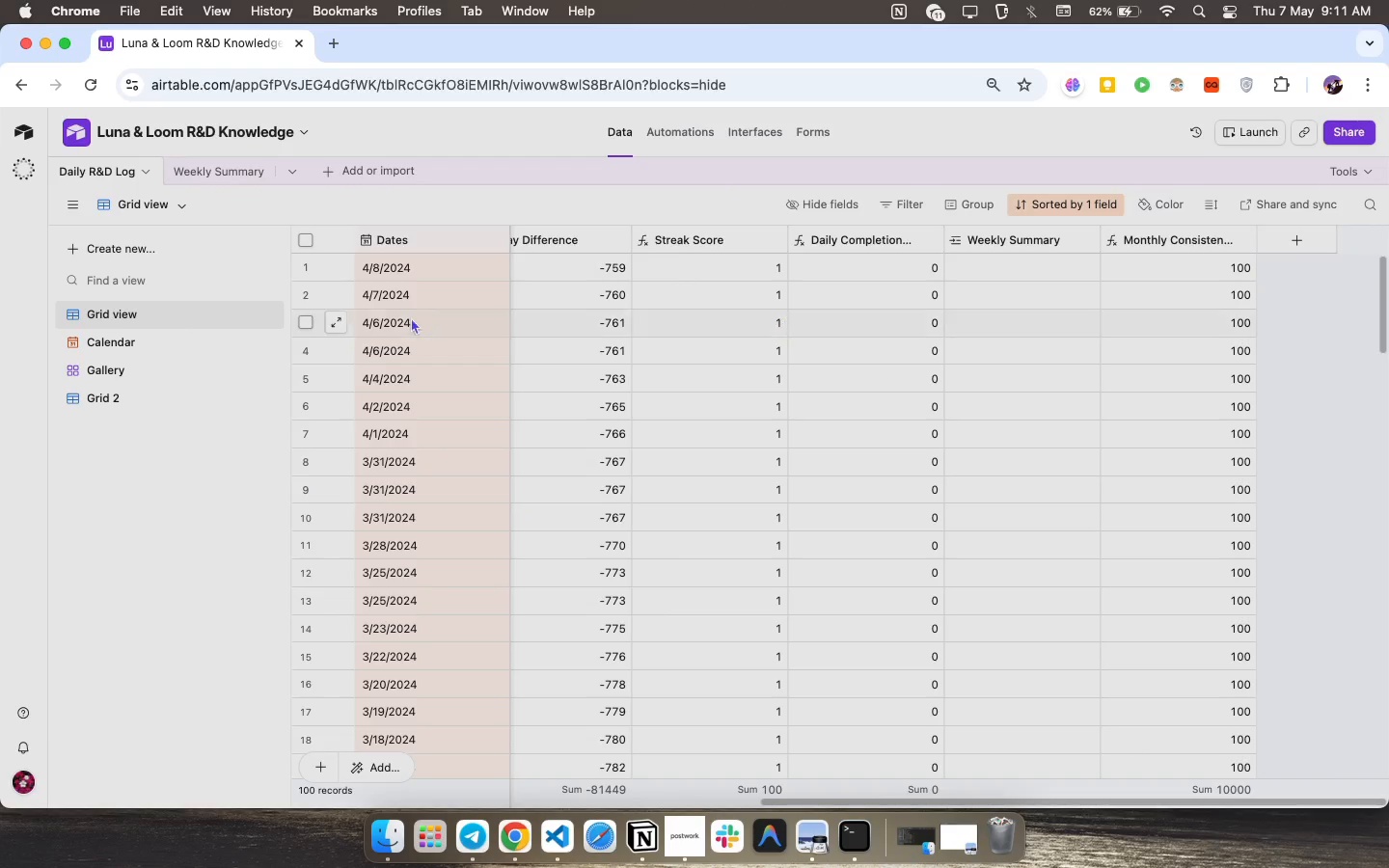 
left_click([1039, 236])
 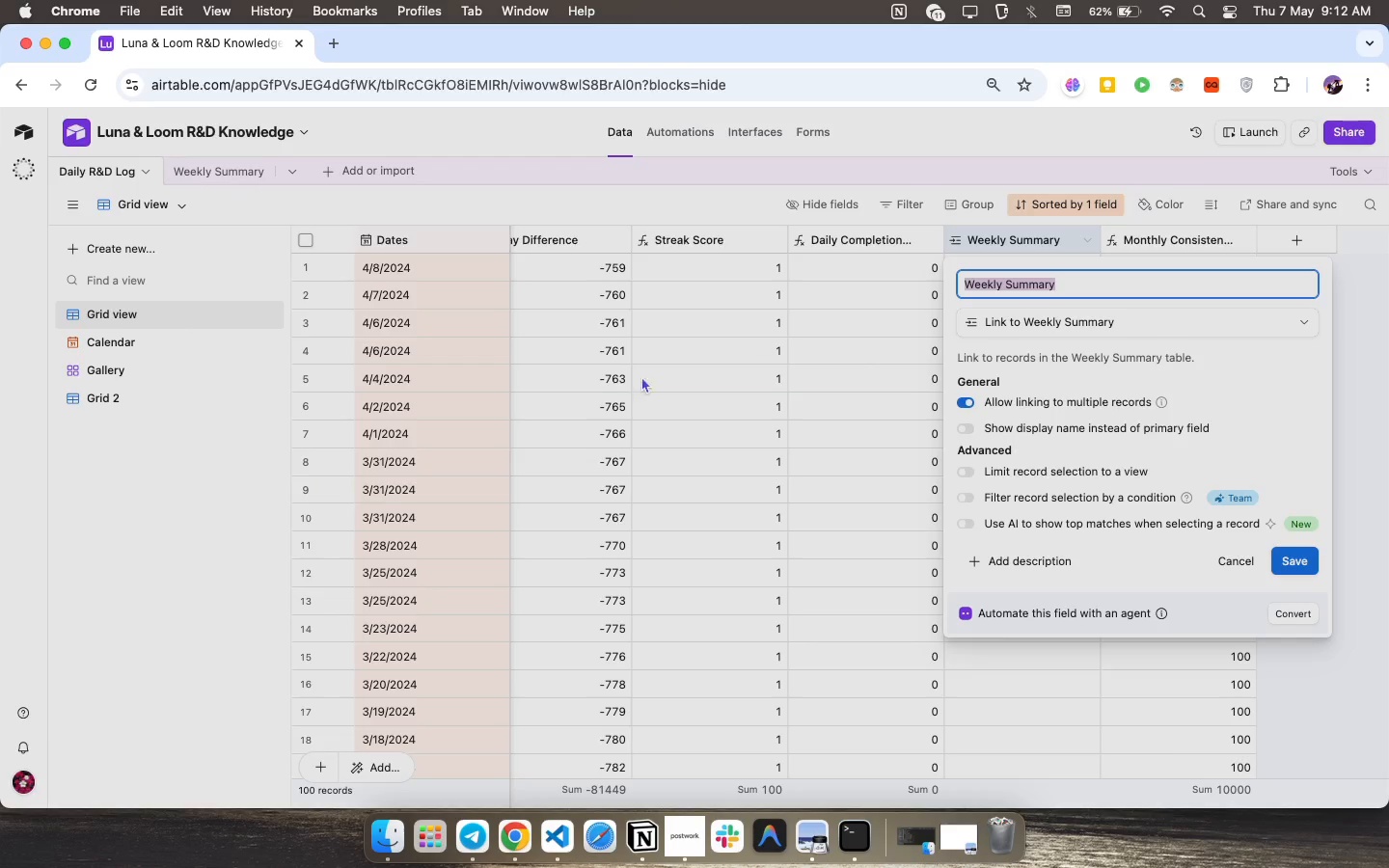 
left_click([633, 351])
 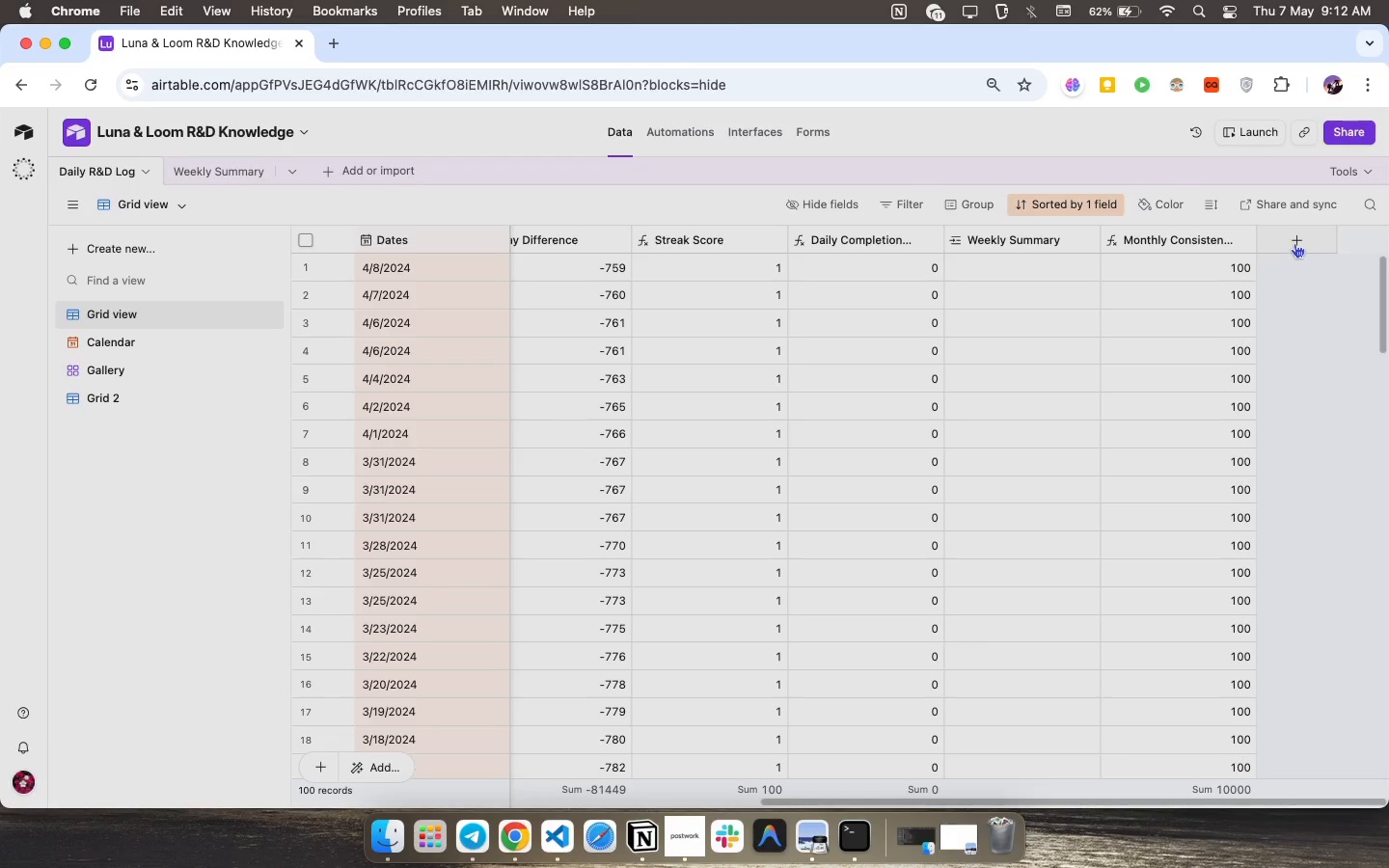 
left_click([1295, 242])
 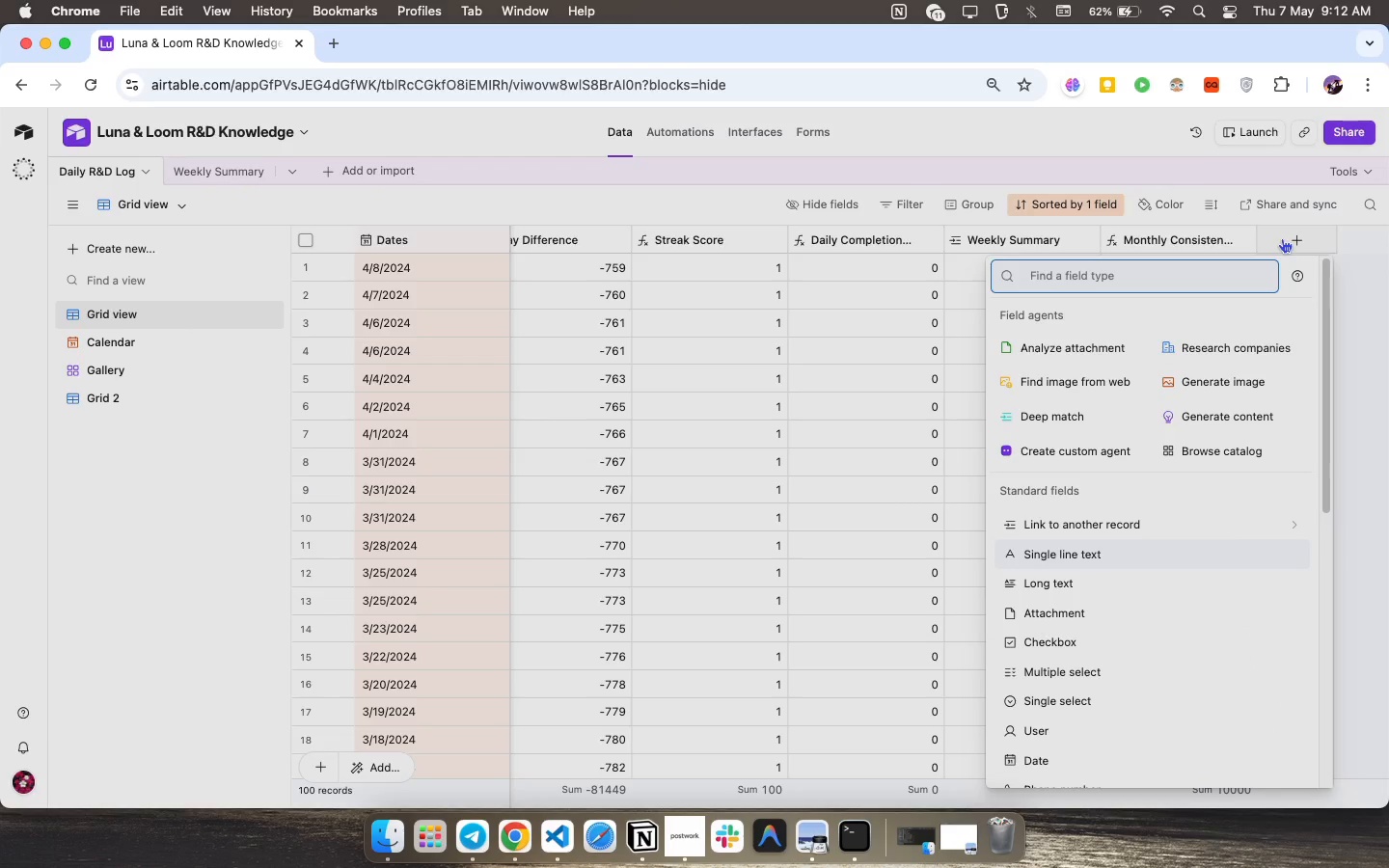 
type(fo)
 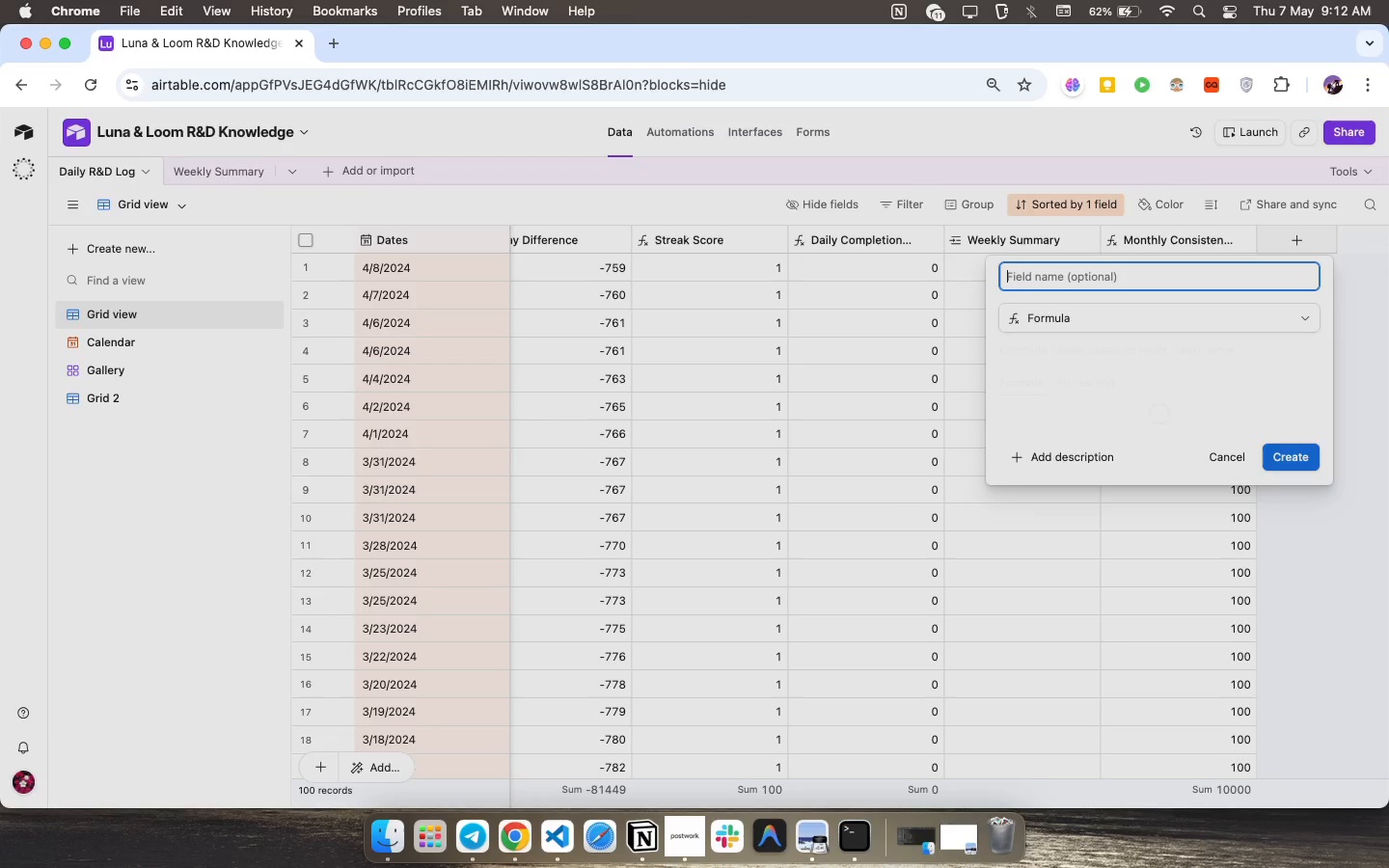 
key(Enter)
 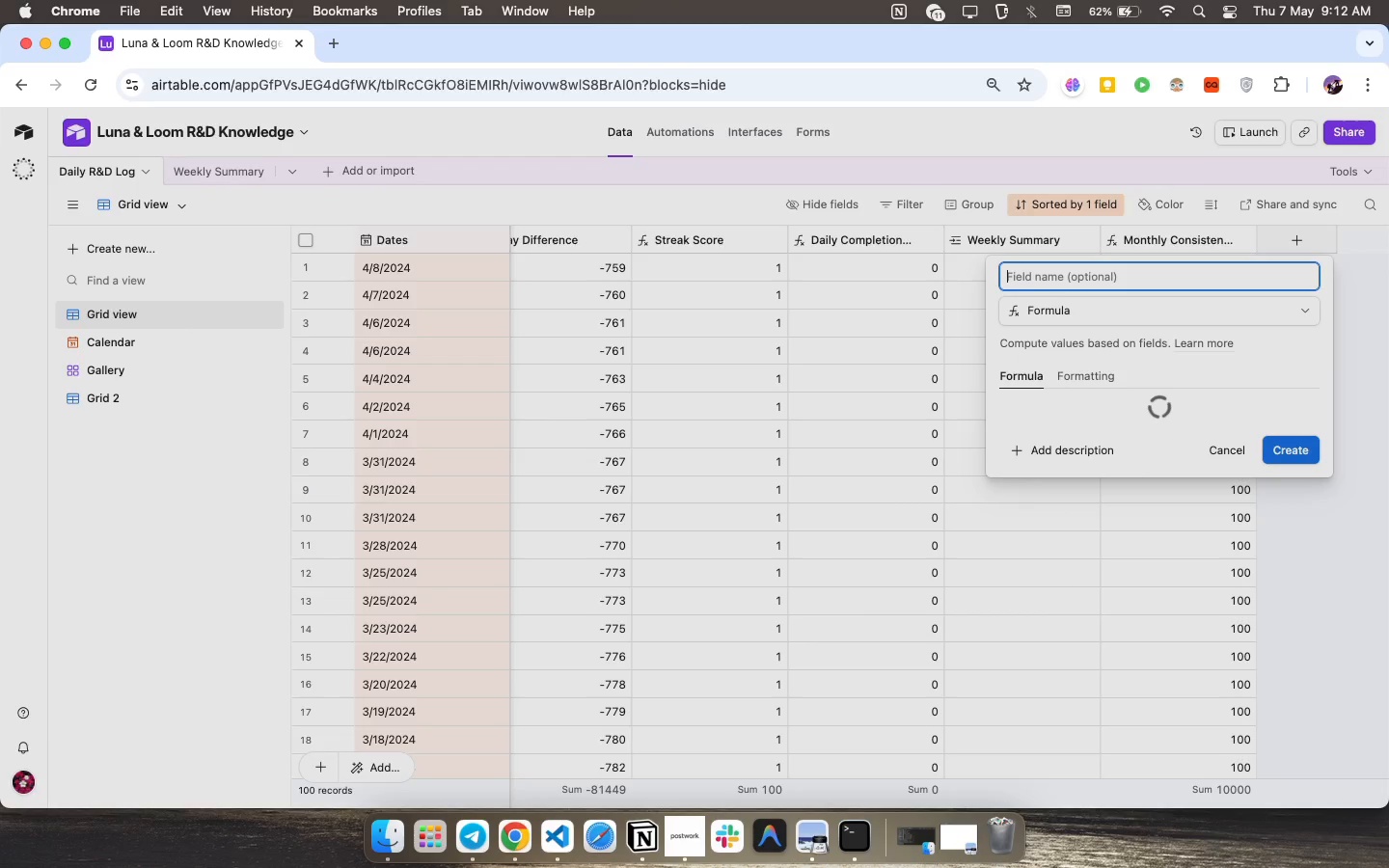 
type(jw)
key(Backspace)
 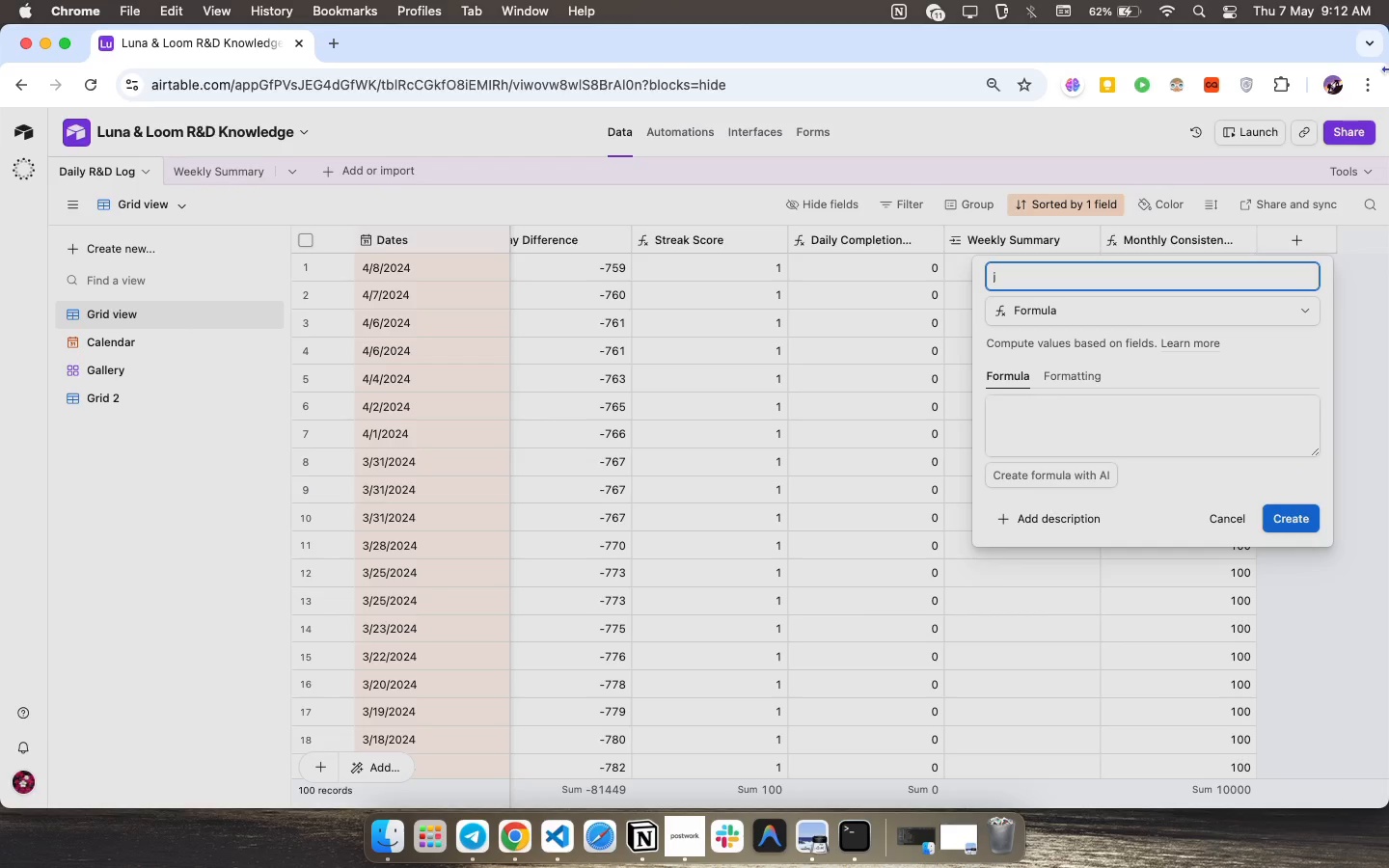 
key(Backspace)
type(Week Number)
 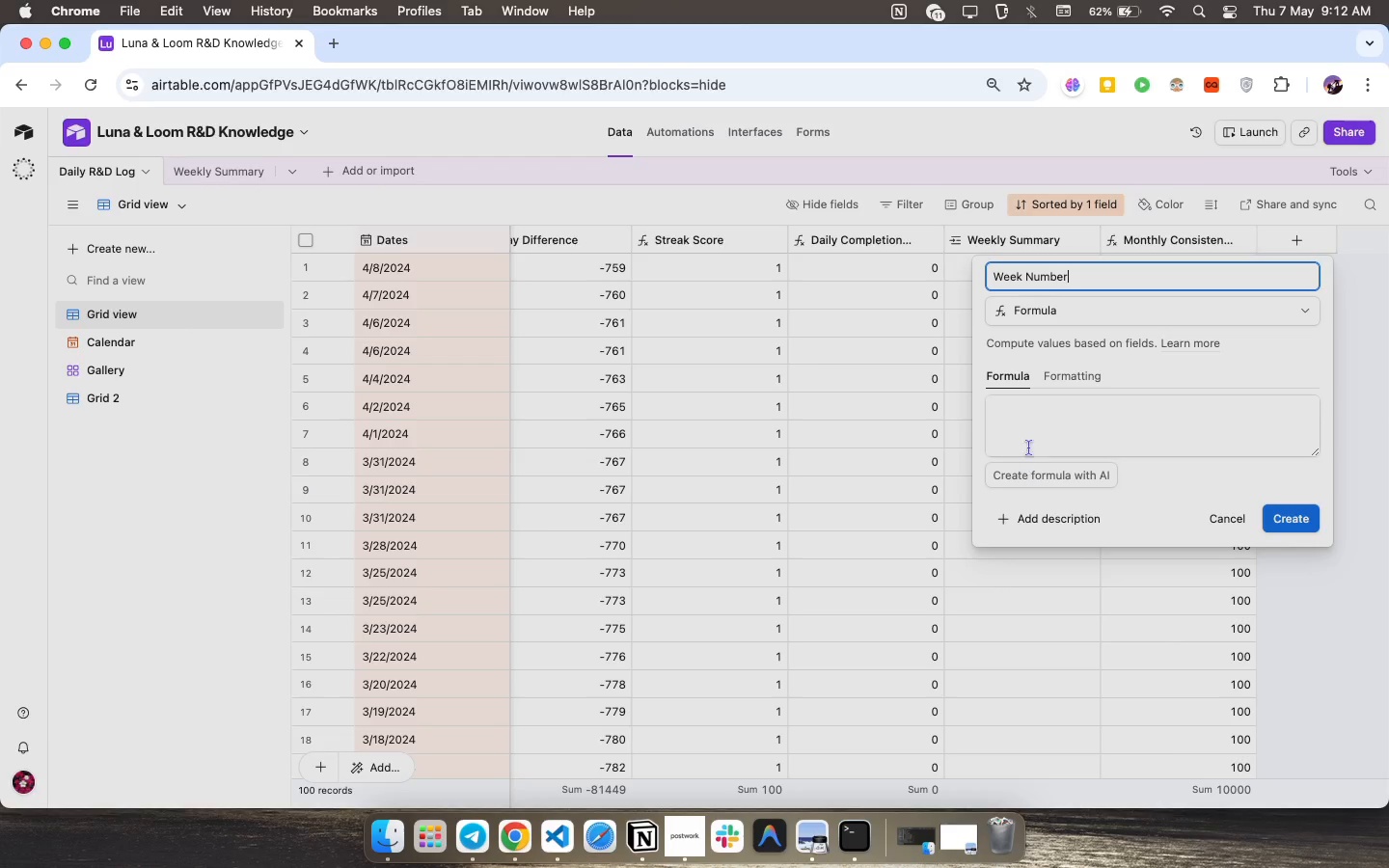 
left_click([1041, 417])
 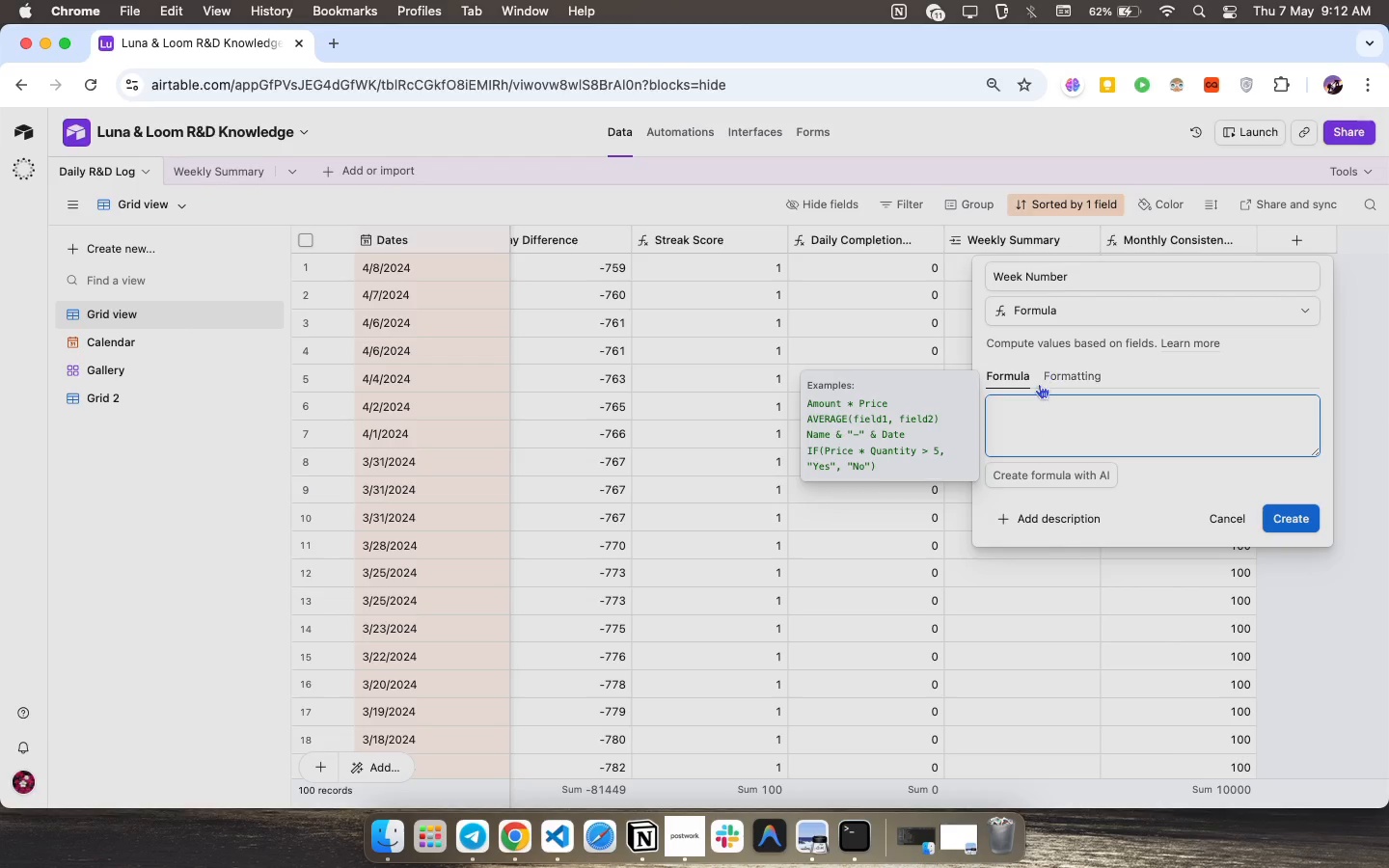 
left_click([1028, 433])
 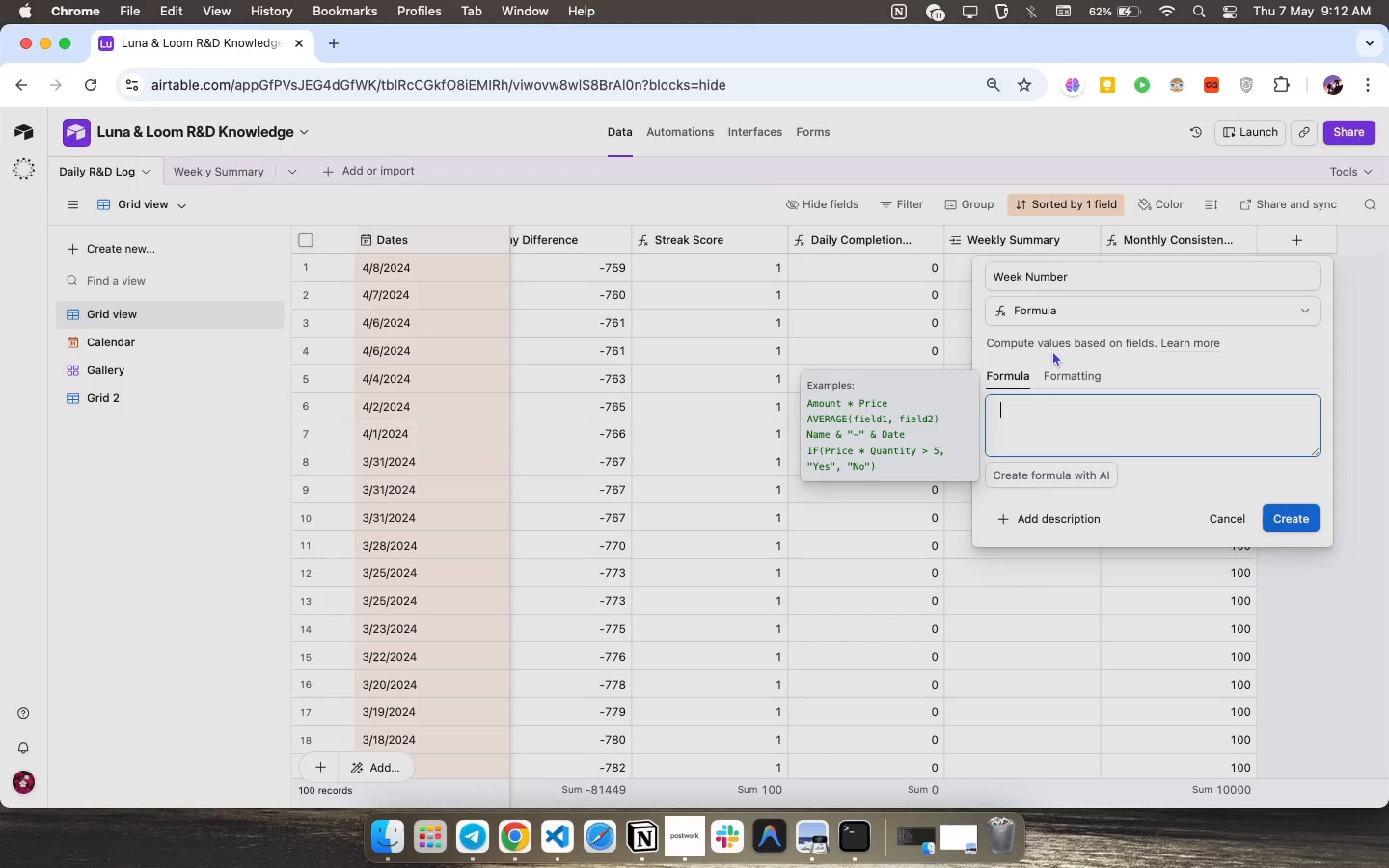 
type(weekn)
 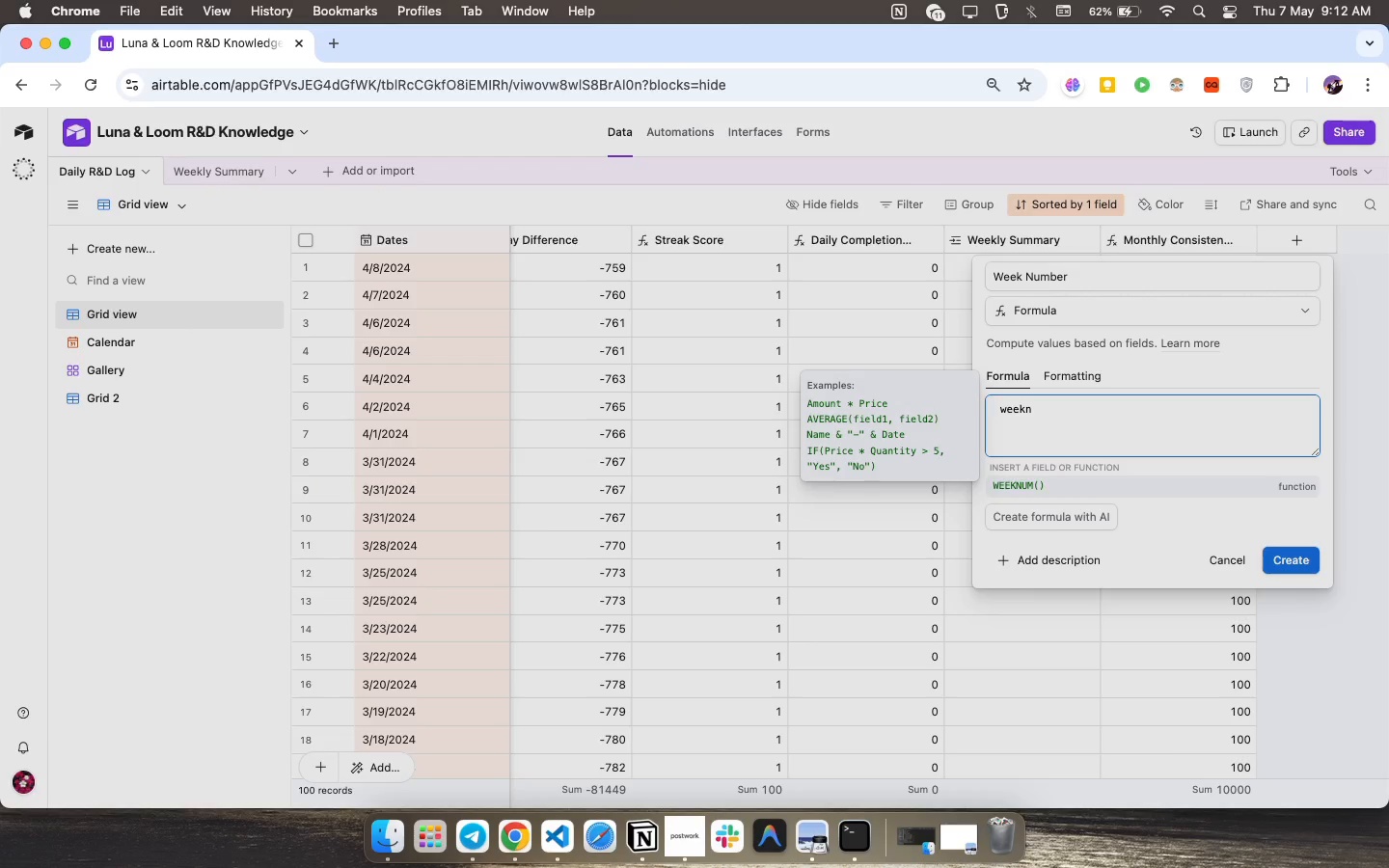 
key(Enter)
 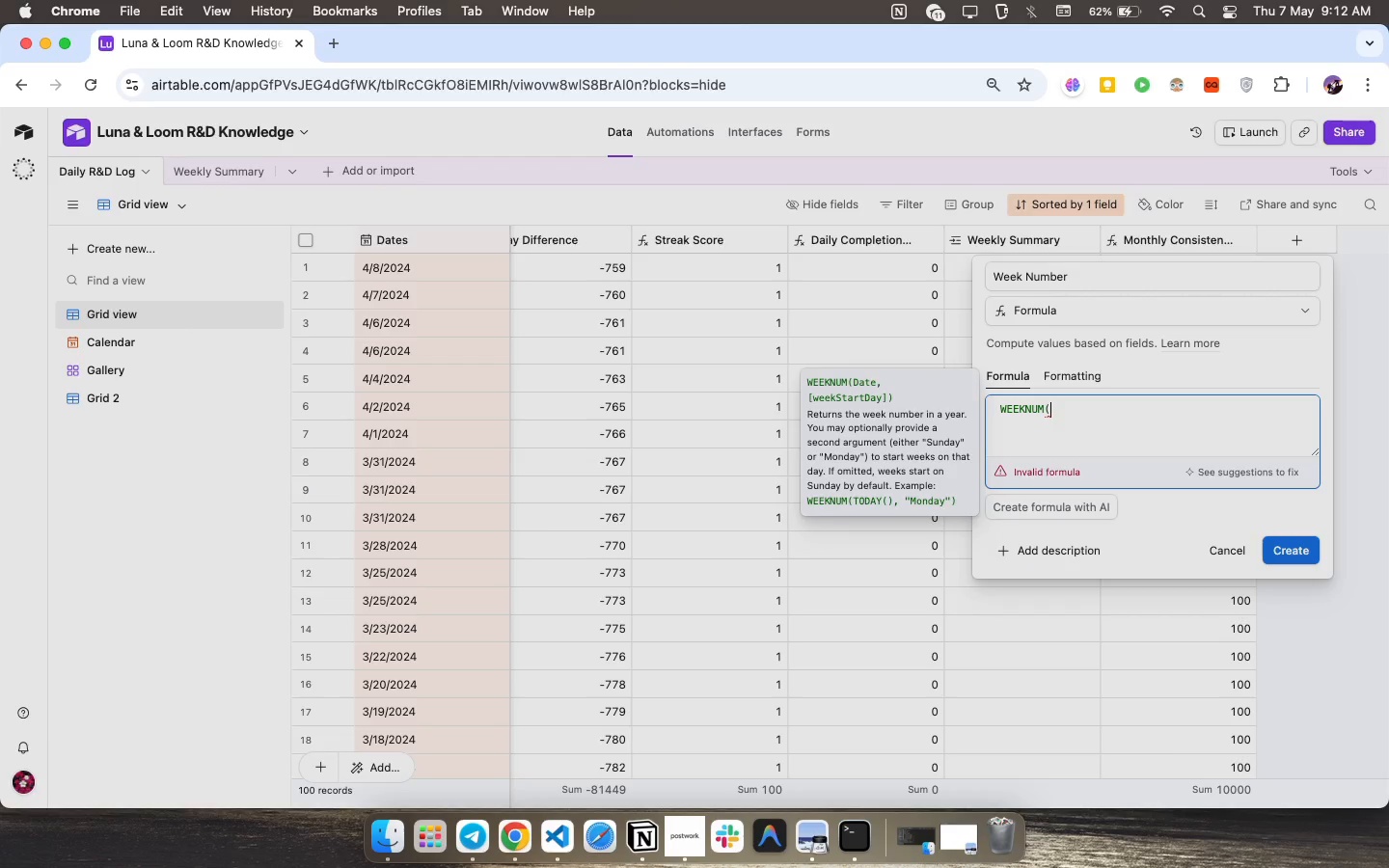 
type(dat)
 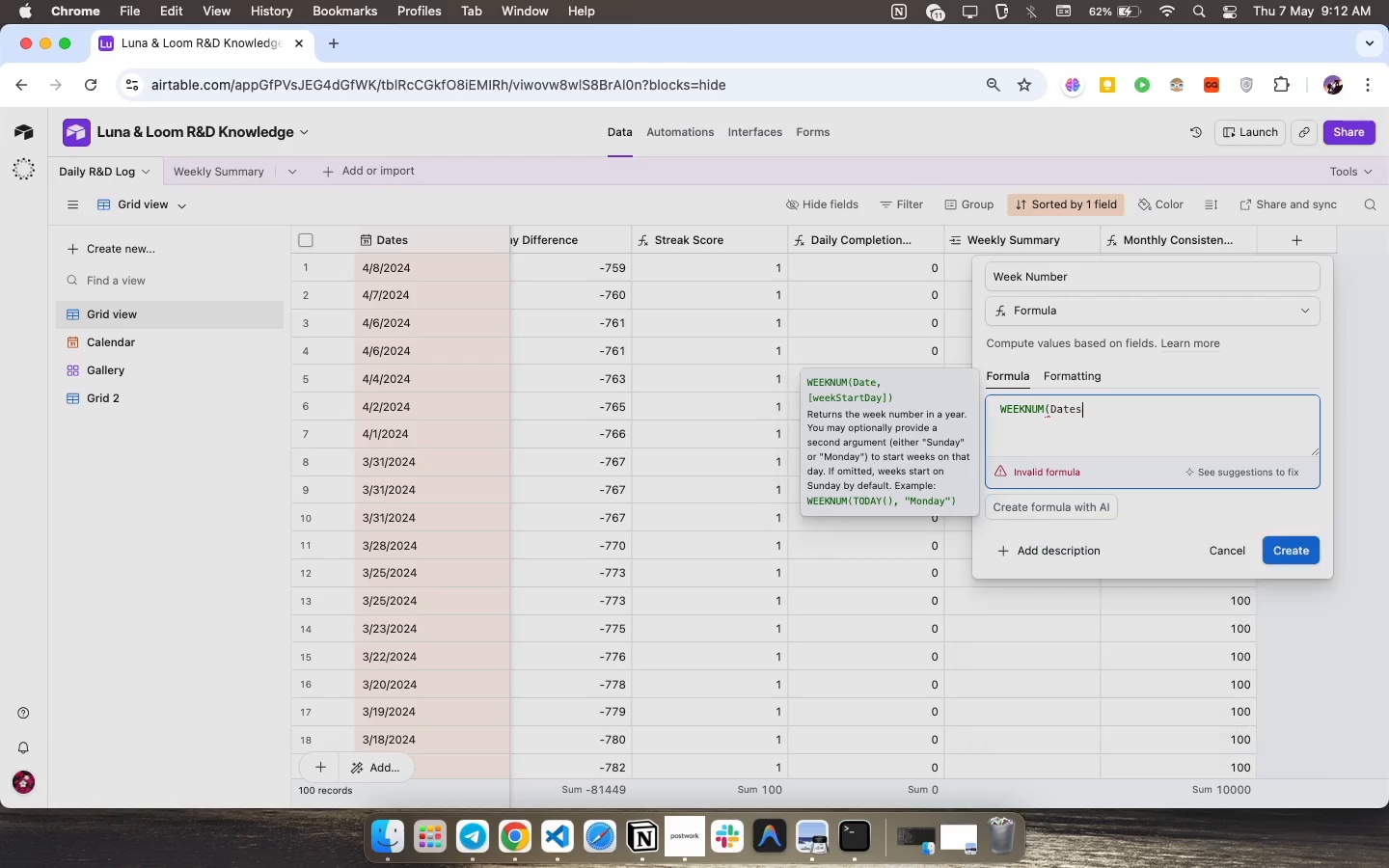 
key(Enter)
 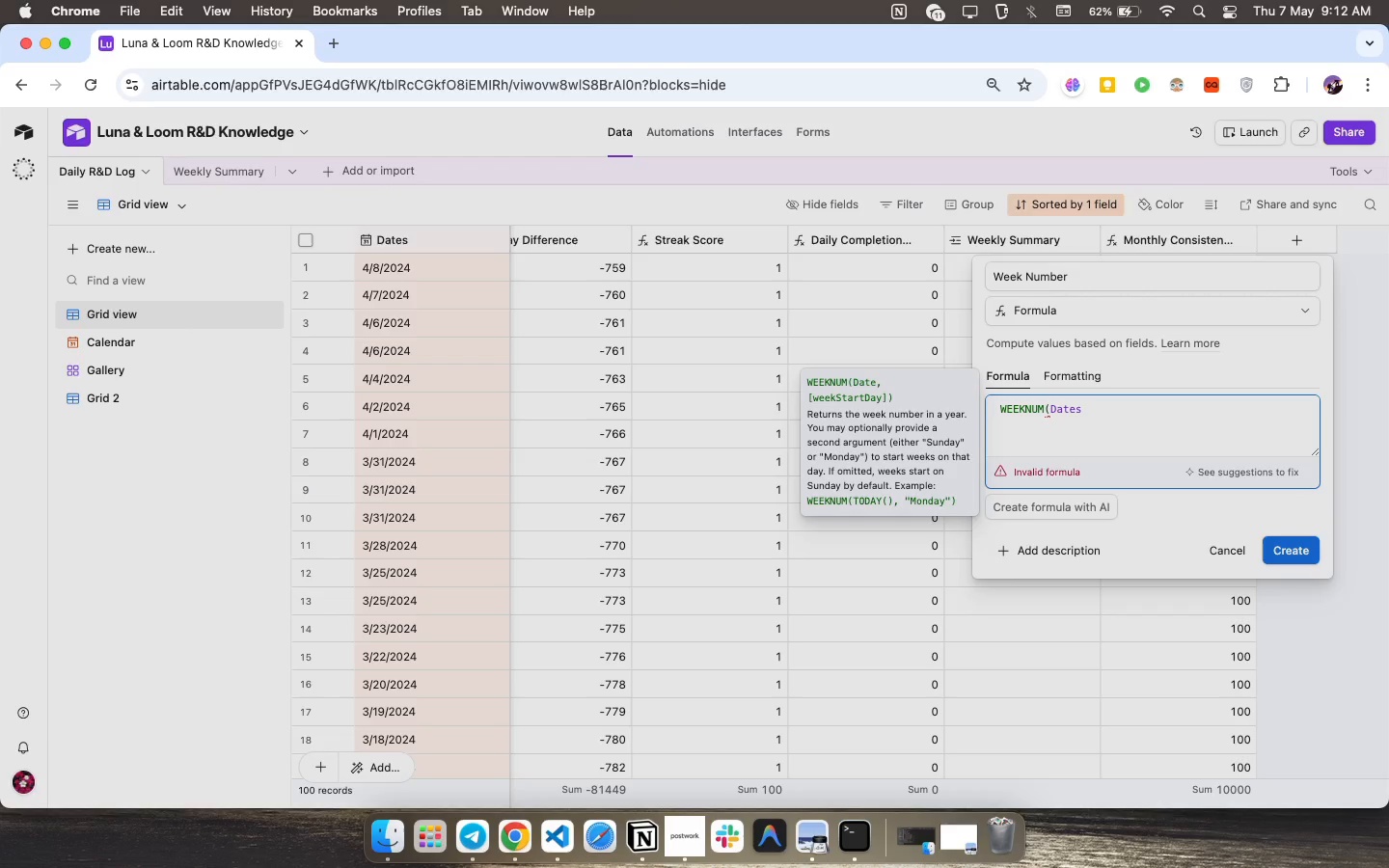 
key(Shift+ShiftLeft)
 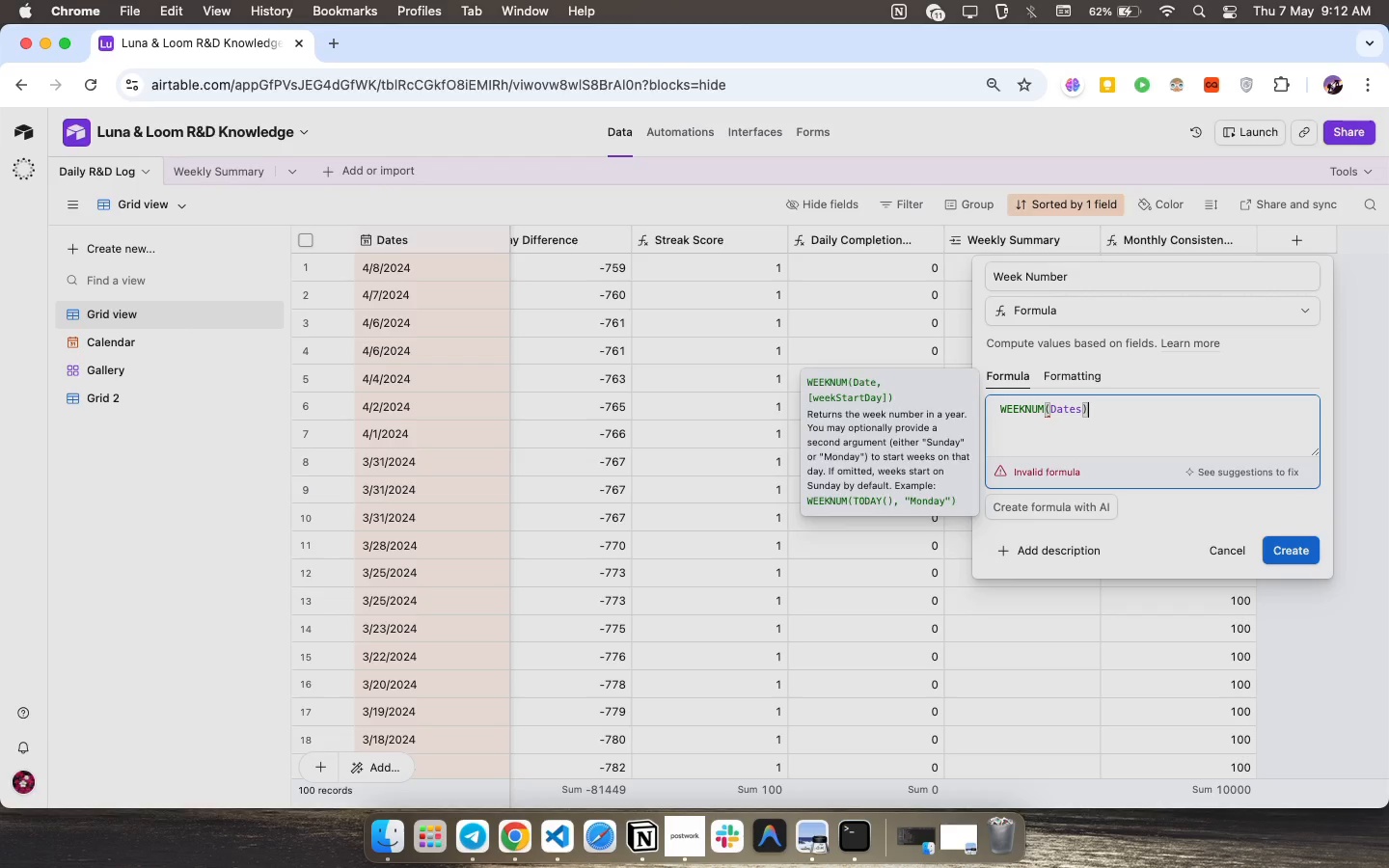 
key(Shift+0)
 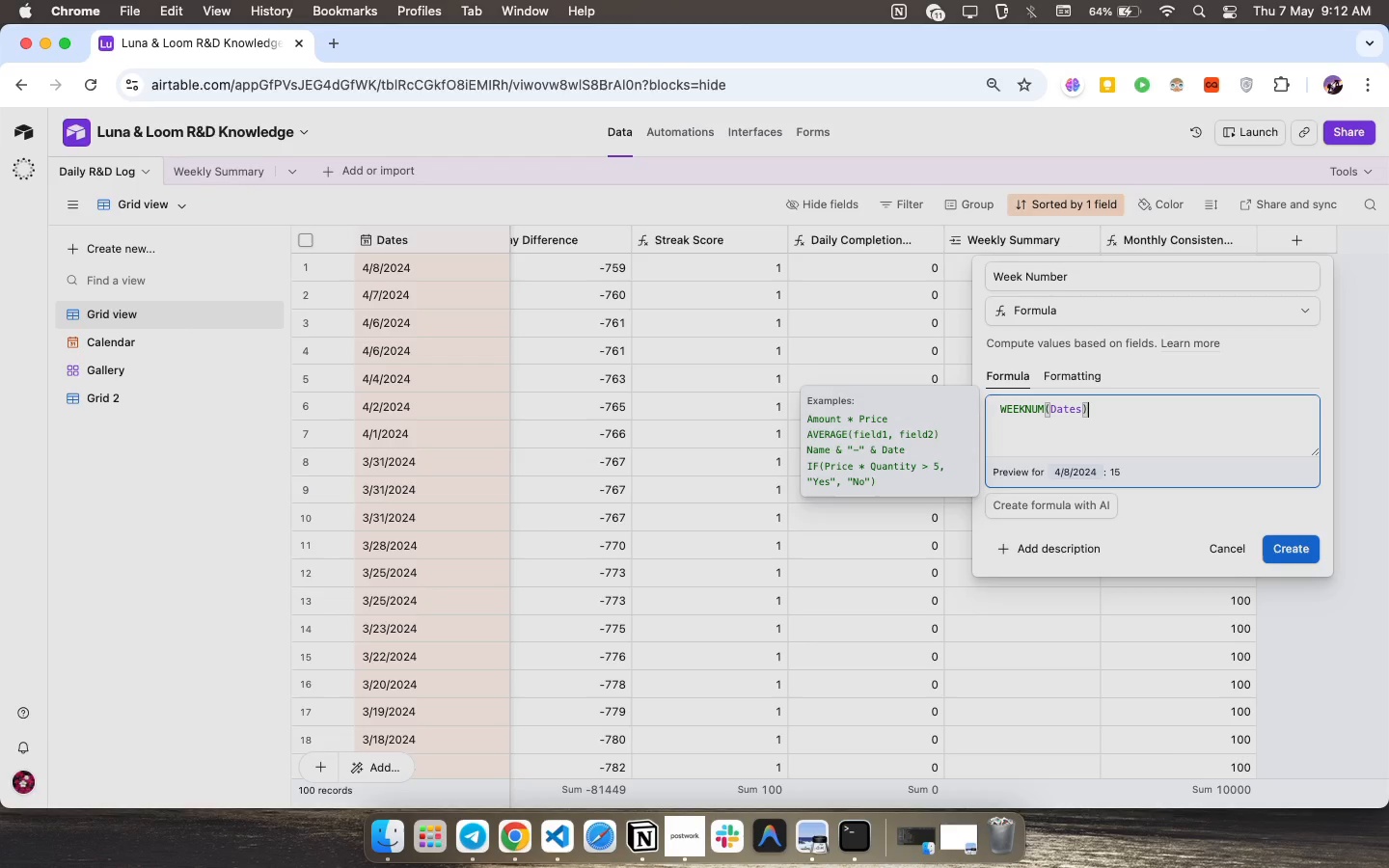 
wait(13.11)
 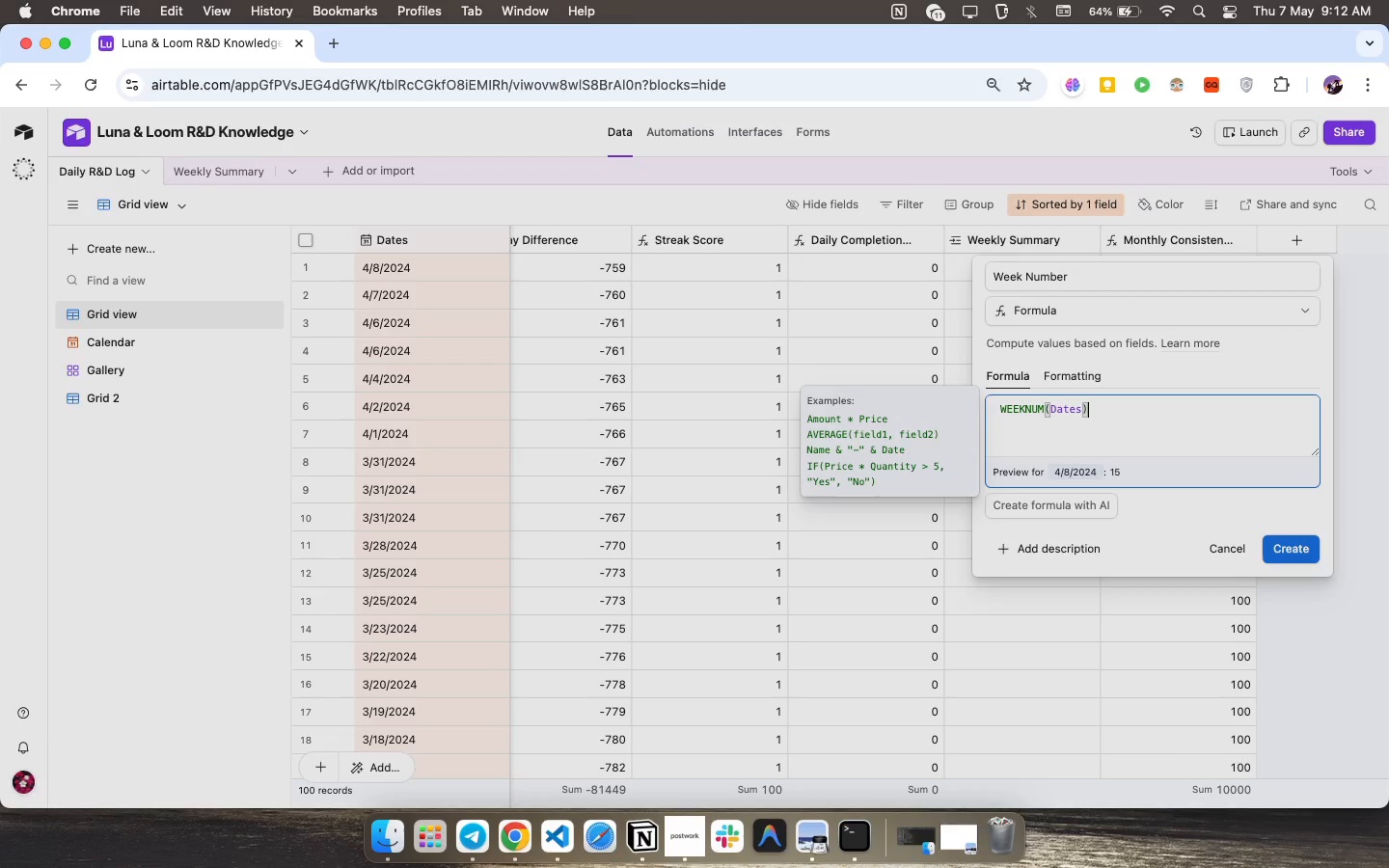 
key(Enter)
 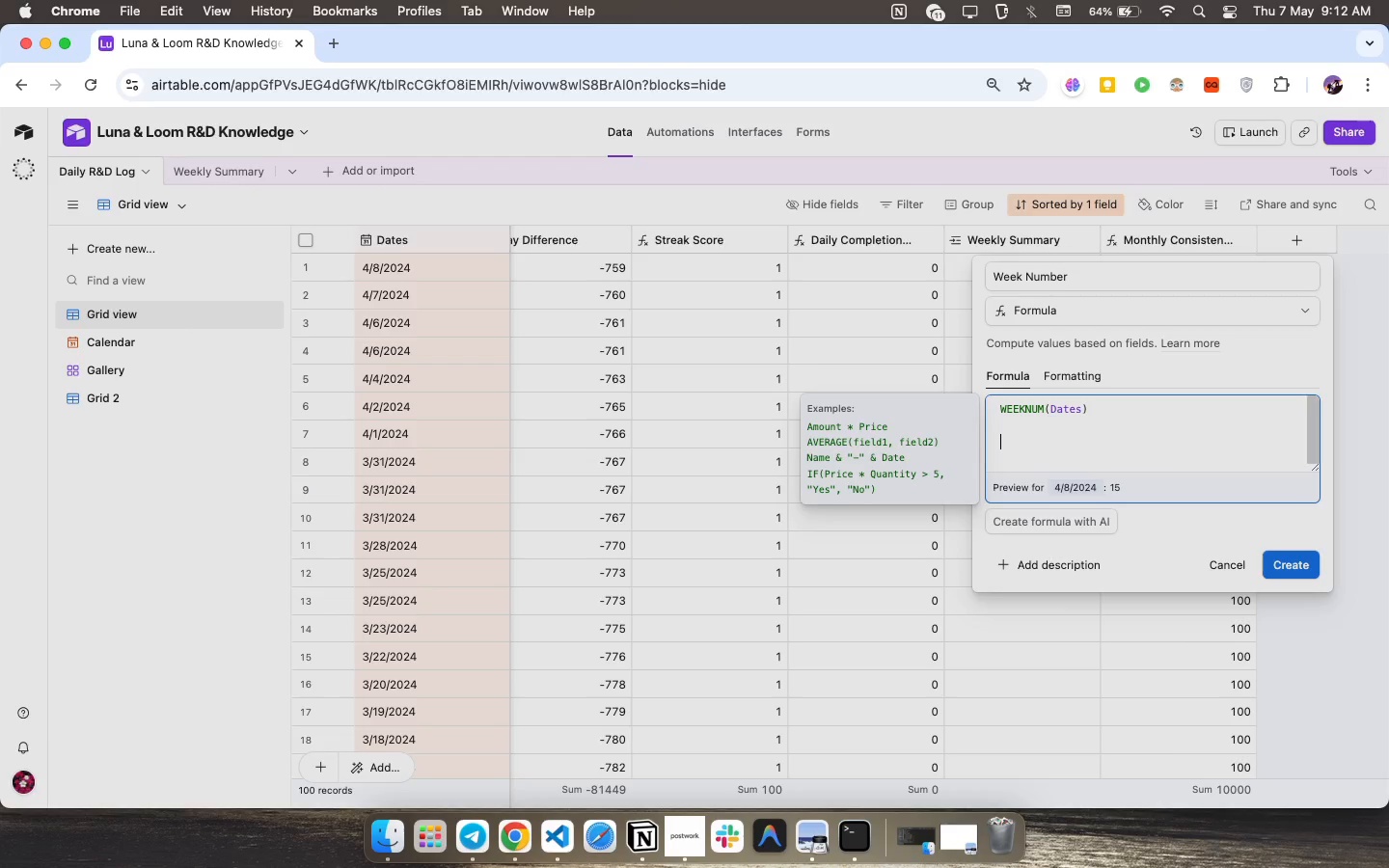 
key(Enter)
 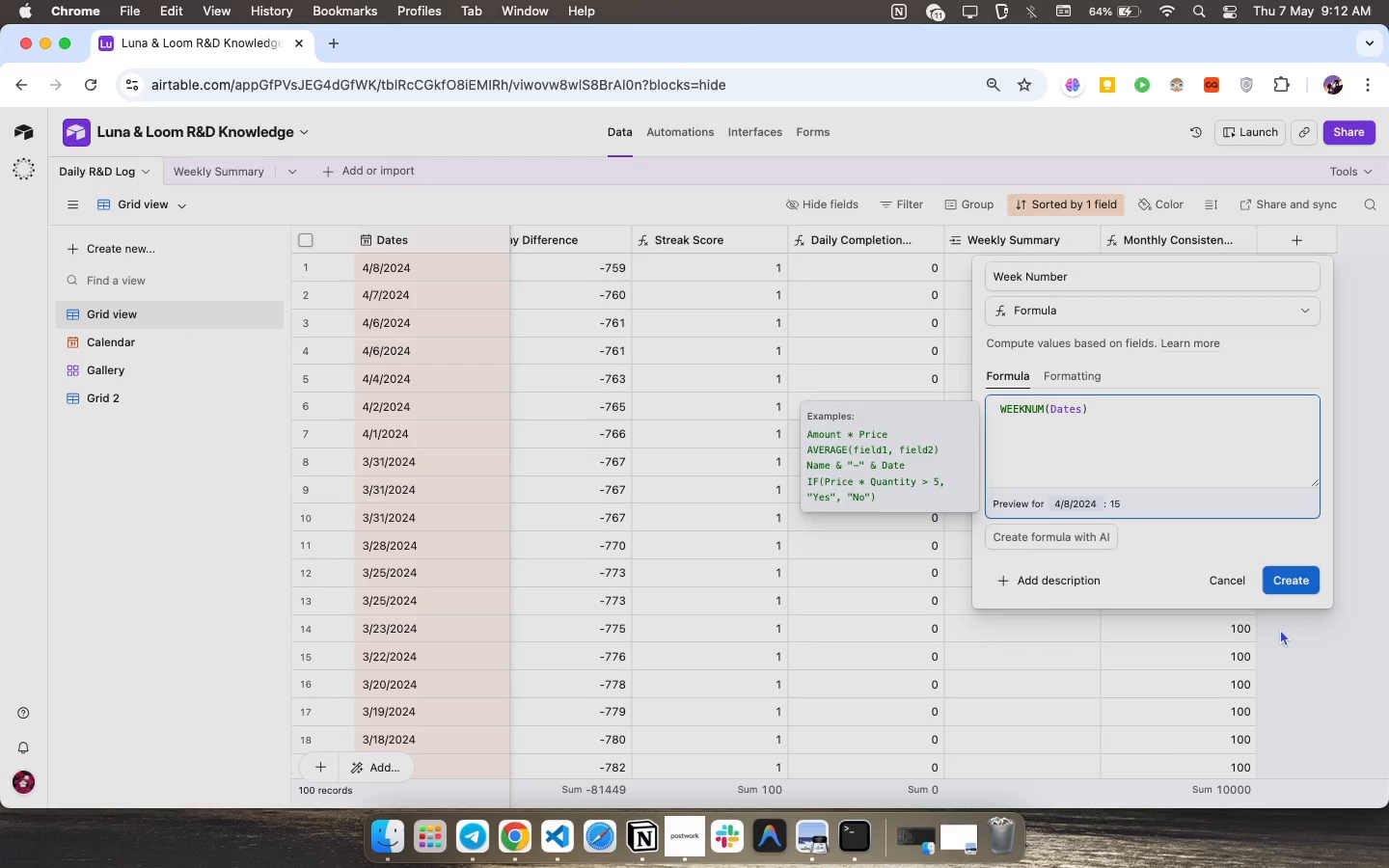 
left_click([1276, 558])
 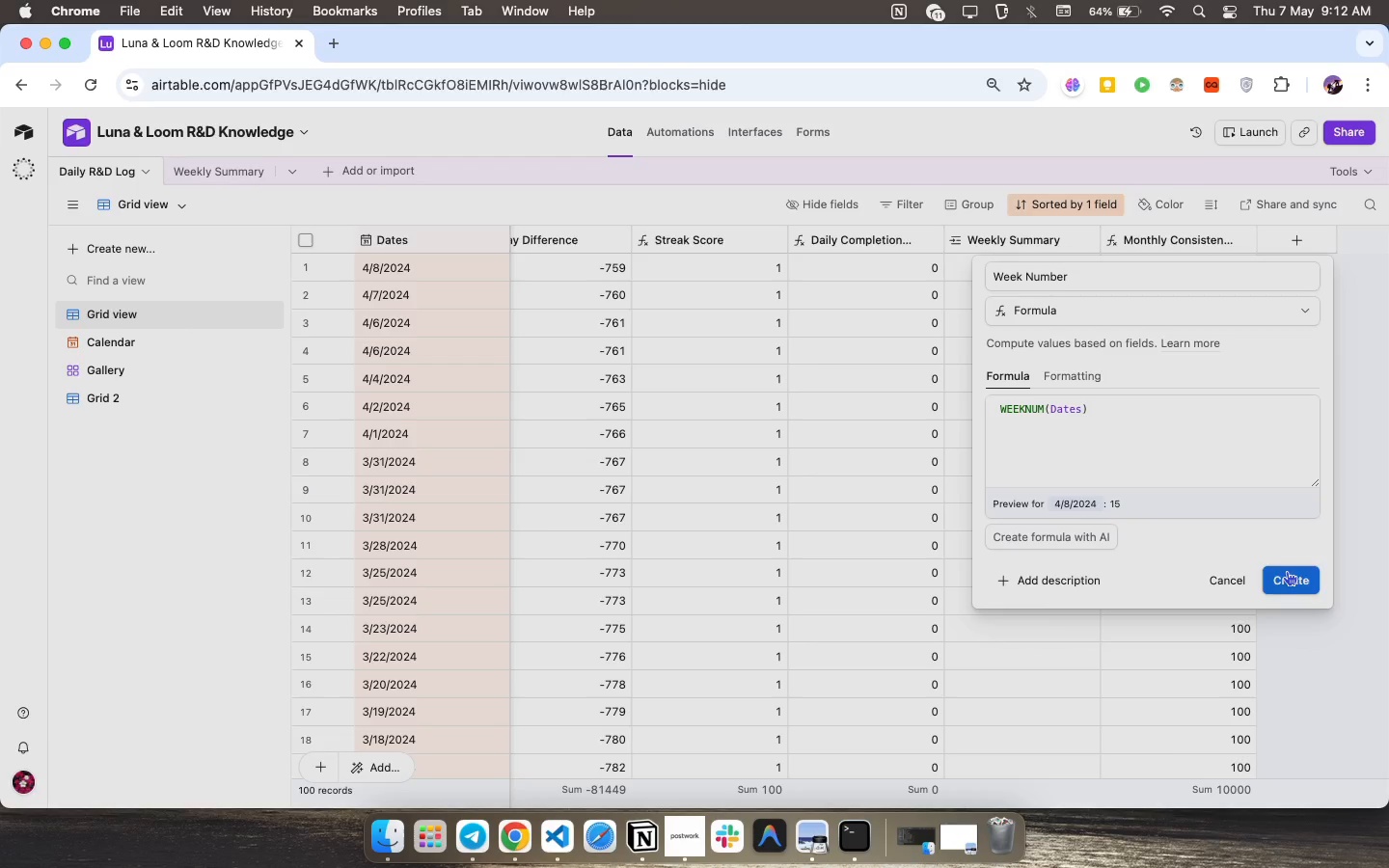 
left_click([1287, 571])
 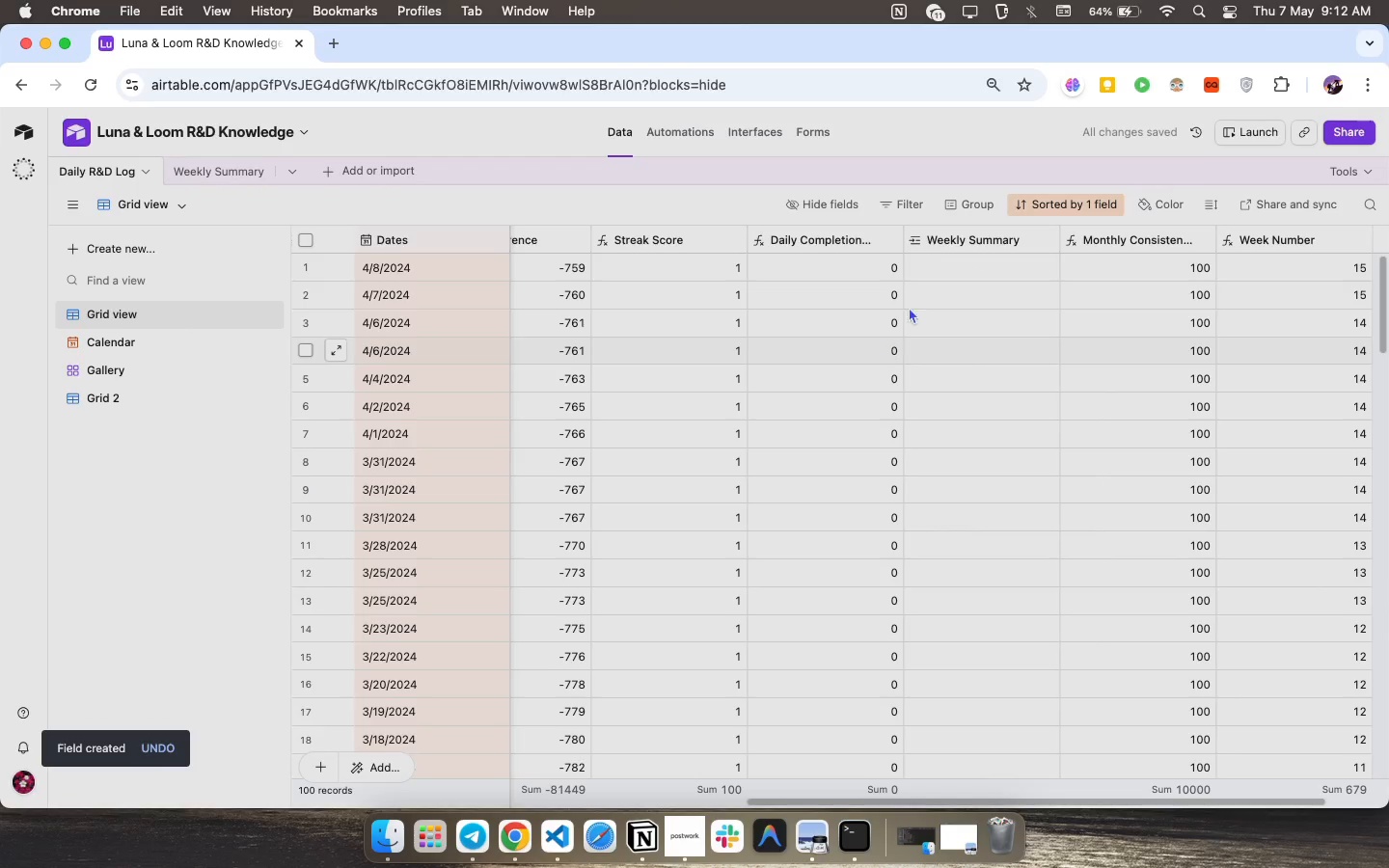 
wait(7.93)
 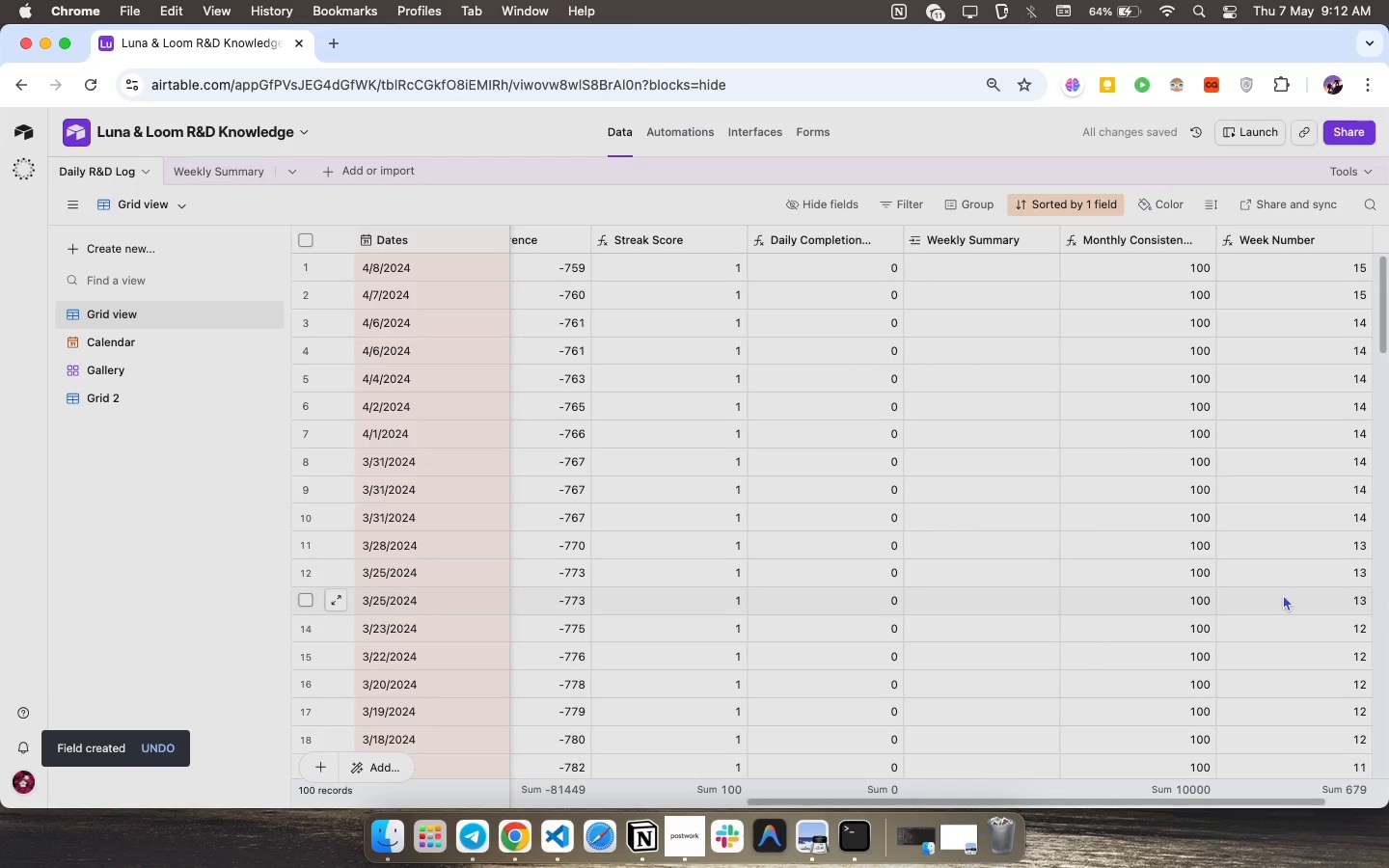 
left_click([932, 247])
 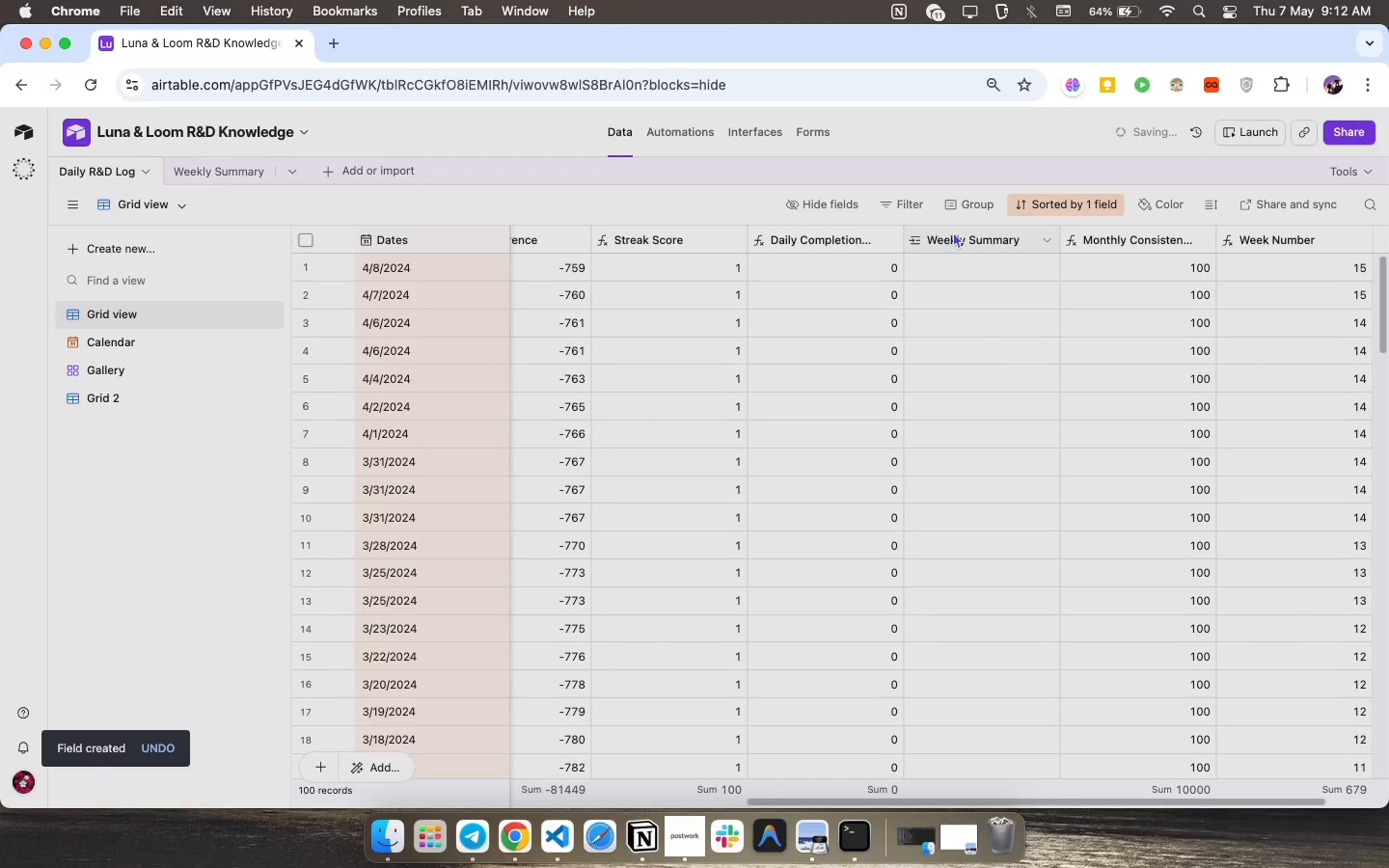 
triple_click([953, 231])
 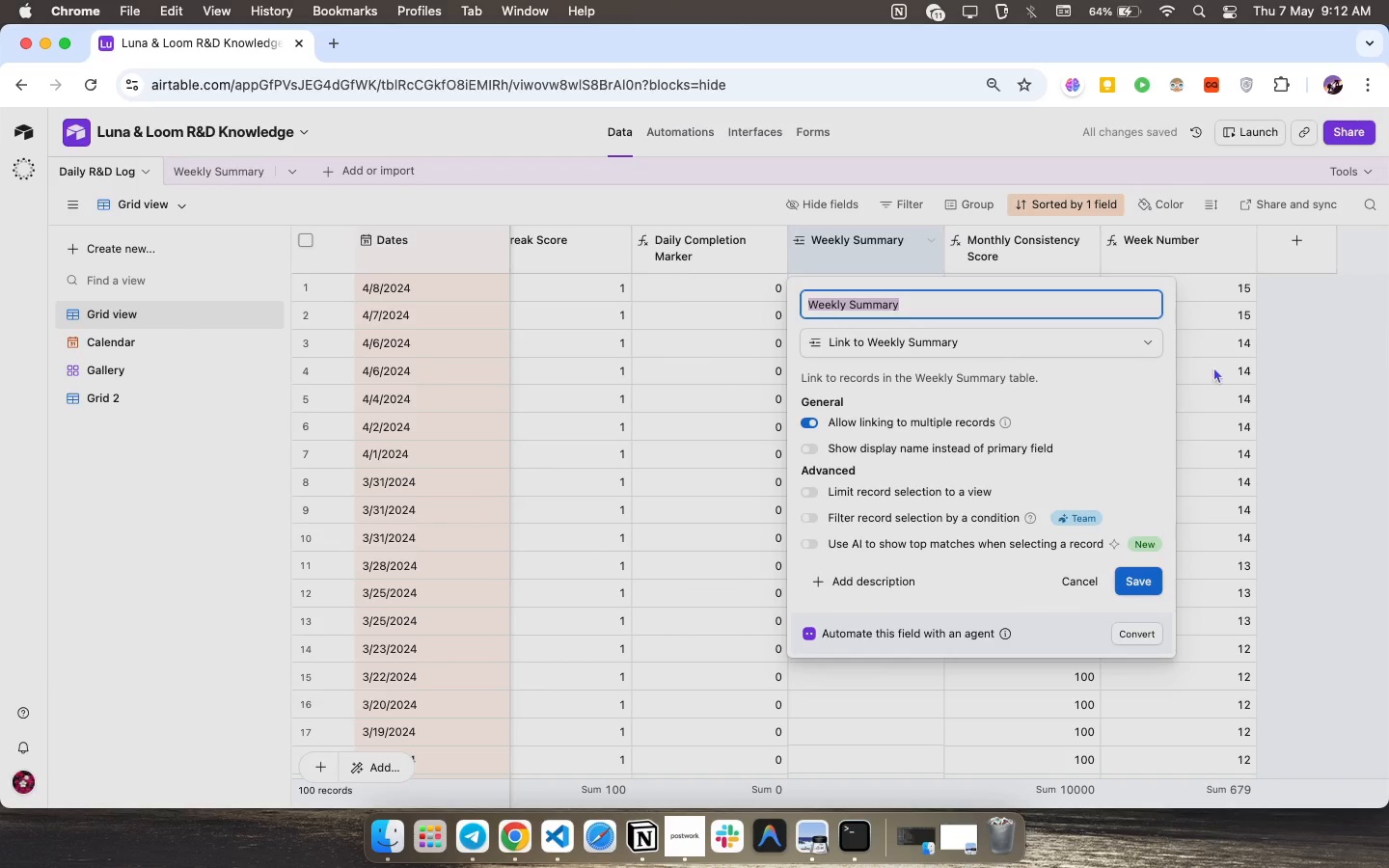 
left_click([1316, 332])
 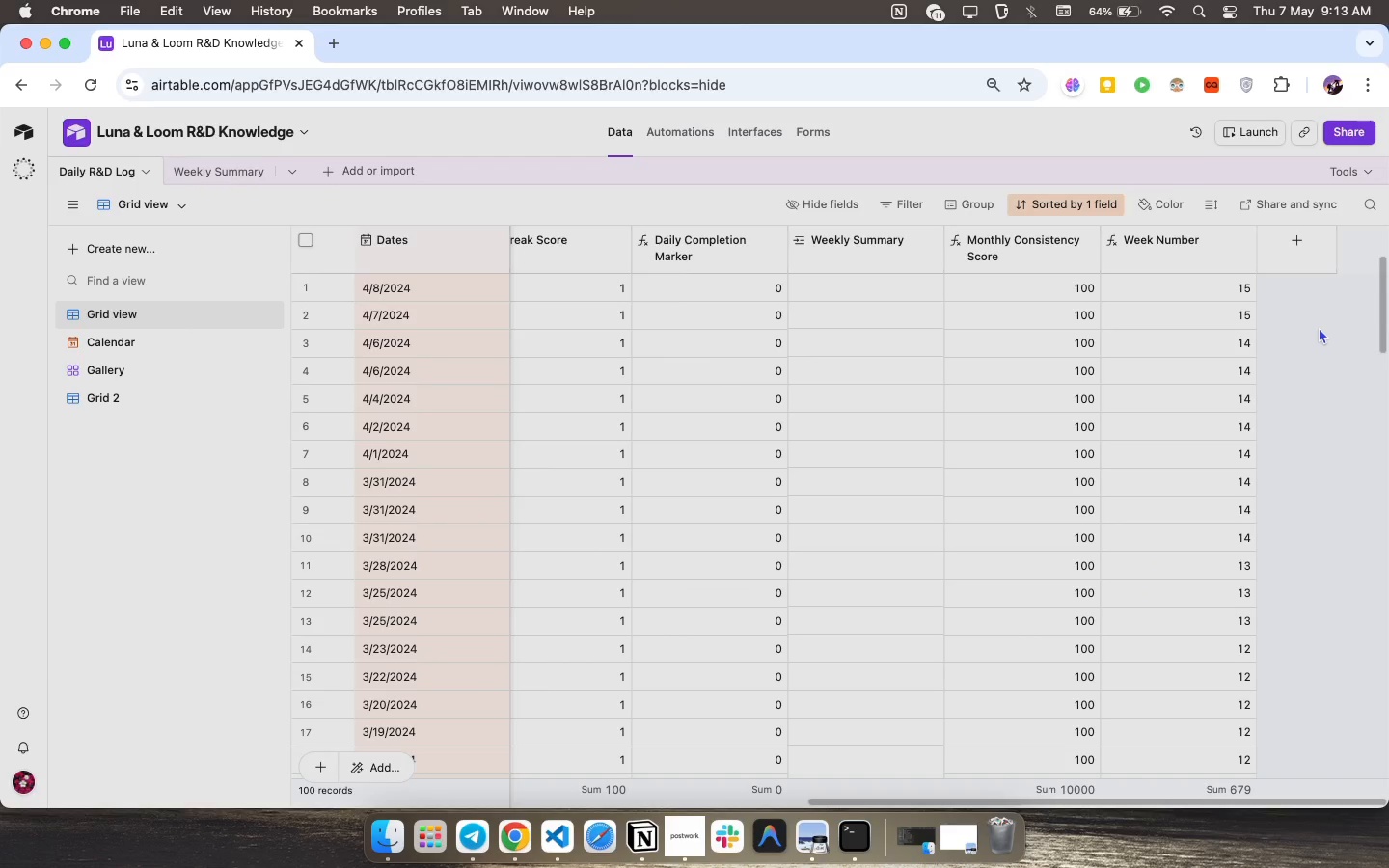 
wait(6.37)
 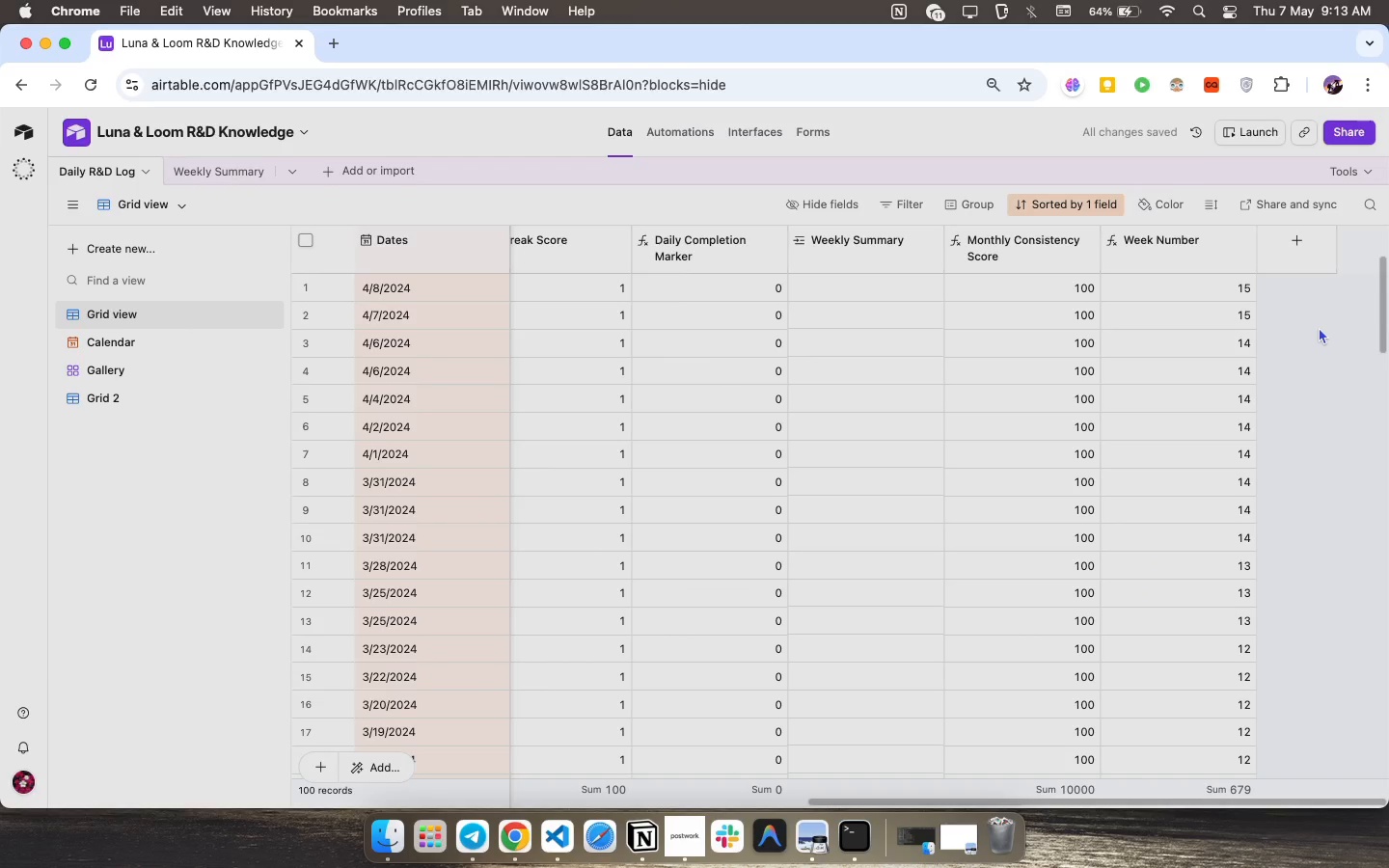 
scroll: coordinate [1319, 327], scroll_direction: up, amount: 51.0
 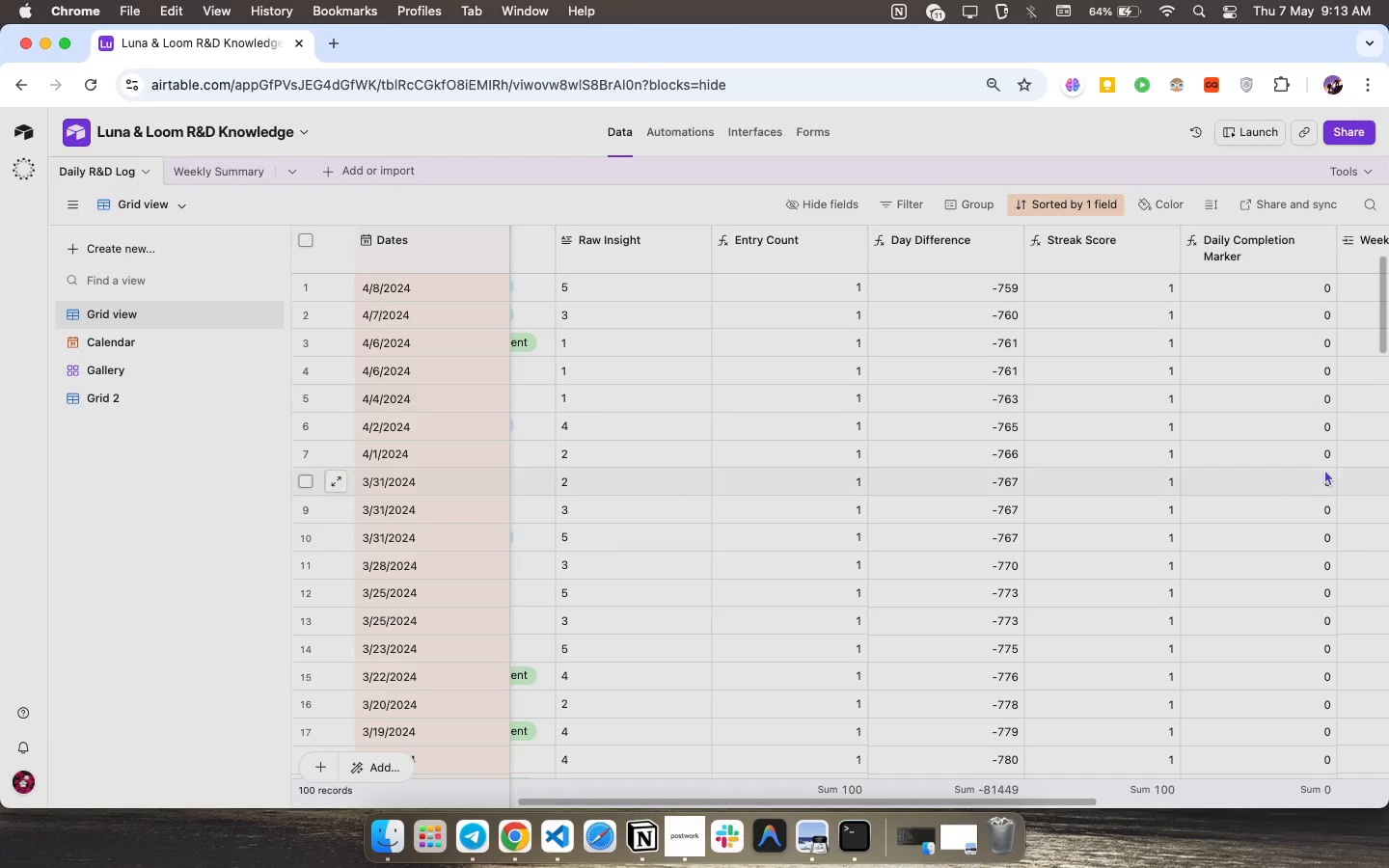 
scroll: coordinate [944, 463], scroll_direction: down, amount: 42.0
 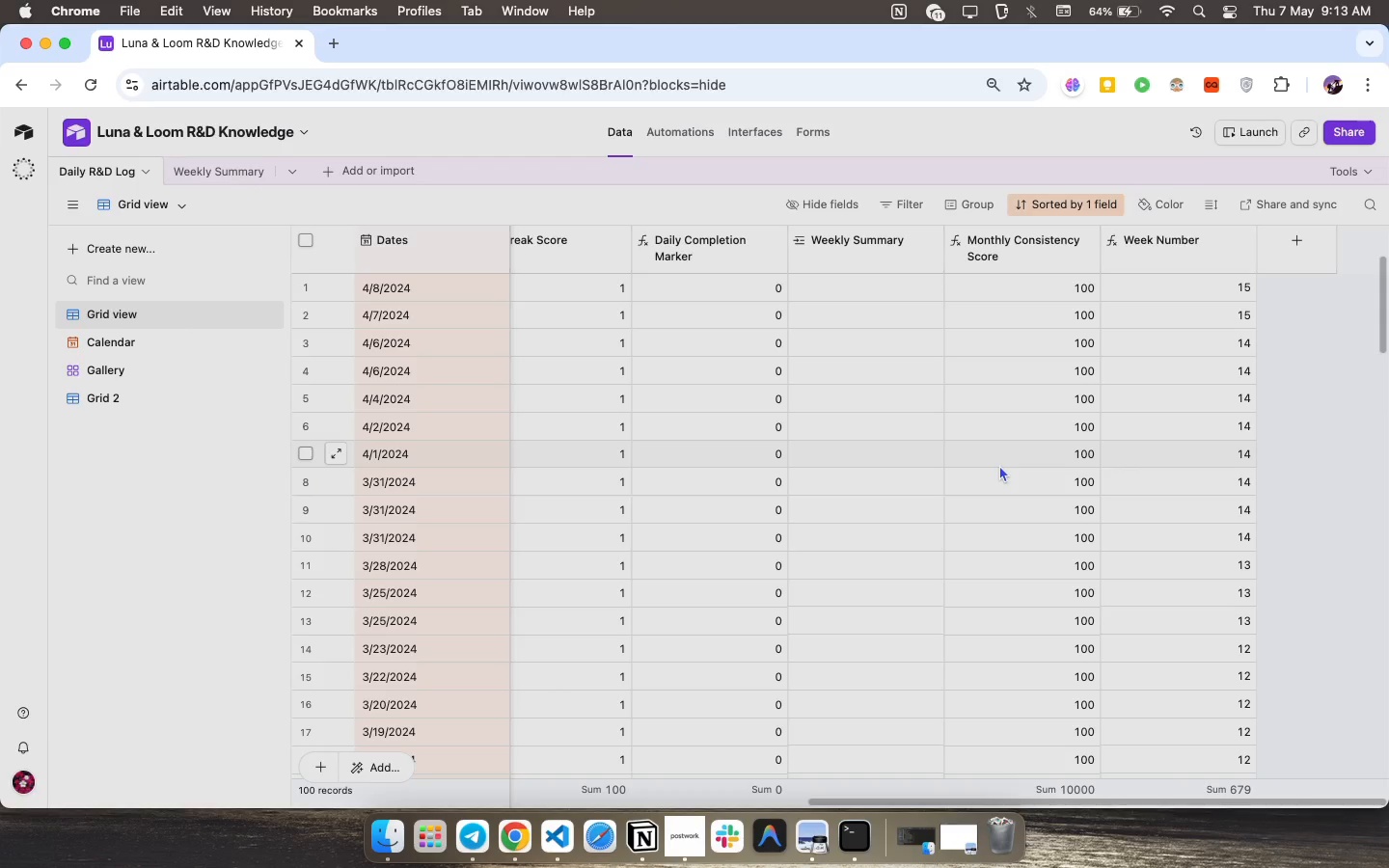 
wait(13.12)
 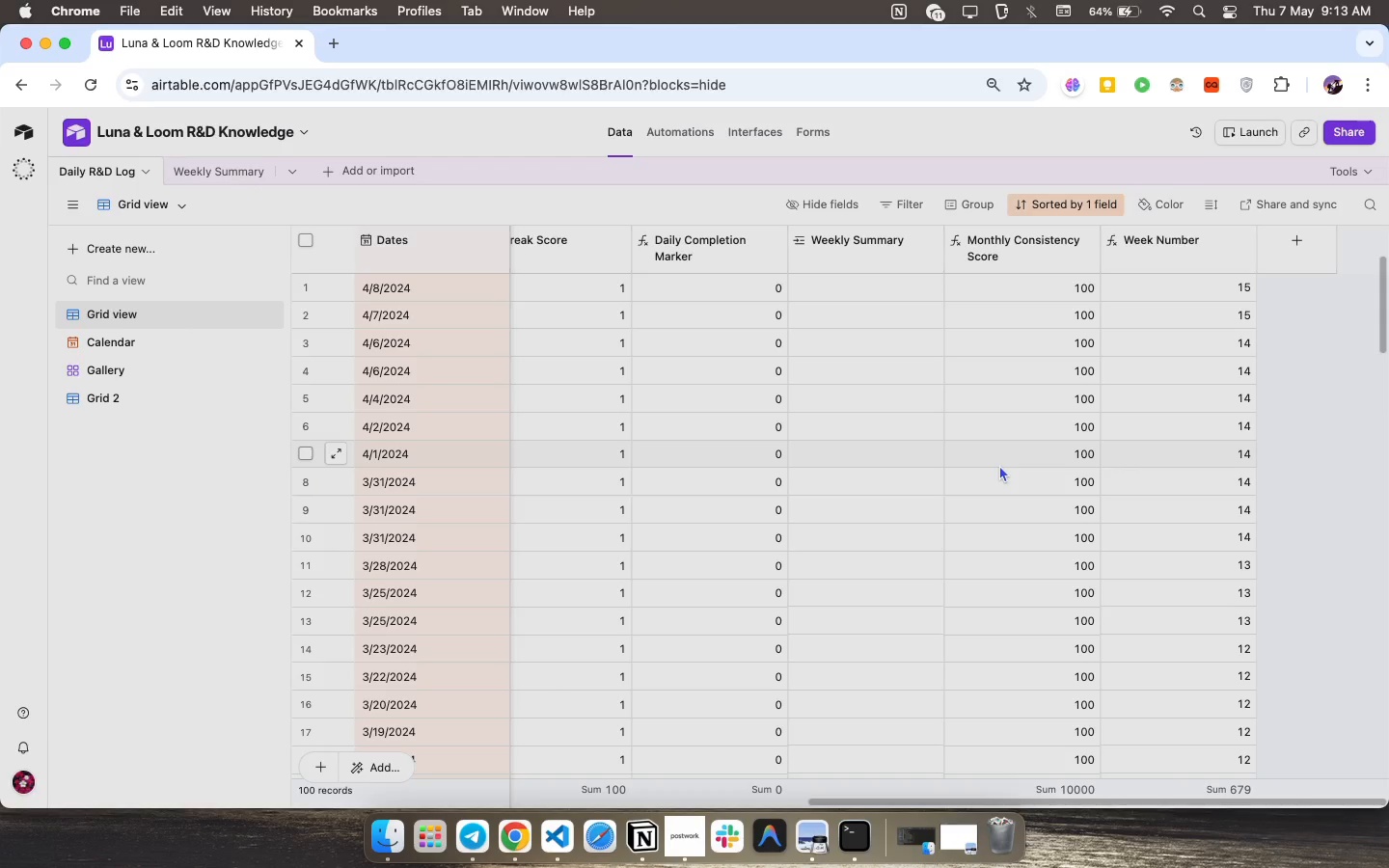 
scroll: coordinate [938, 355], scroll_direction: up, amount: 88.0
 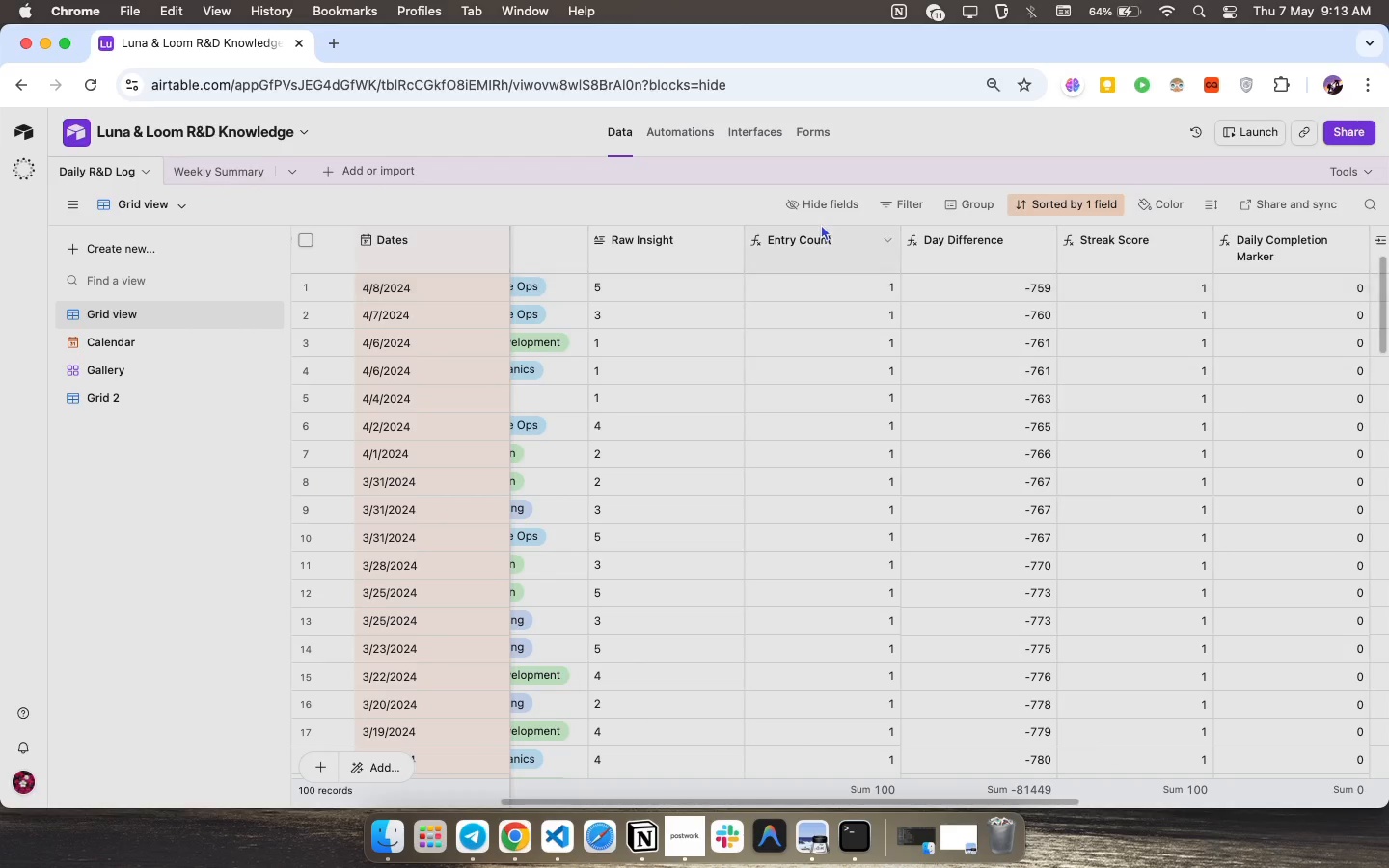 
left_click([808, 235])
 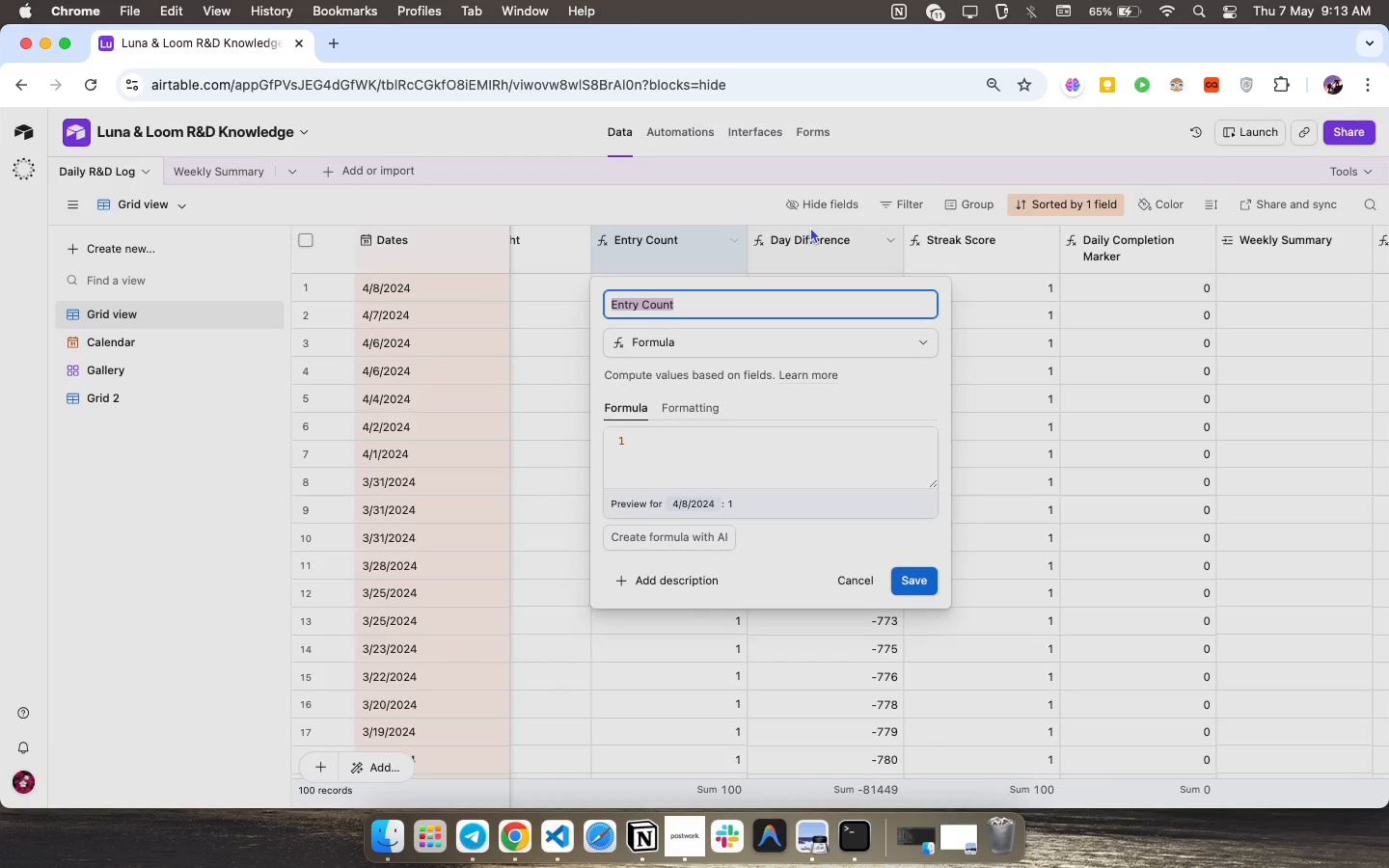 
wait(16.61)
 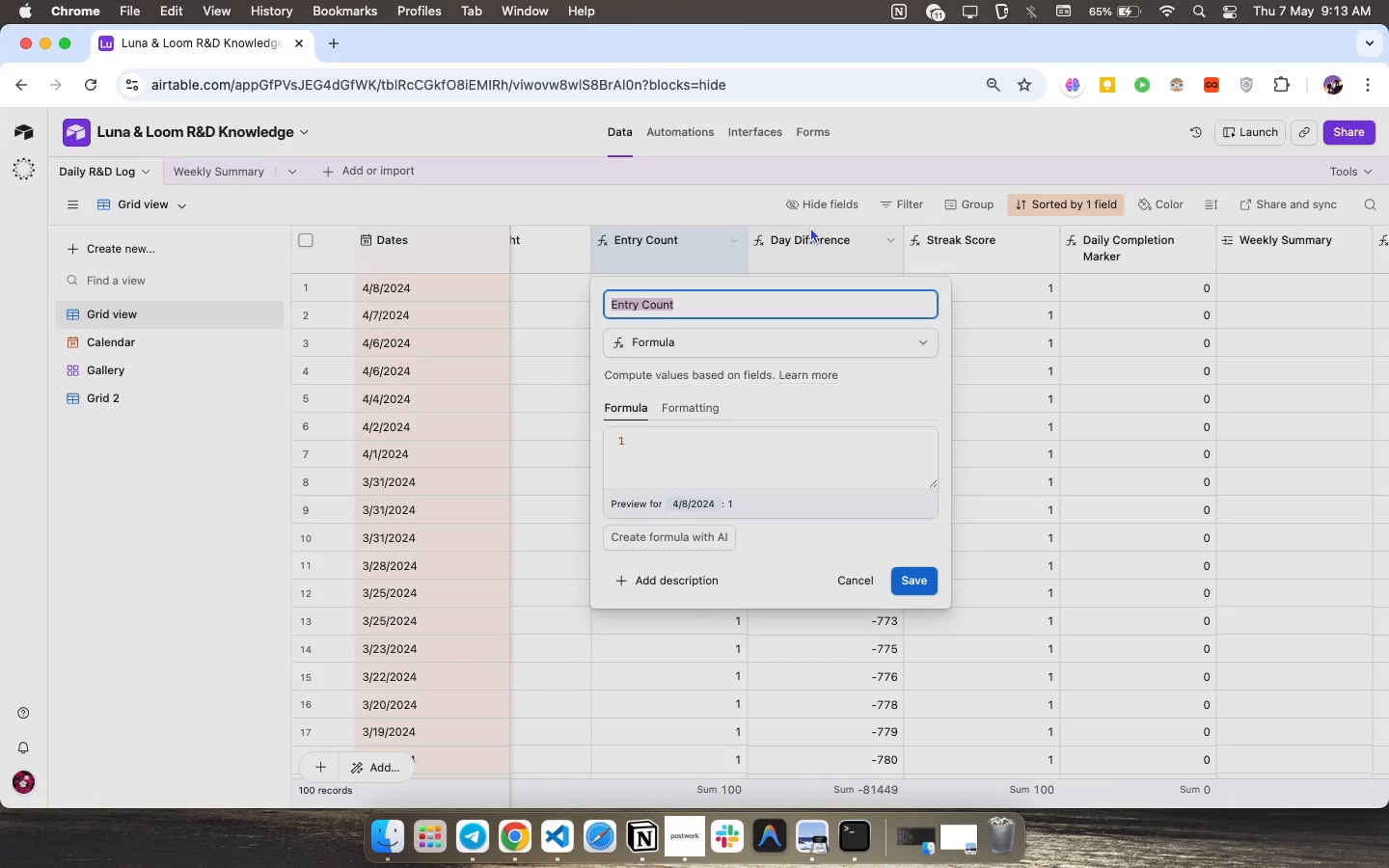 
type(Days Since Entry)
 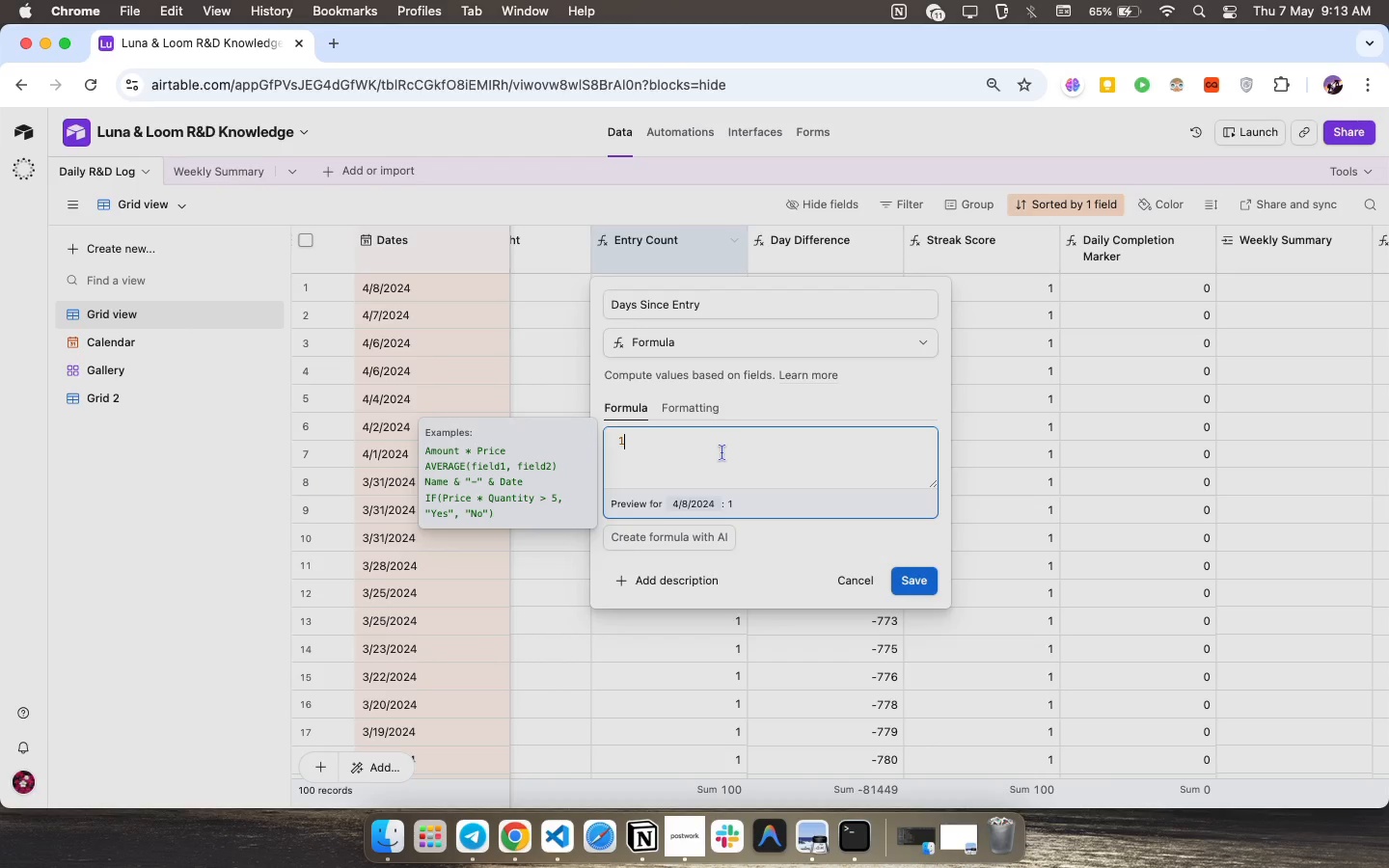 
key(Backspace)
key(Backspace)
key(Backspace)
type(date)
 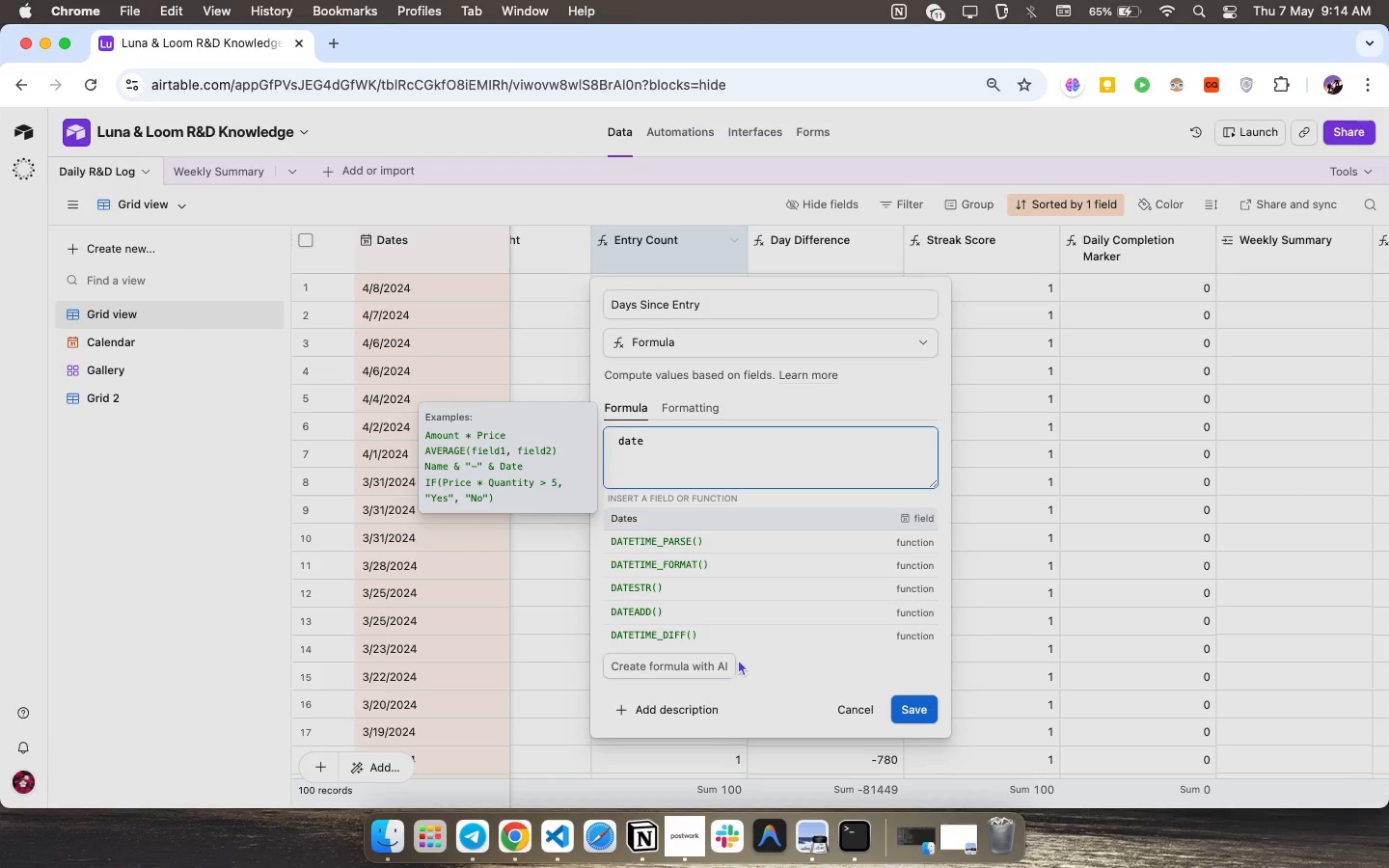 
left_click([716, 635])
 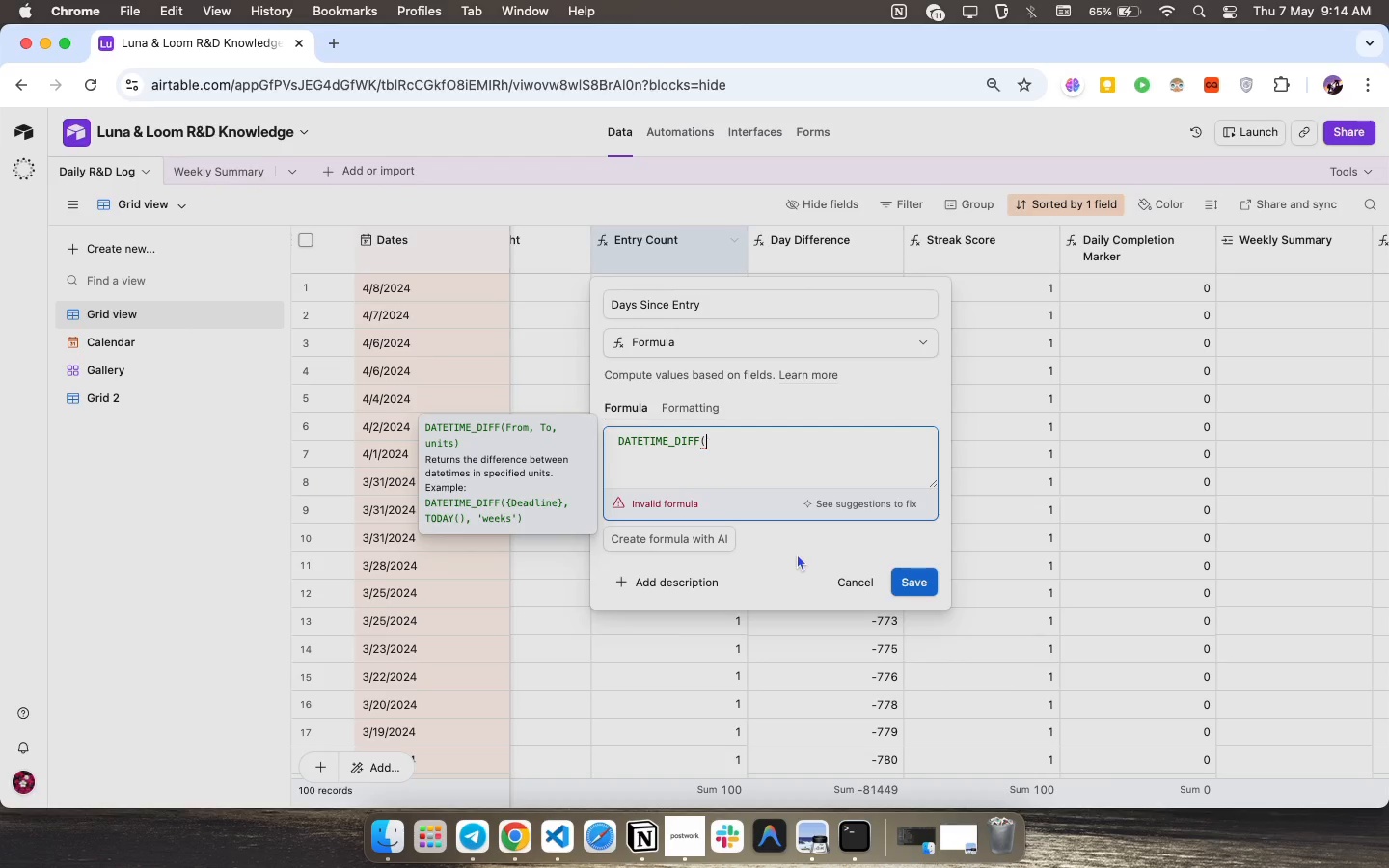 
type(today)
 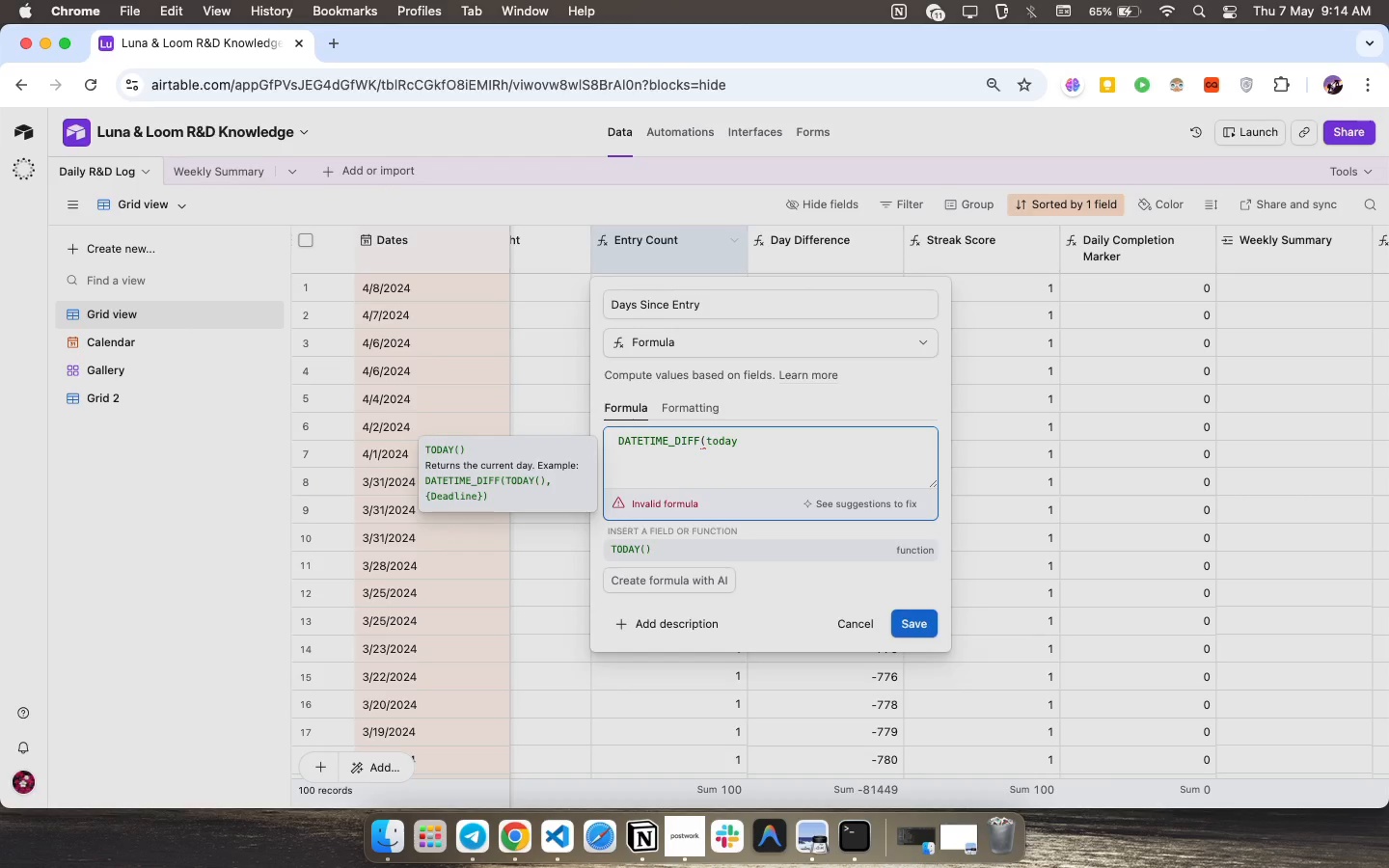 
key(Enter)
 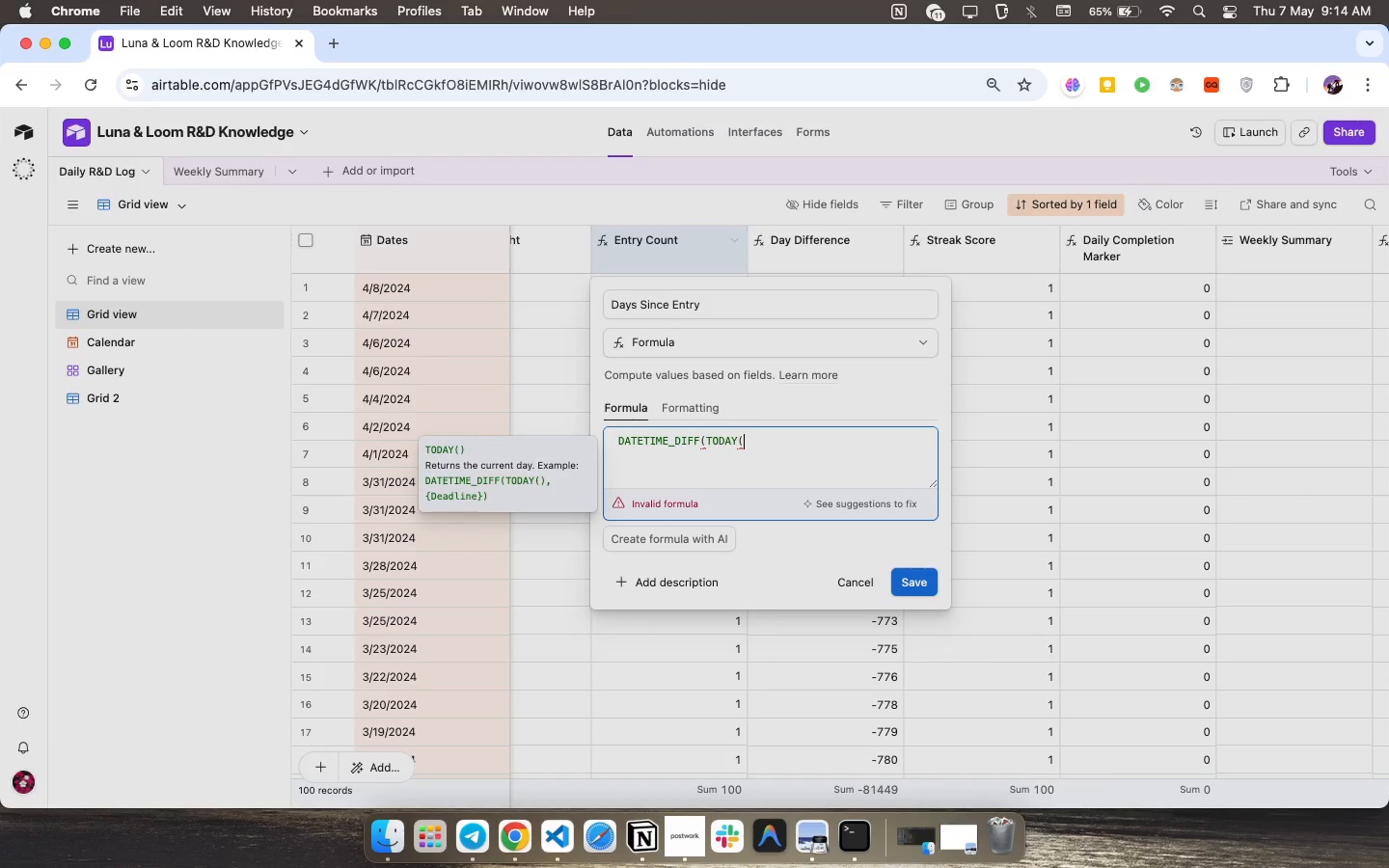 
type(),dat)
 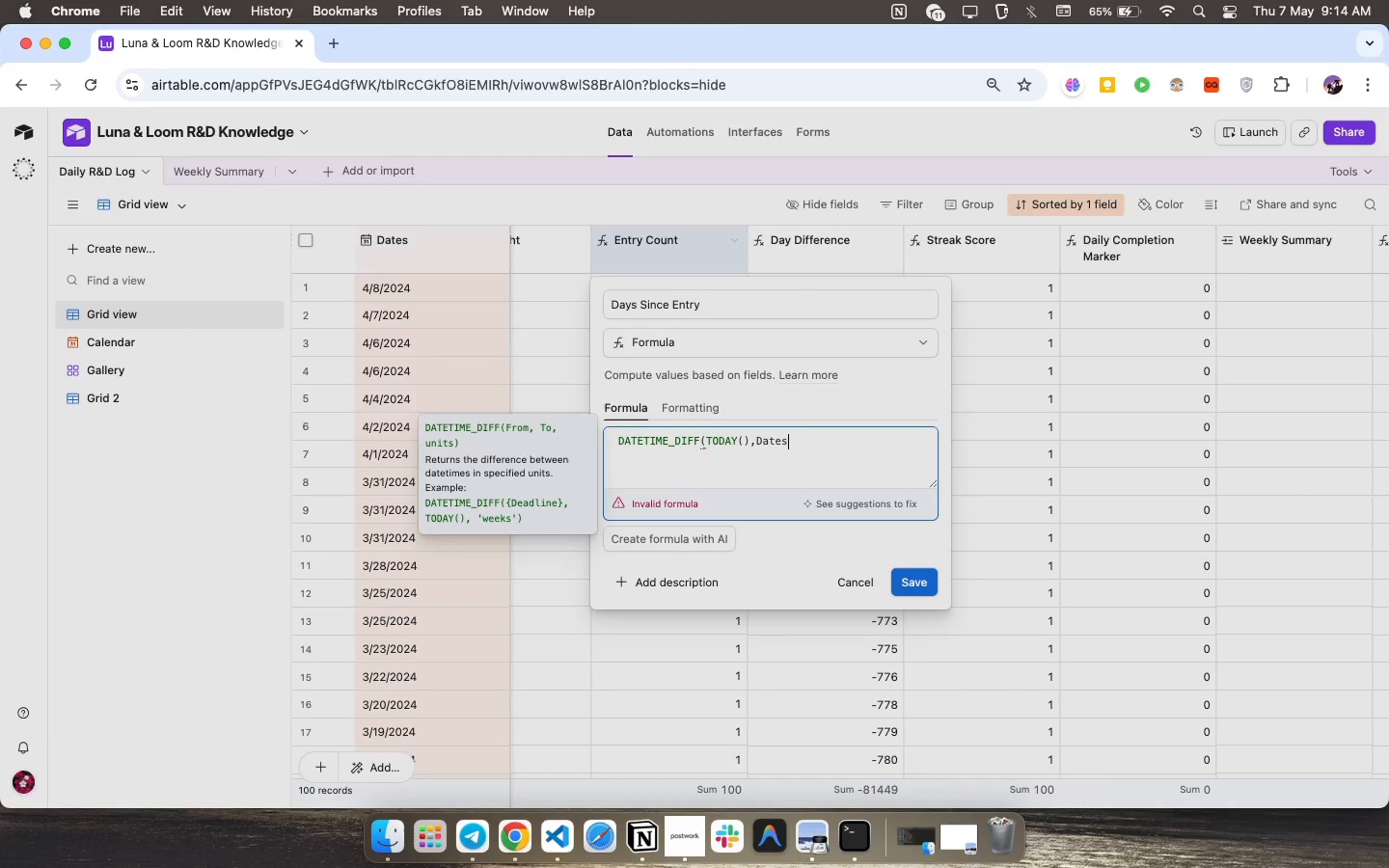 
key(Enter)
 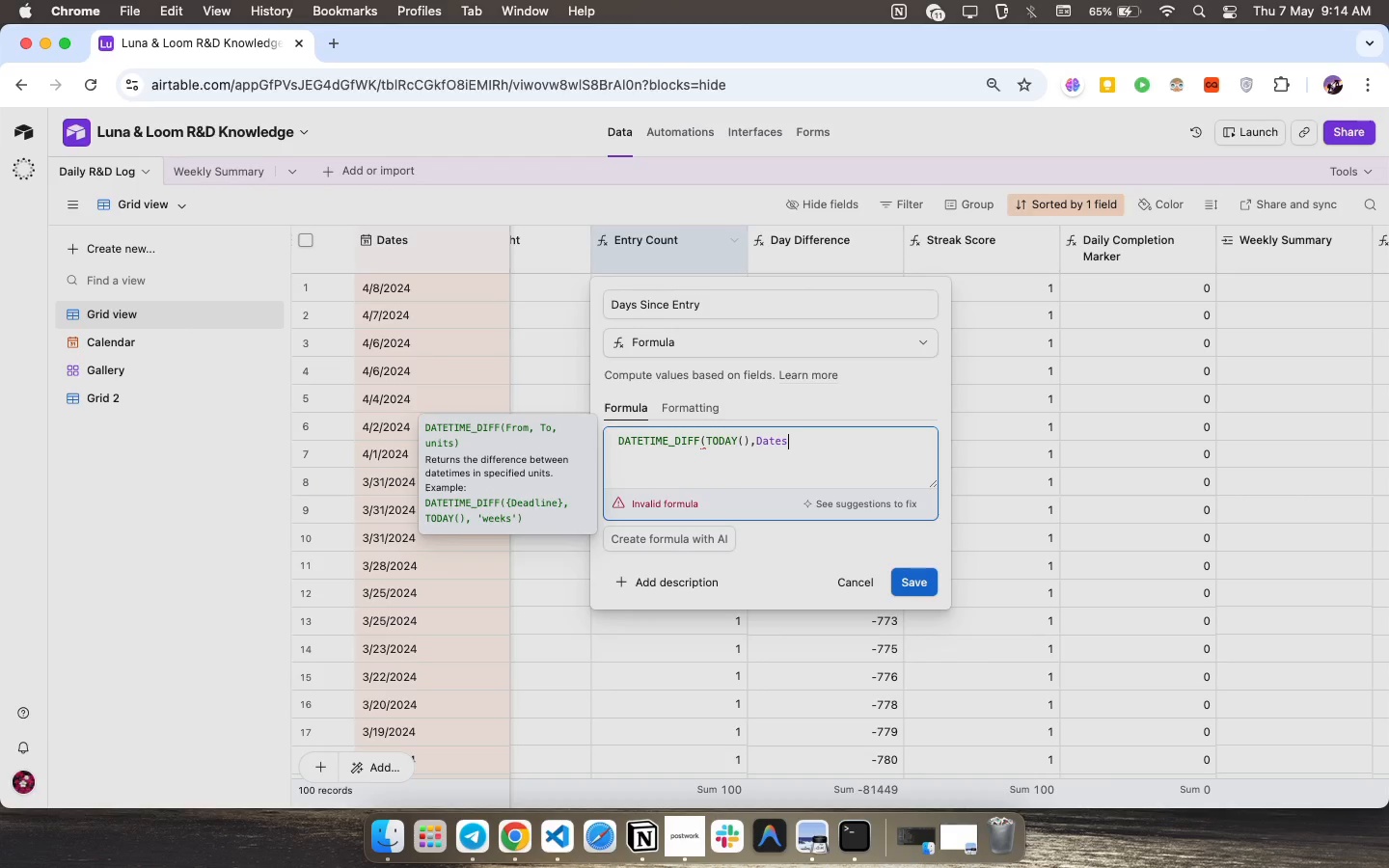 
type('days')
 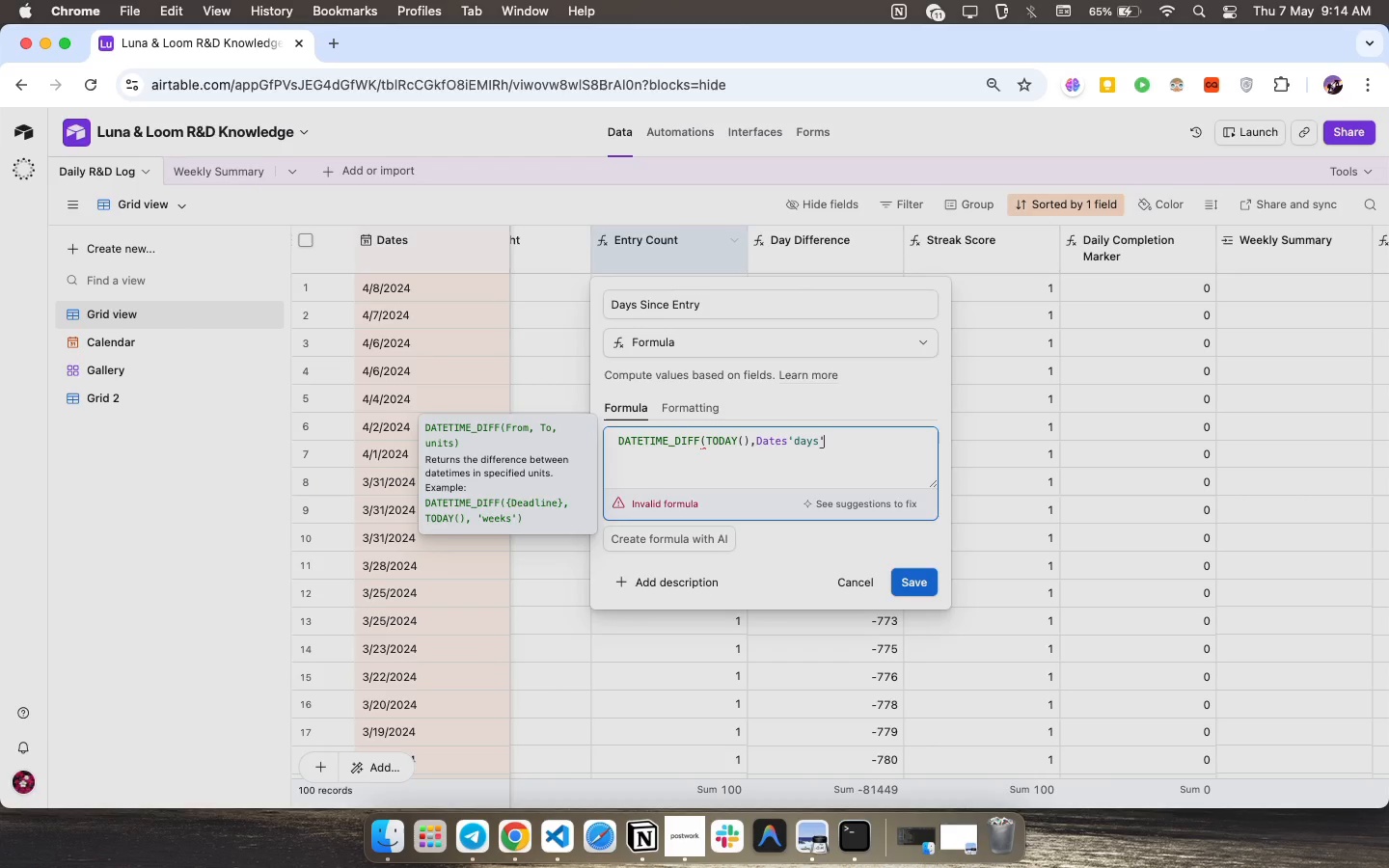 
key(Shift+0)
 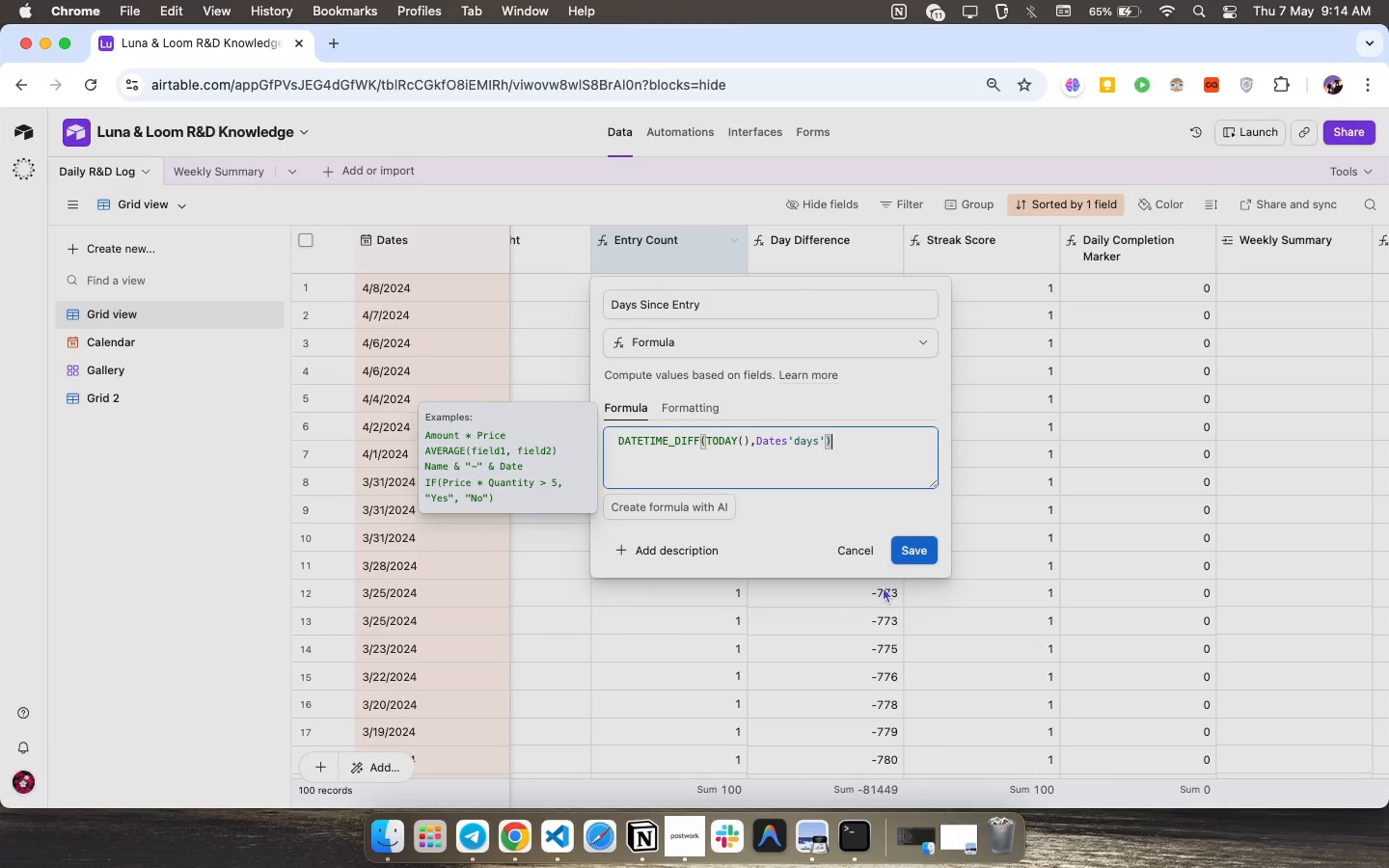 
left_click([903, 555])
 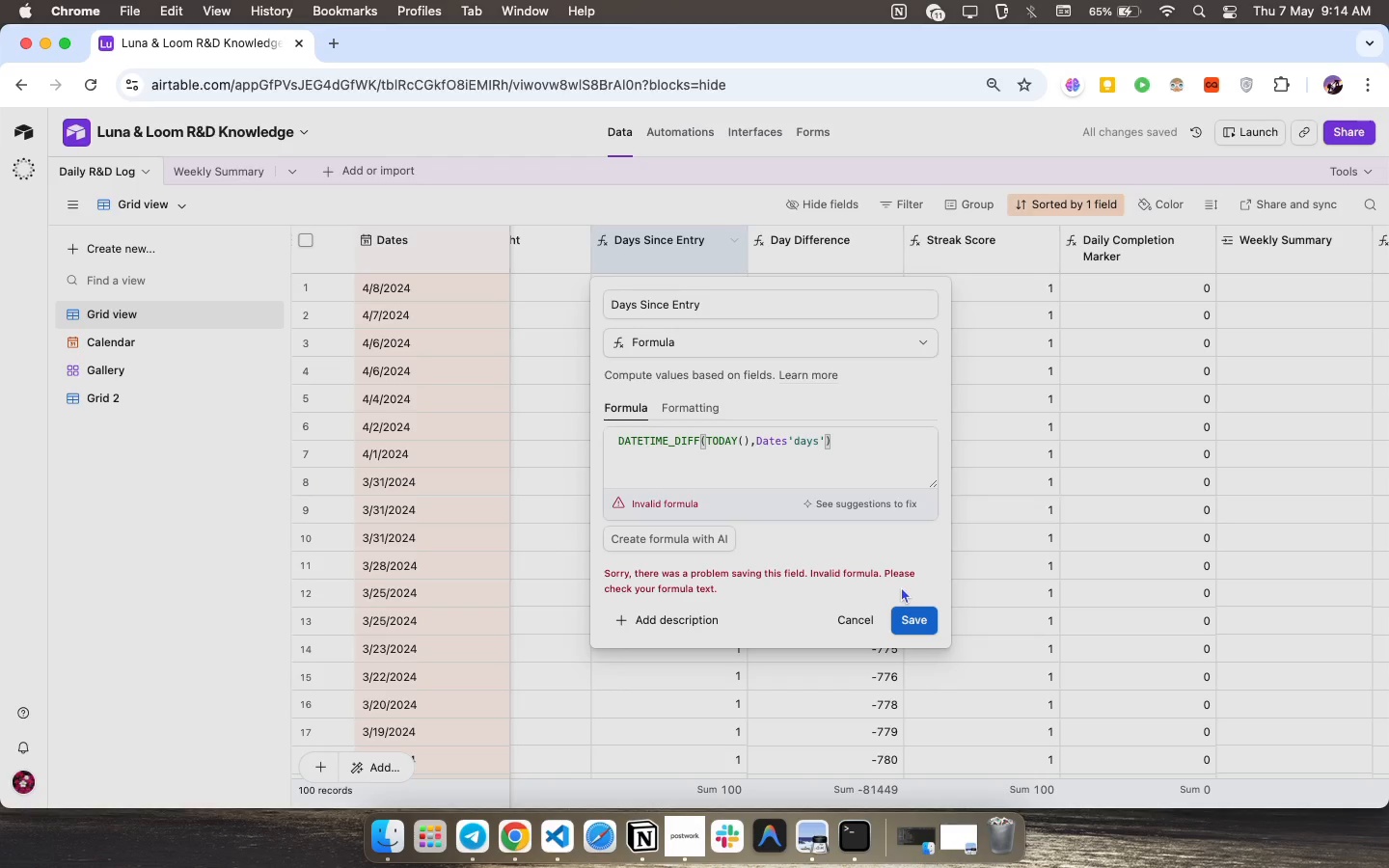 
wait(11.8)
 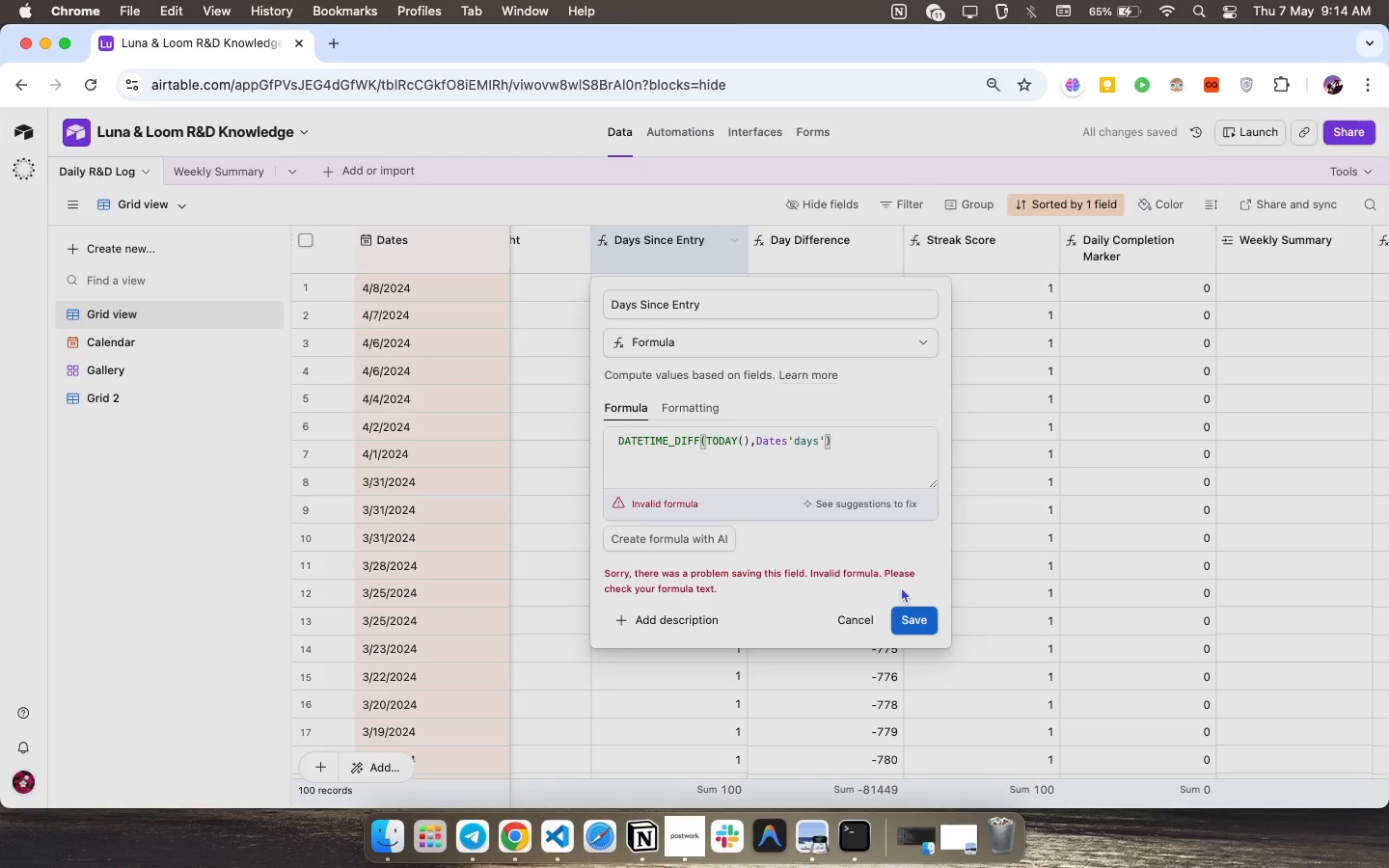 
key(Comma)
 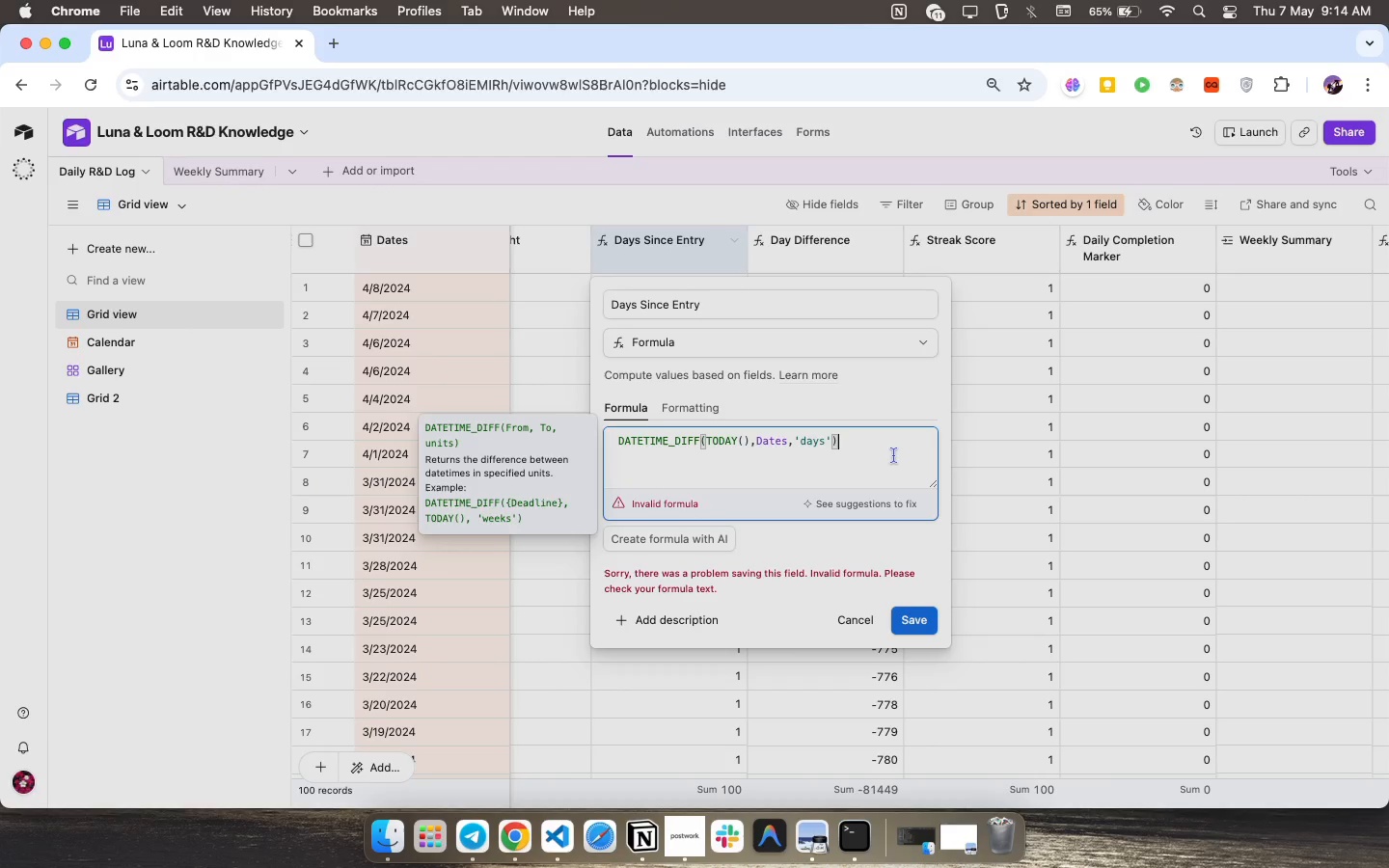 
wait(5.05)
 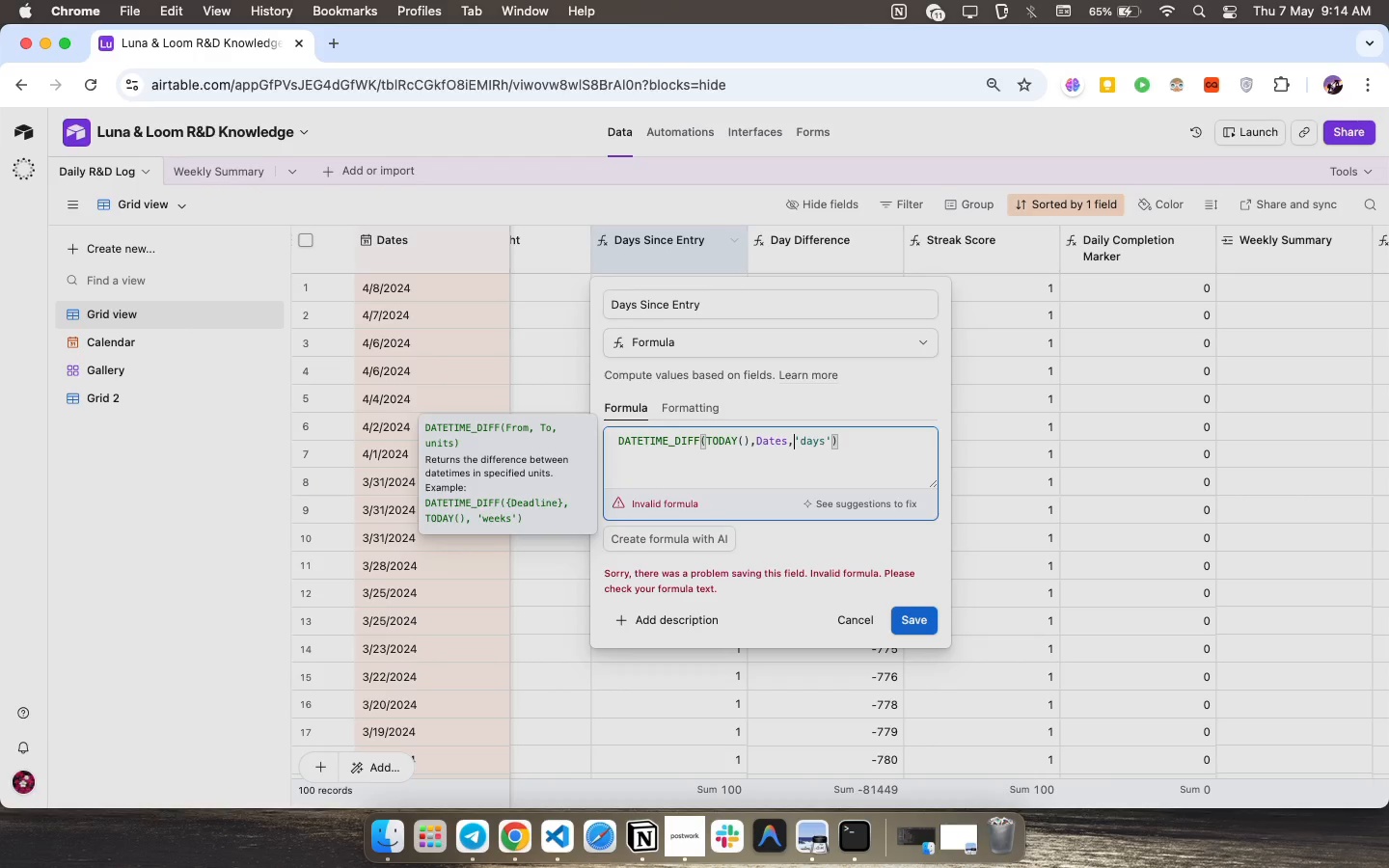 
left_click([926, 616])
 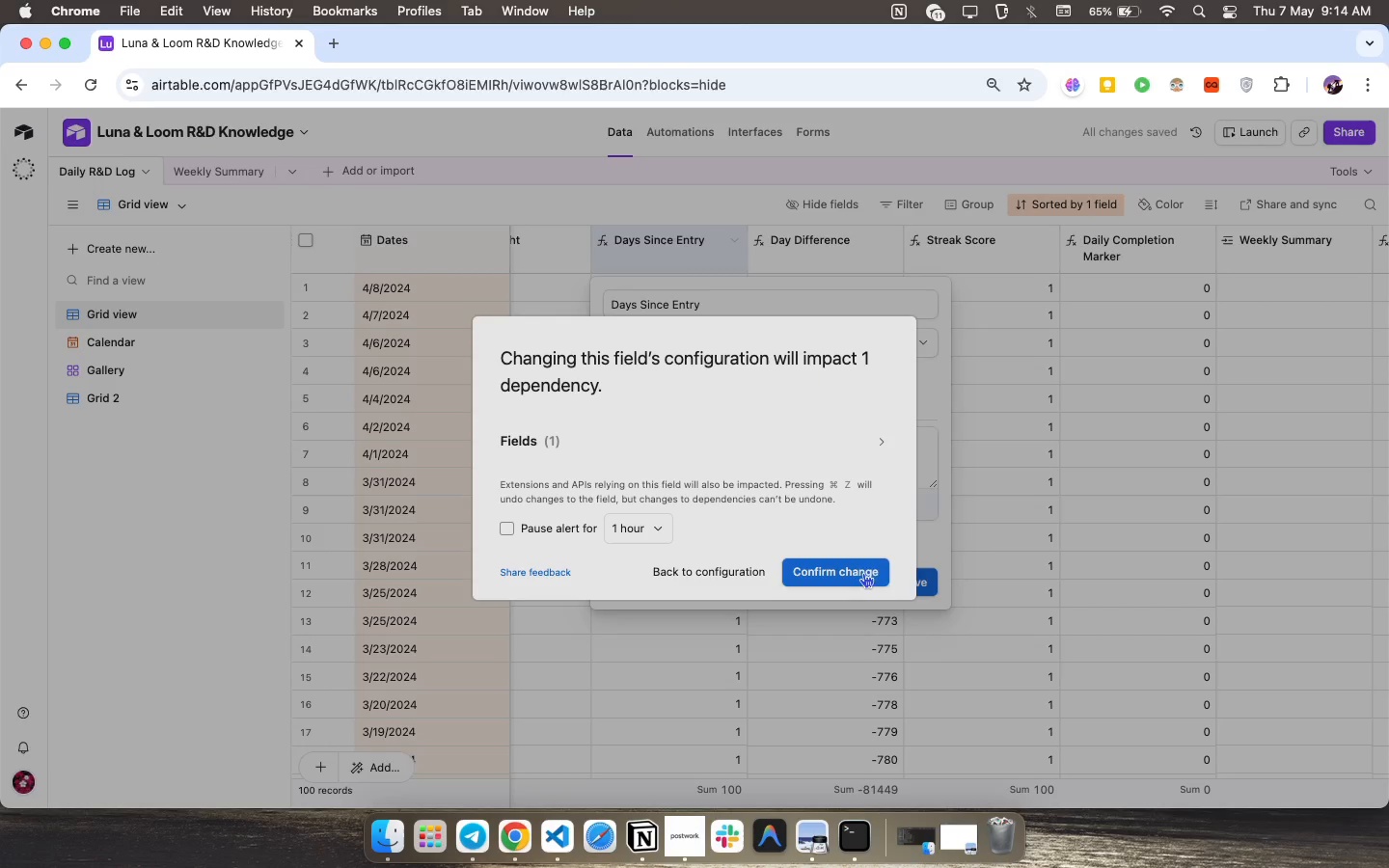 
left_click([864, 567])
 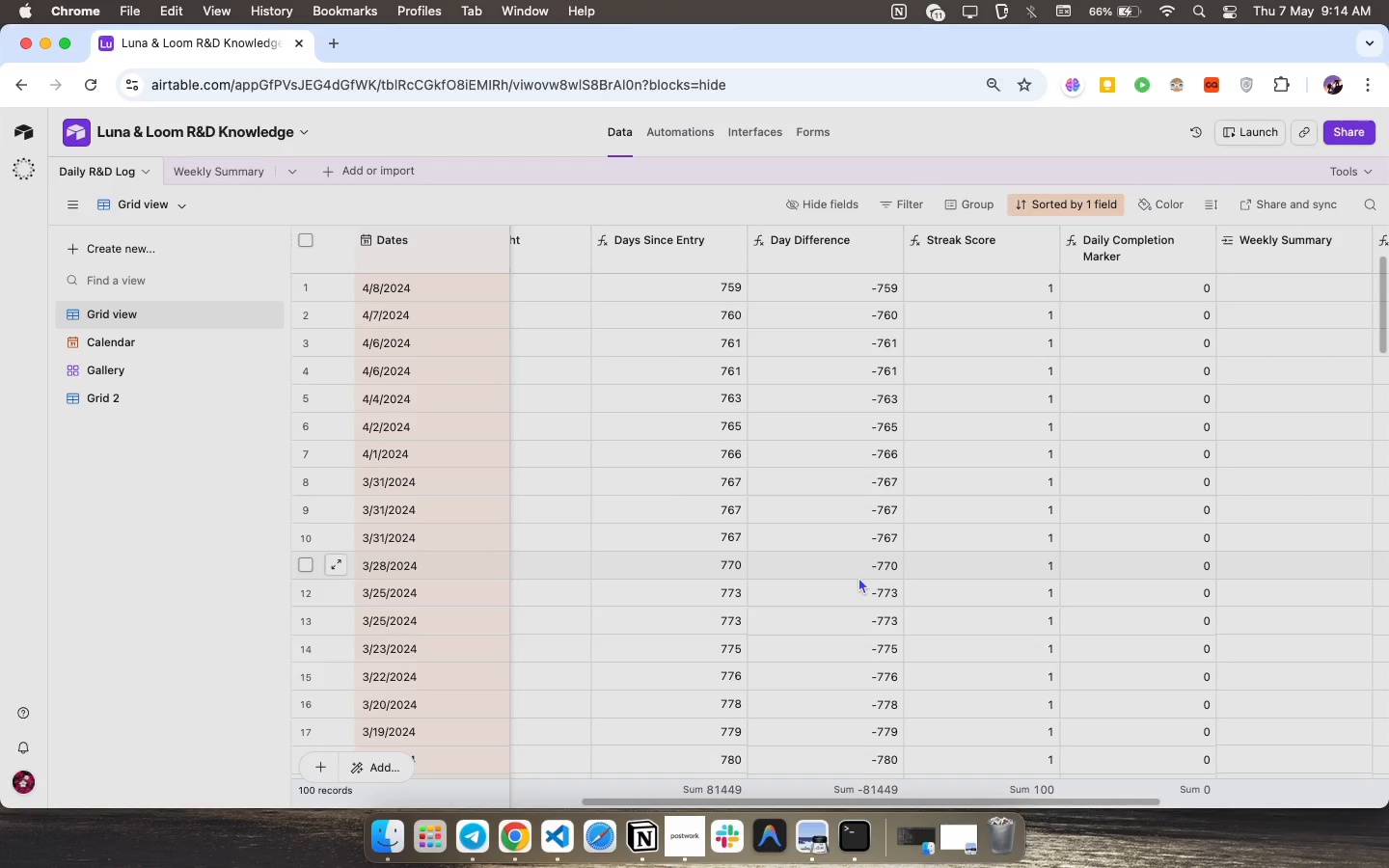 
wait(23.72)
 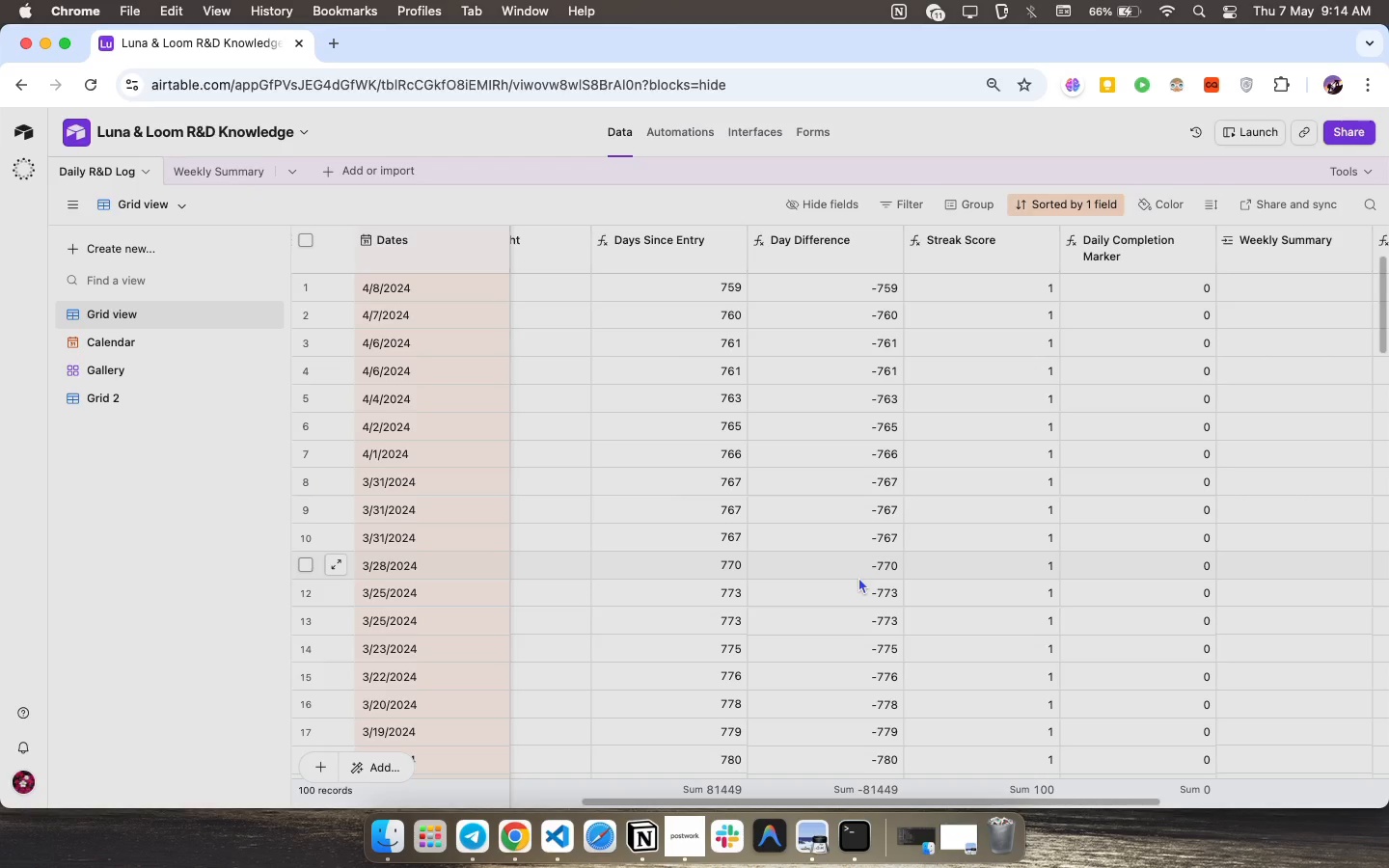 
mouse_move([138, 335])
 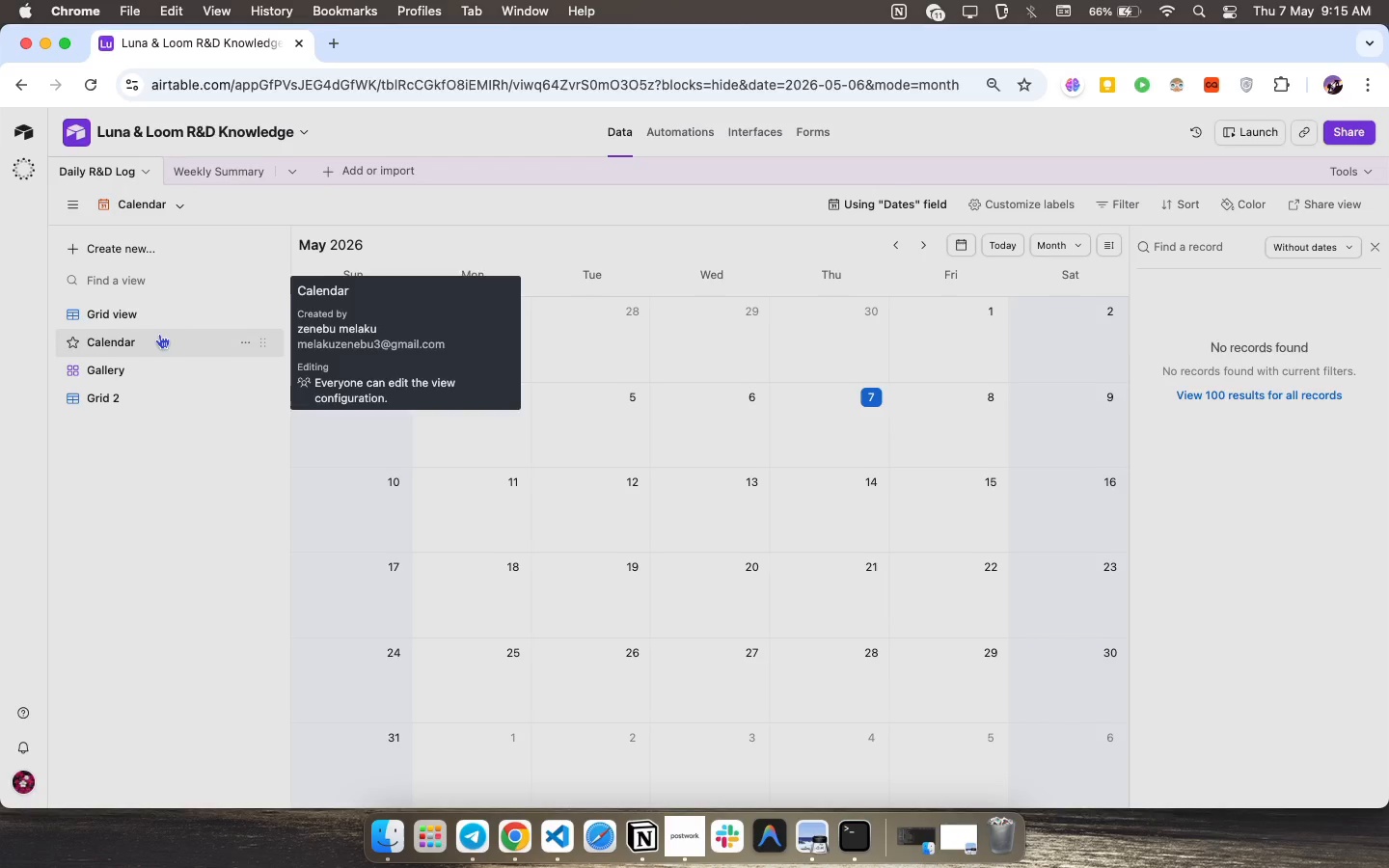 
wait(7.01)
 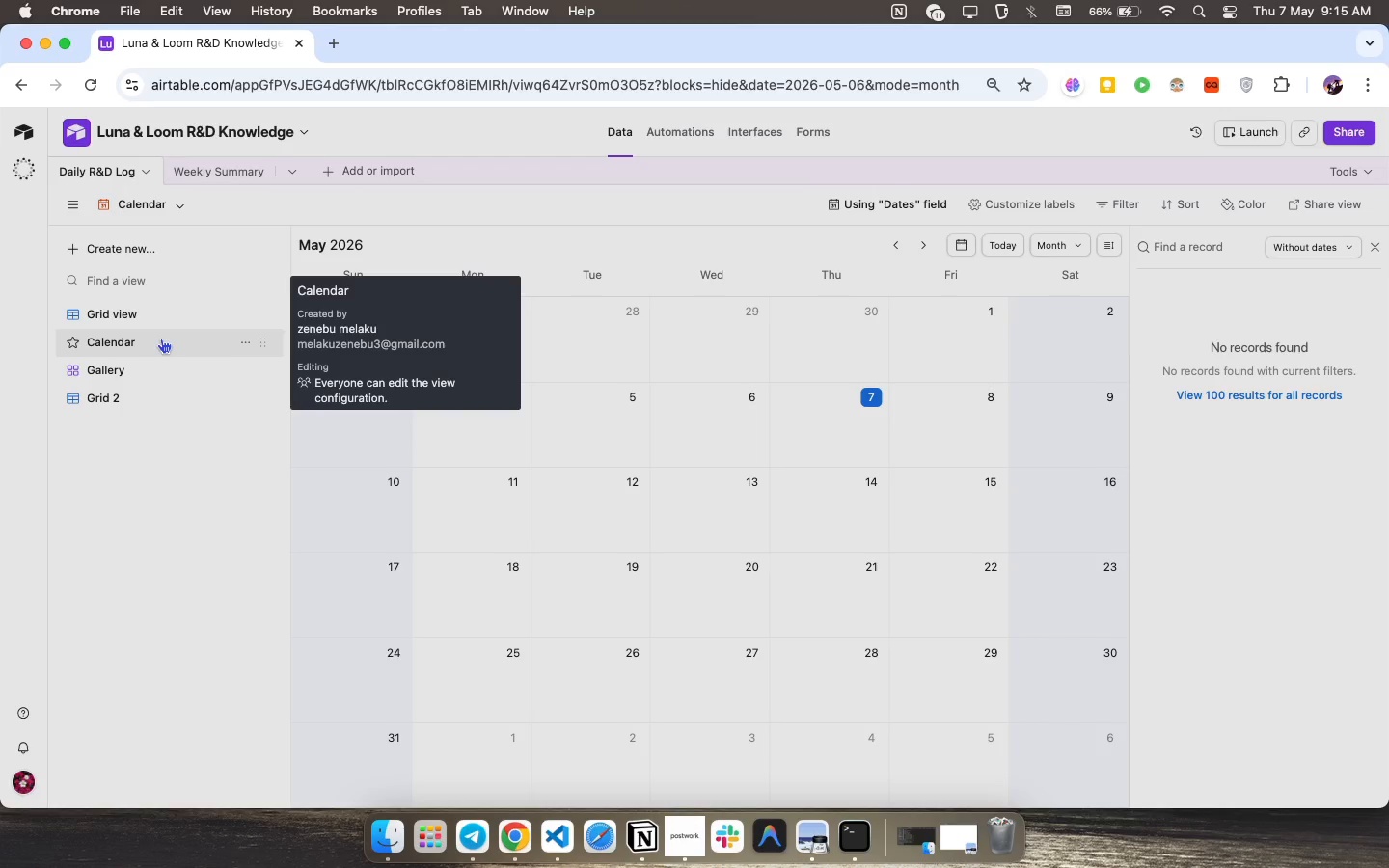 
left_click([113, 360])
 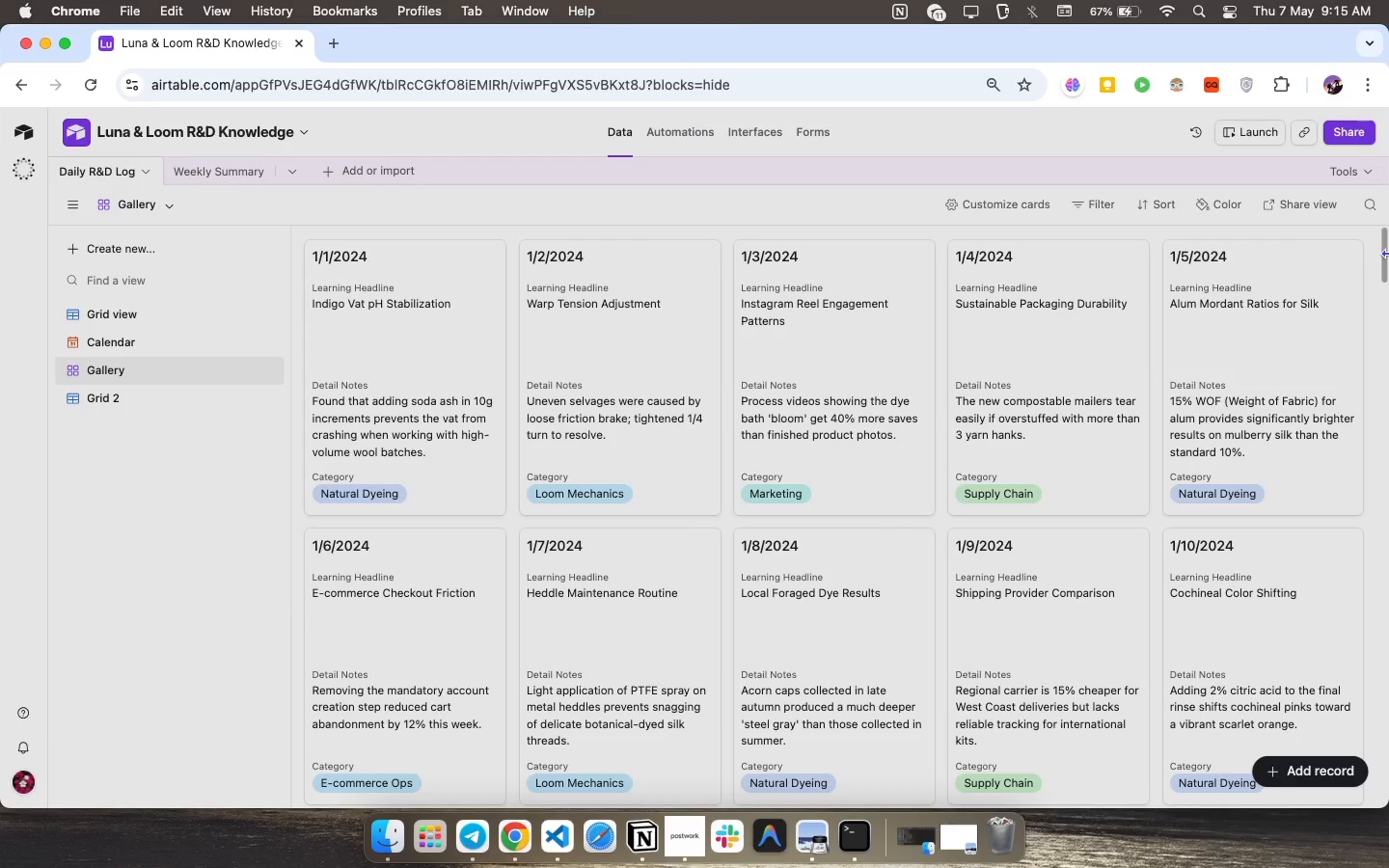 
wait(51.55)
 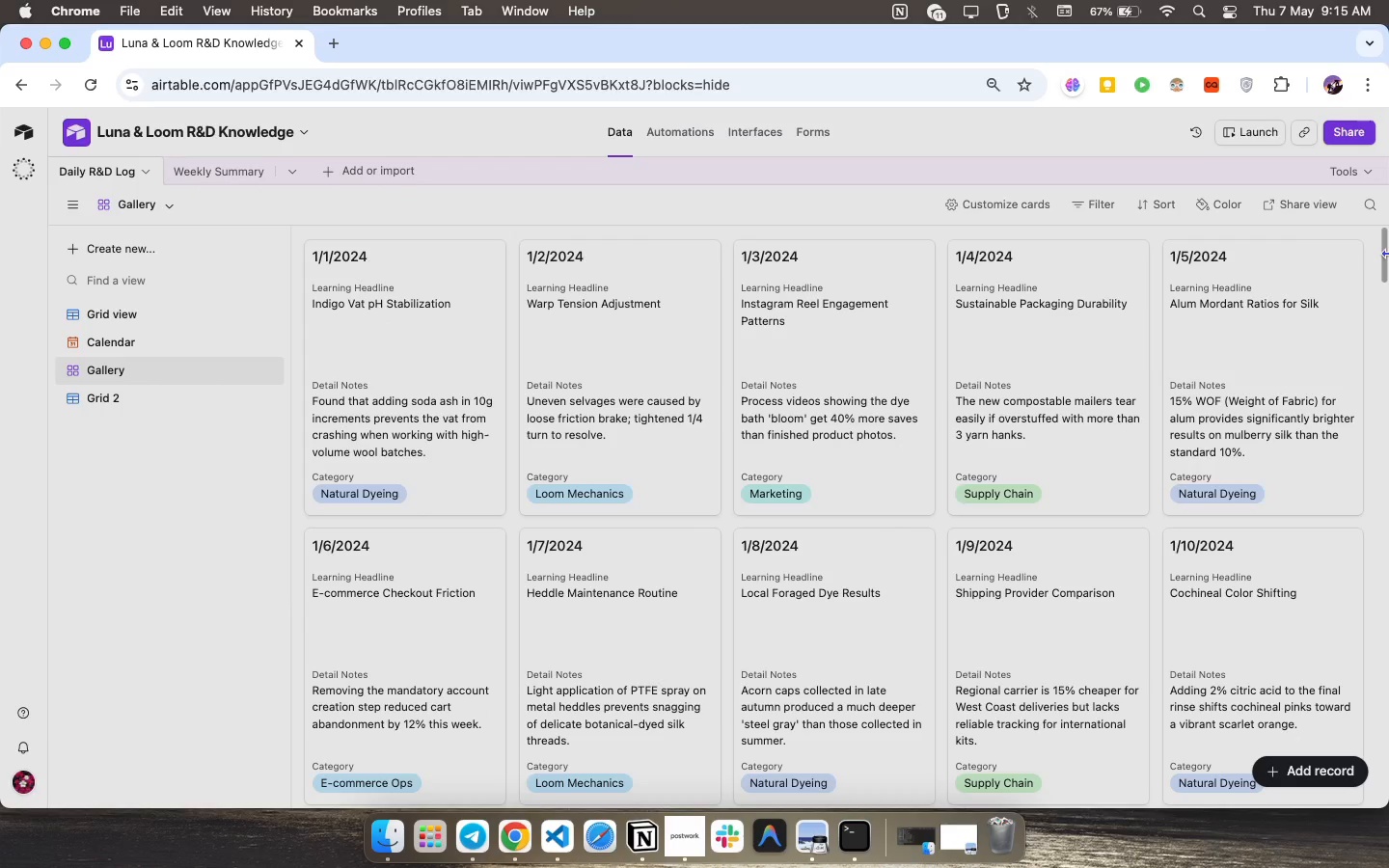 
left_click([128, 304])
 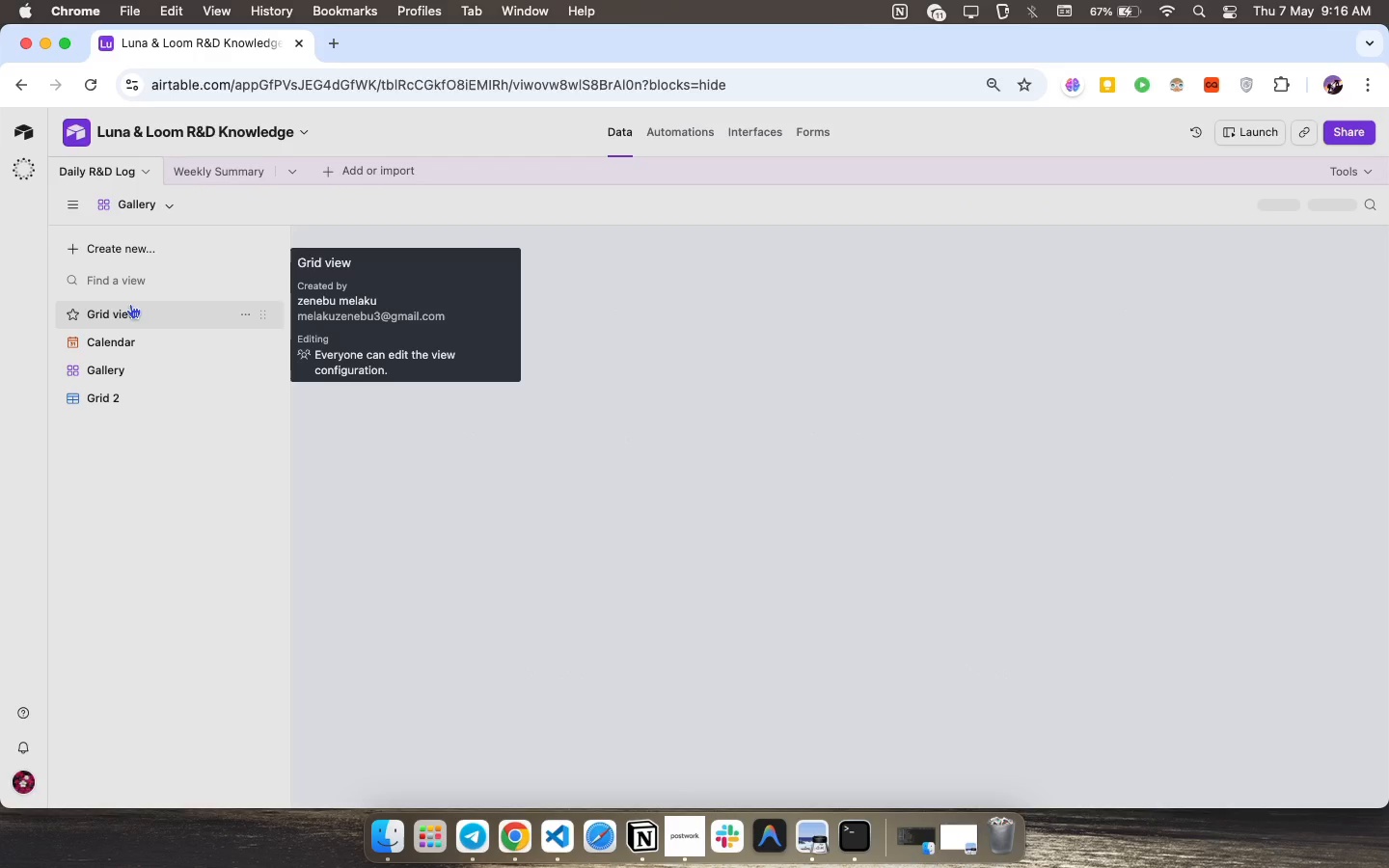 
left_click([131, 304])
 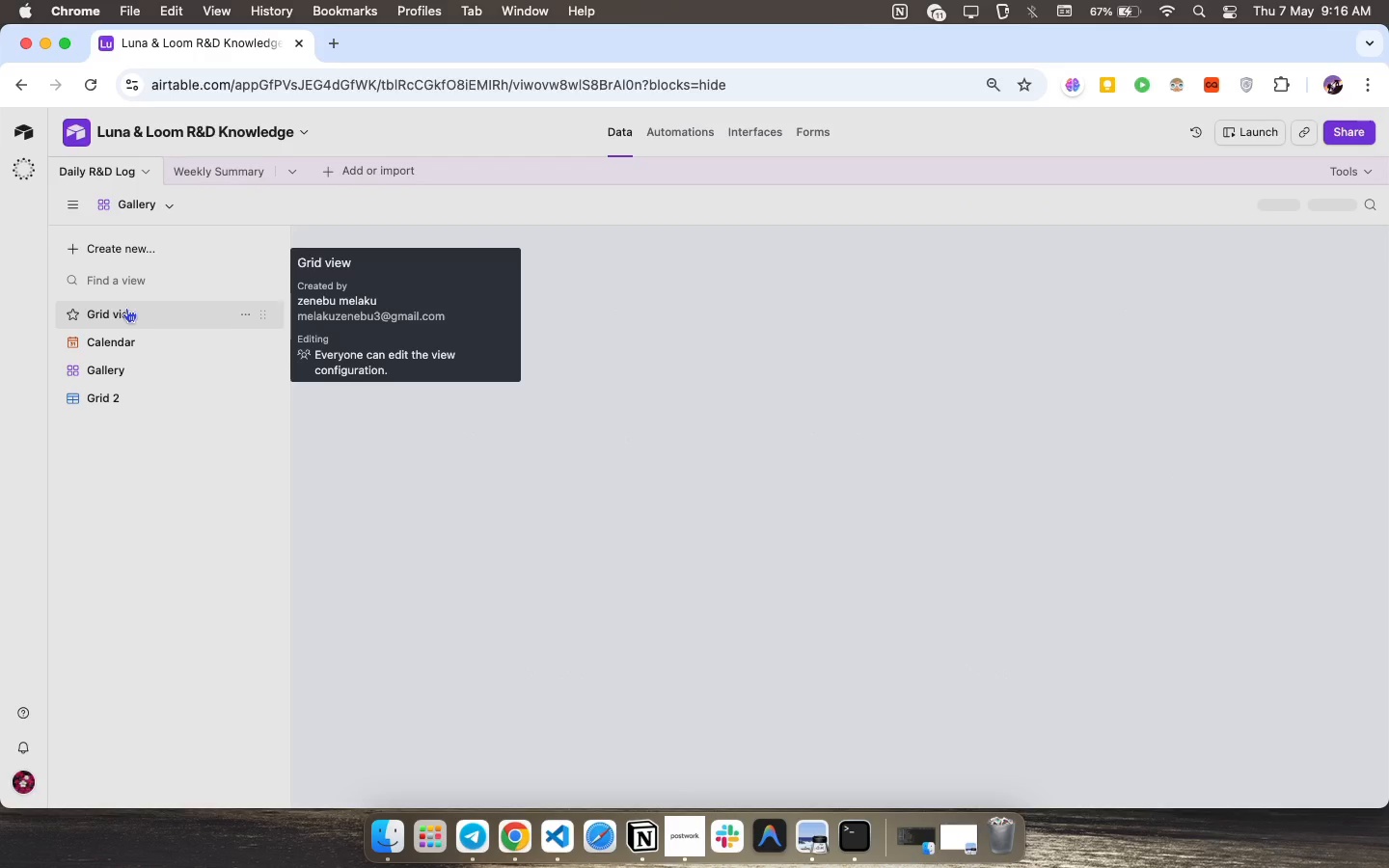 
left_click([126, 308])
 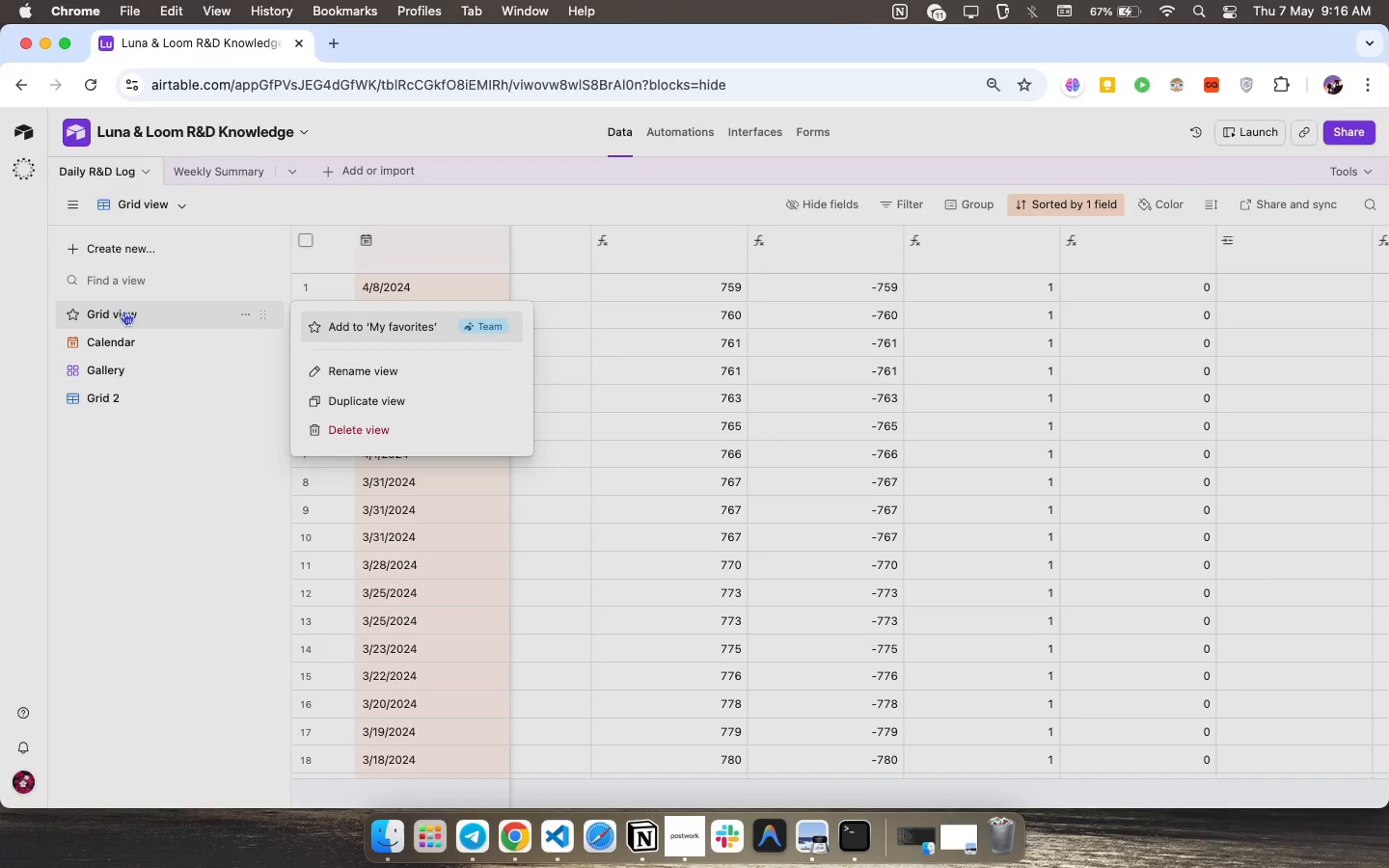 
double_click([123, 311])
 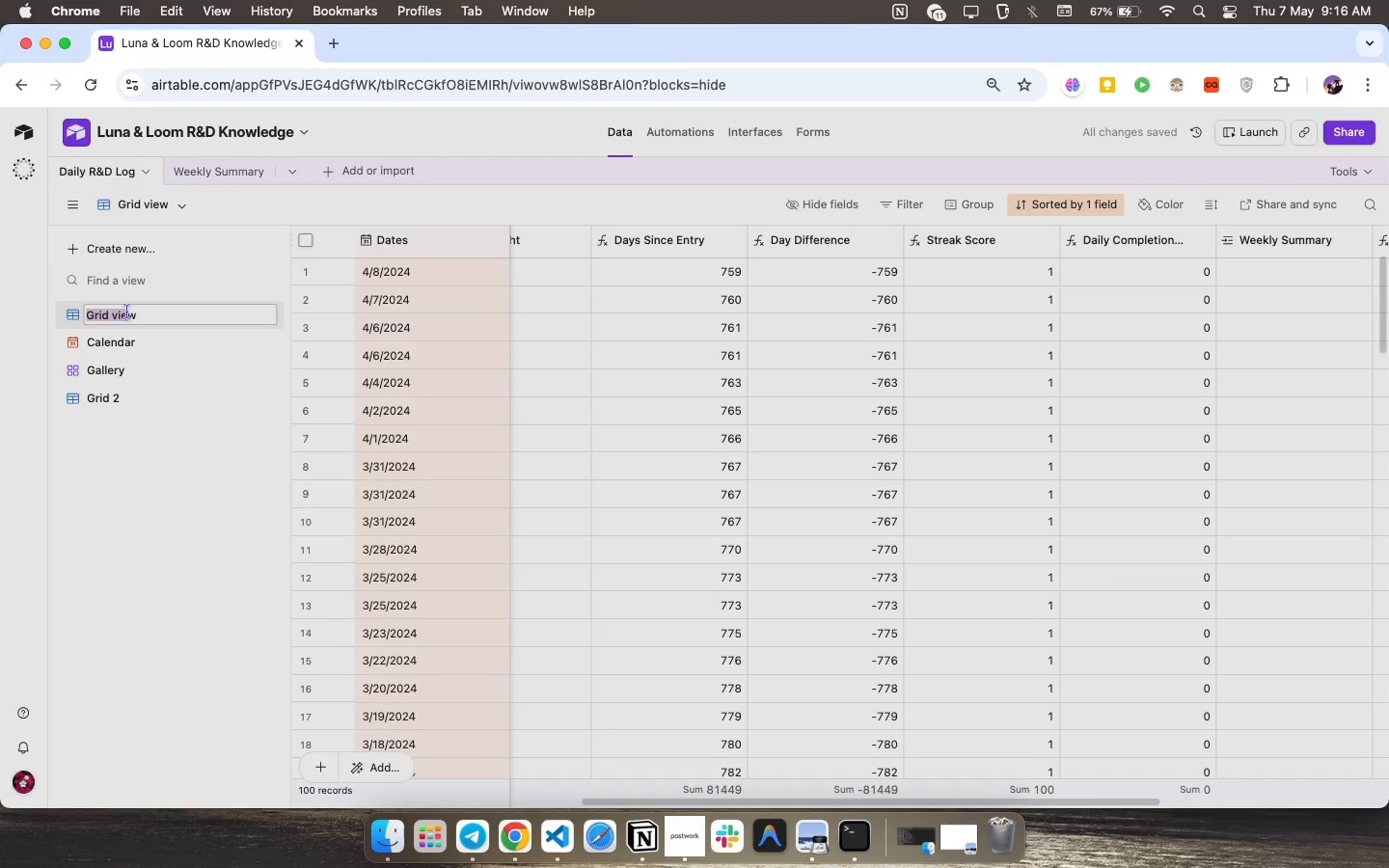 
left_click_drag(start_coordinate=[154, 315], to_coordinate=[0, 313])
 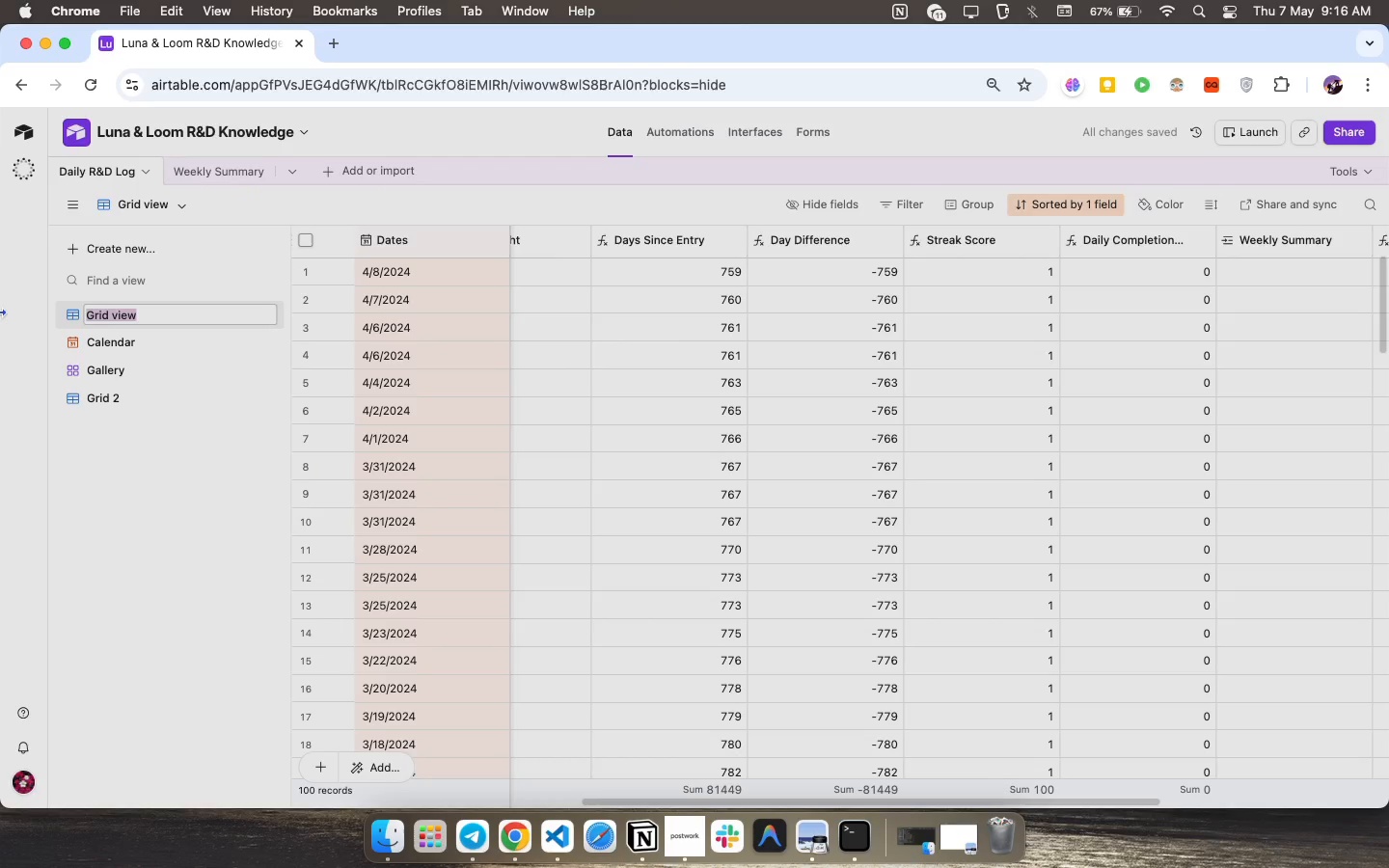 
type(All Entries)
 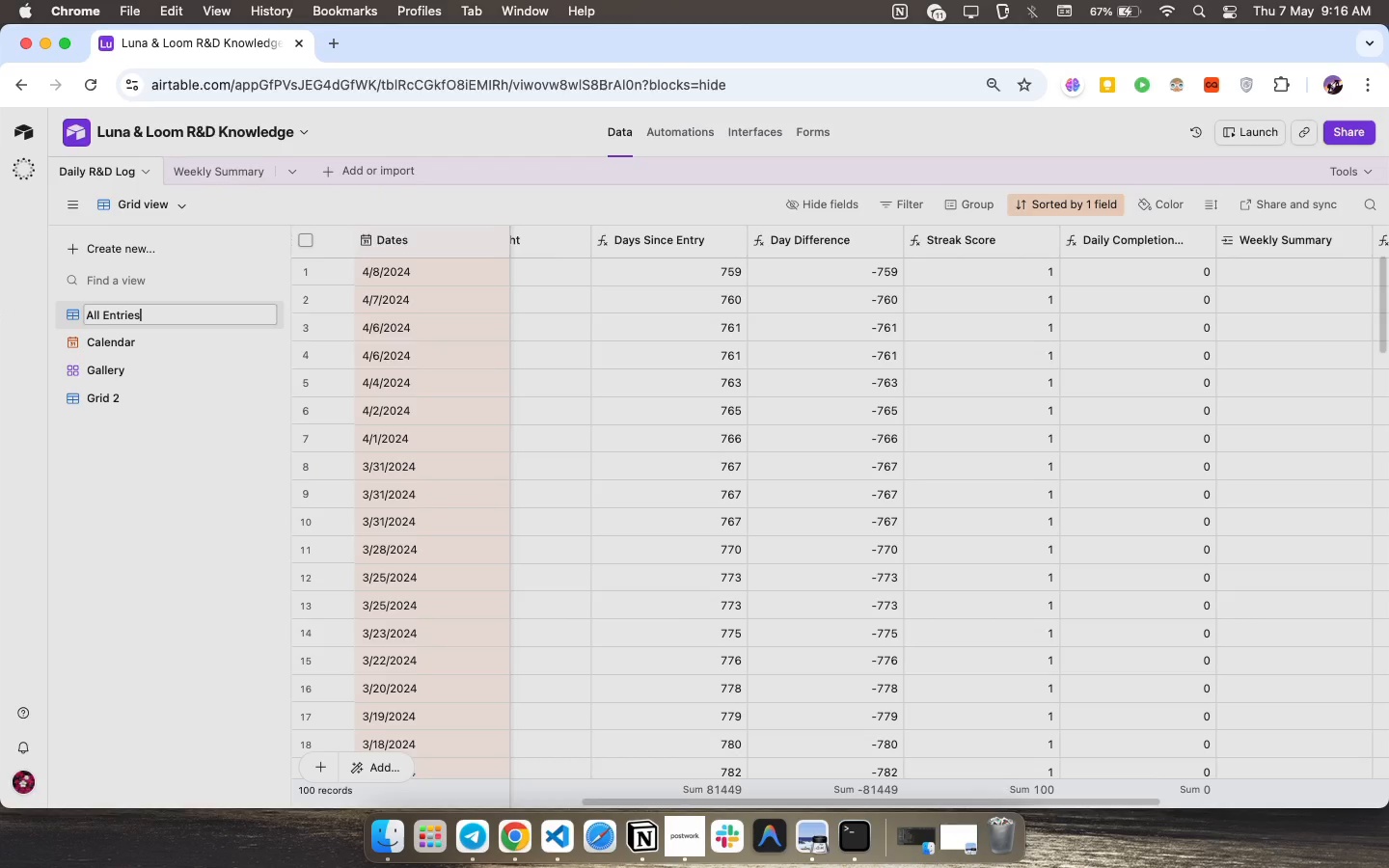 
key(Enter)
 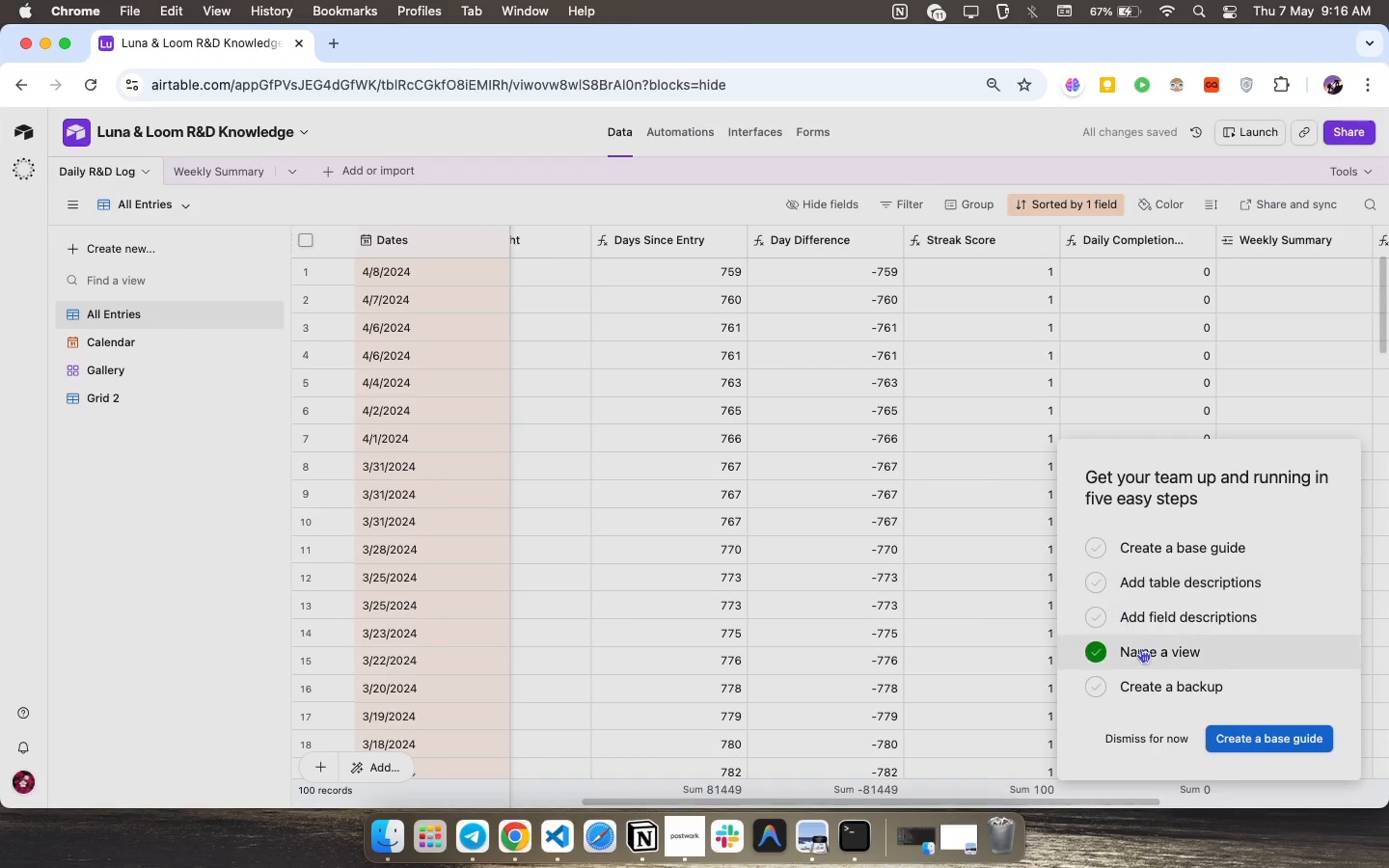 
left_click([1171, 743])
 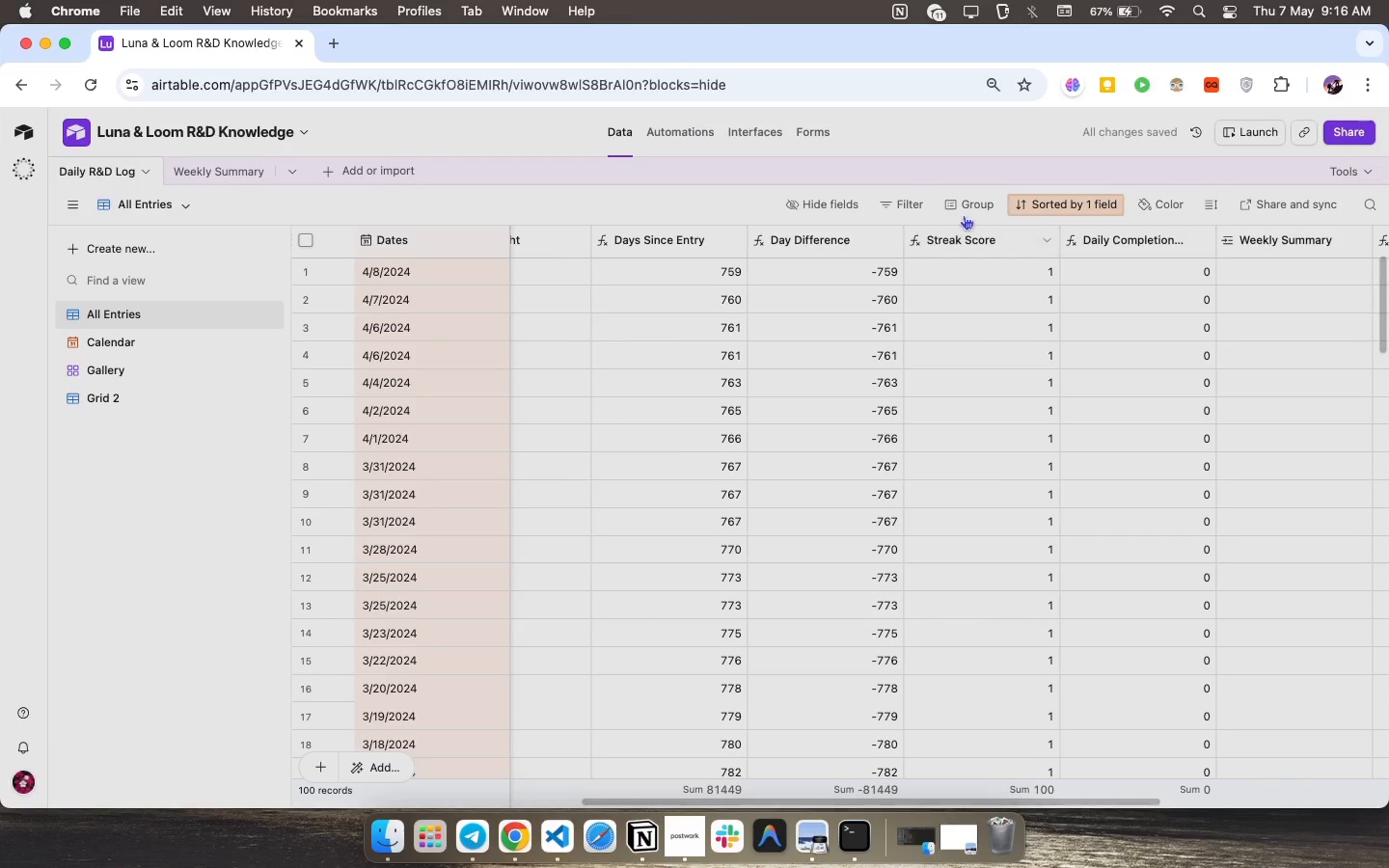 
mouse_move([942, 229])
 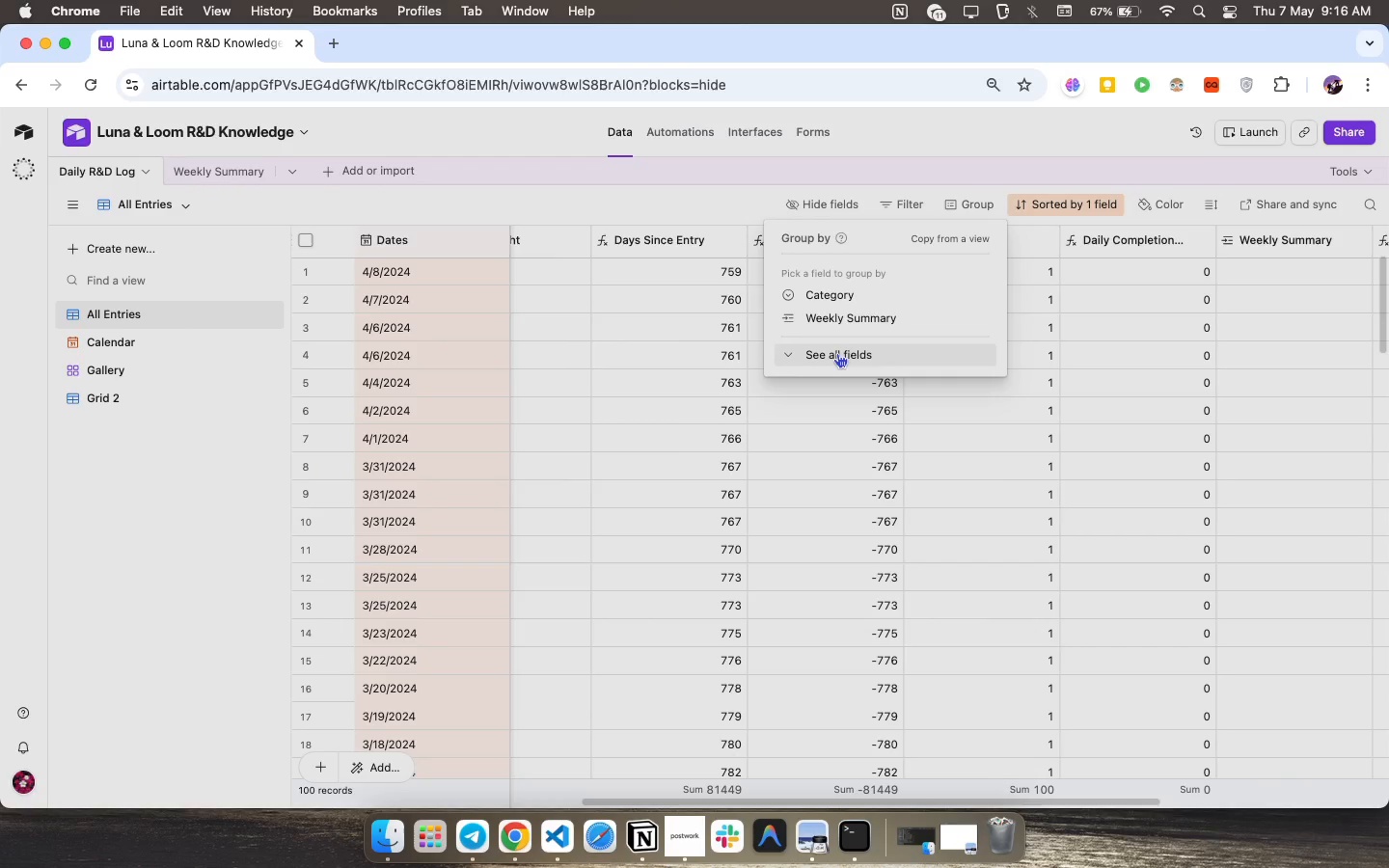 
left_click([837, 353])
 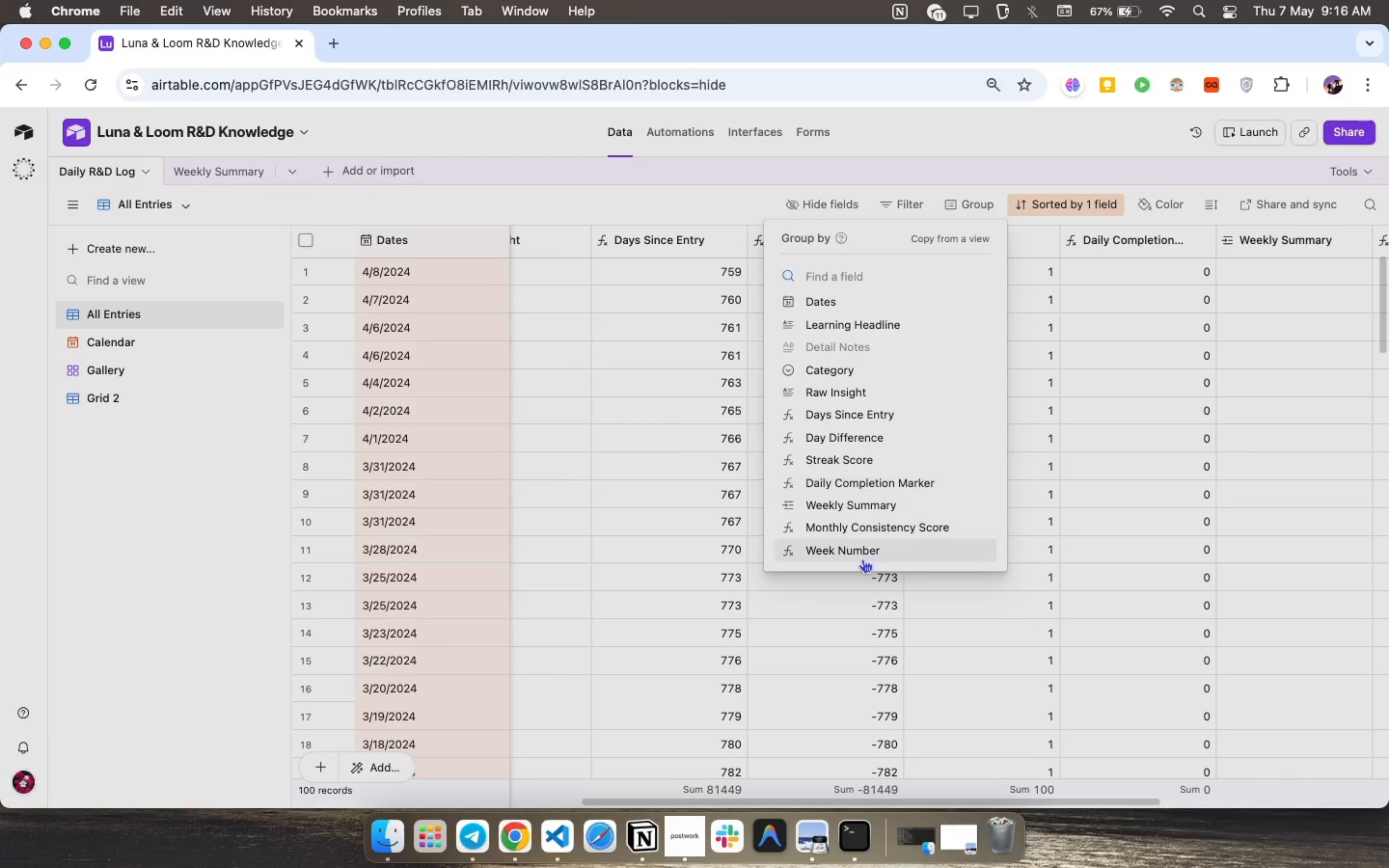 
left_click([861, 552])
 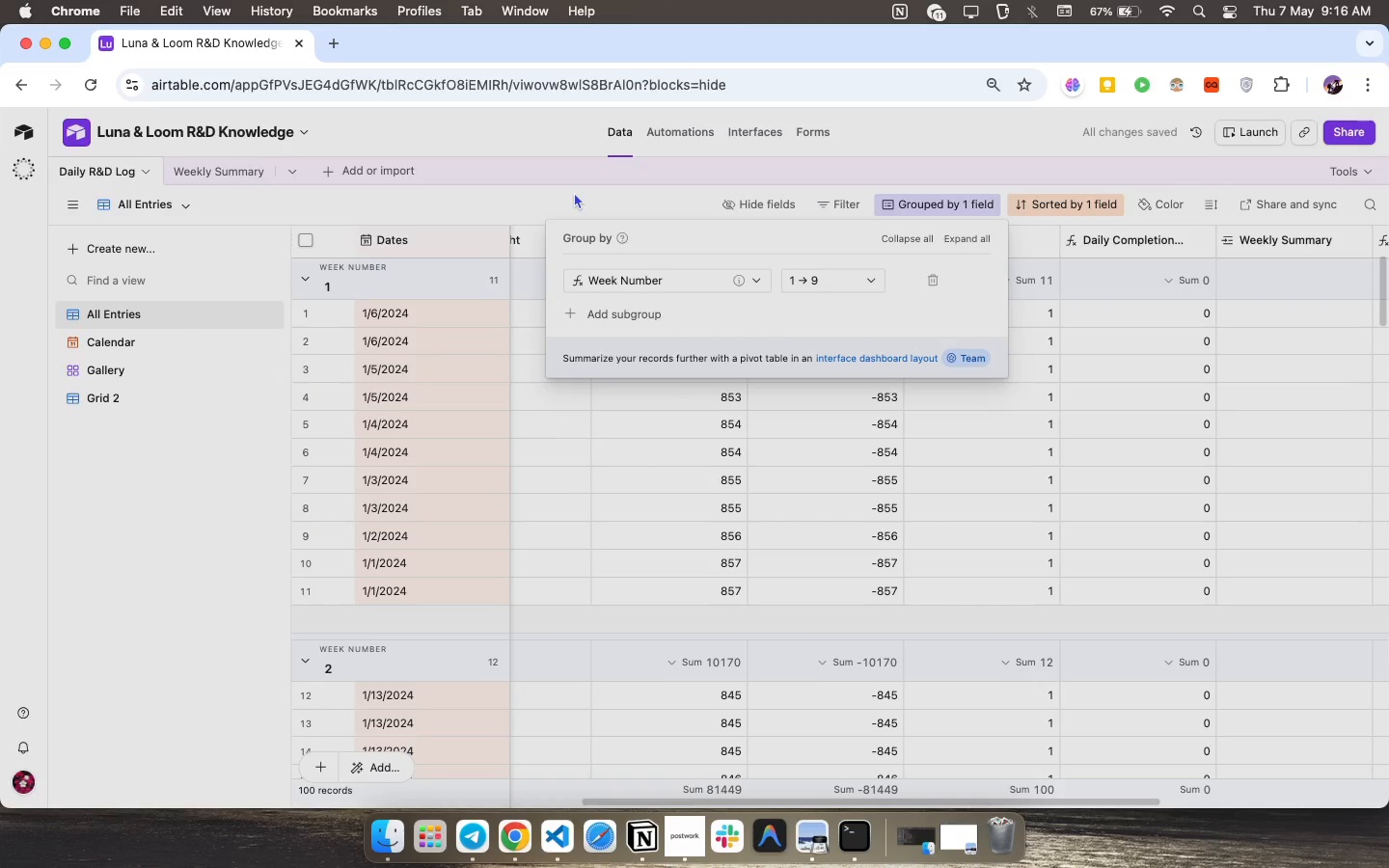 
left_click([573, 191])
 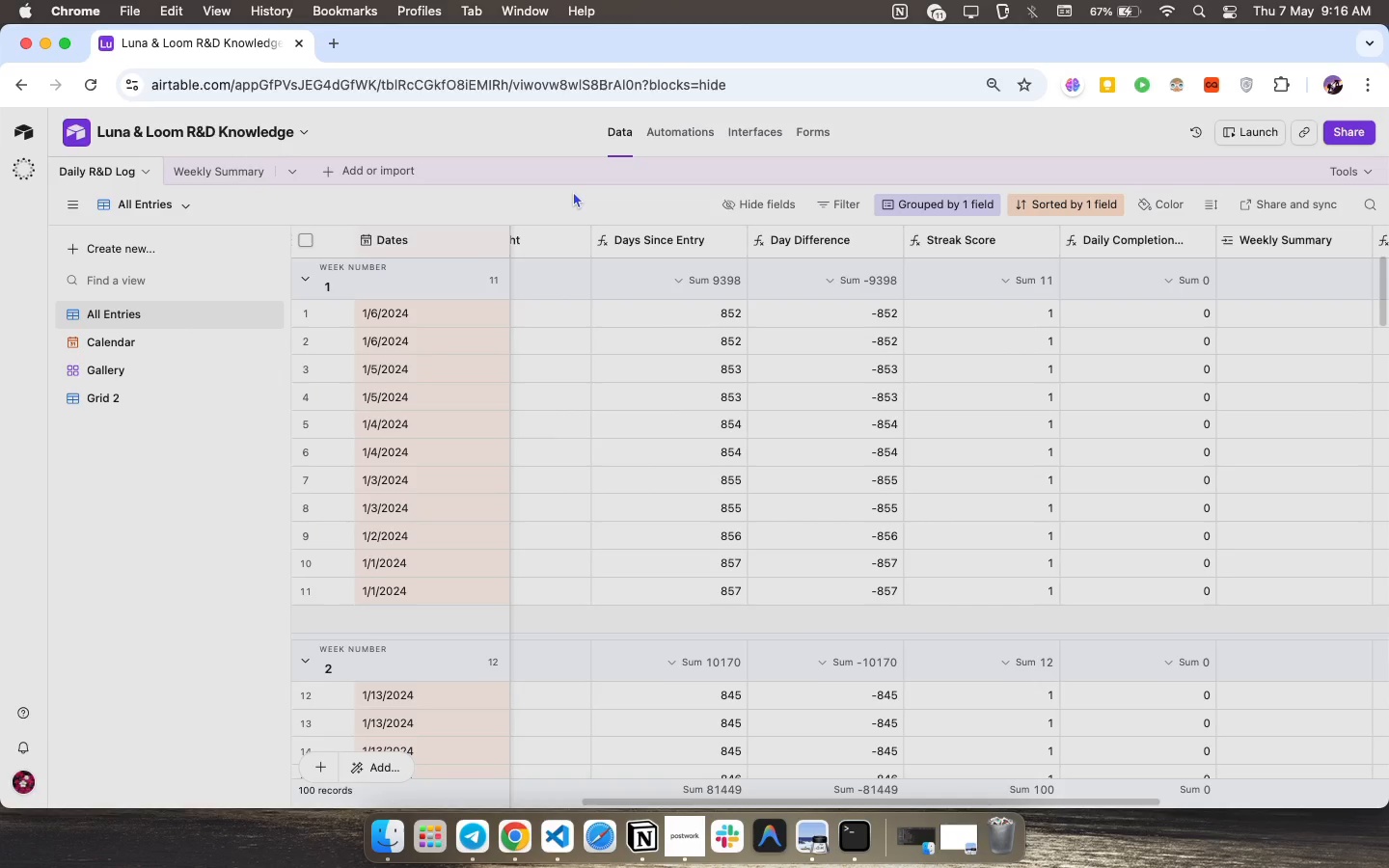 
wait(9.25)
 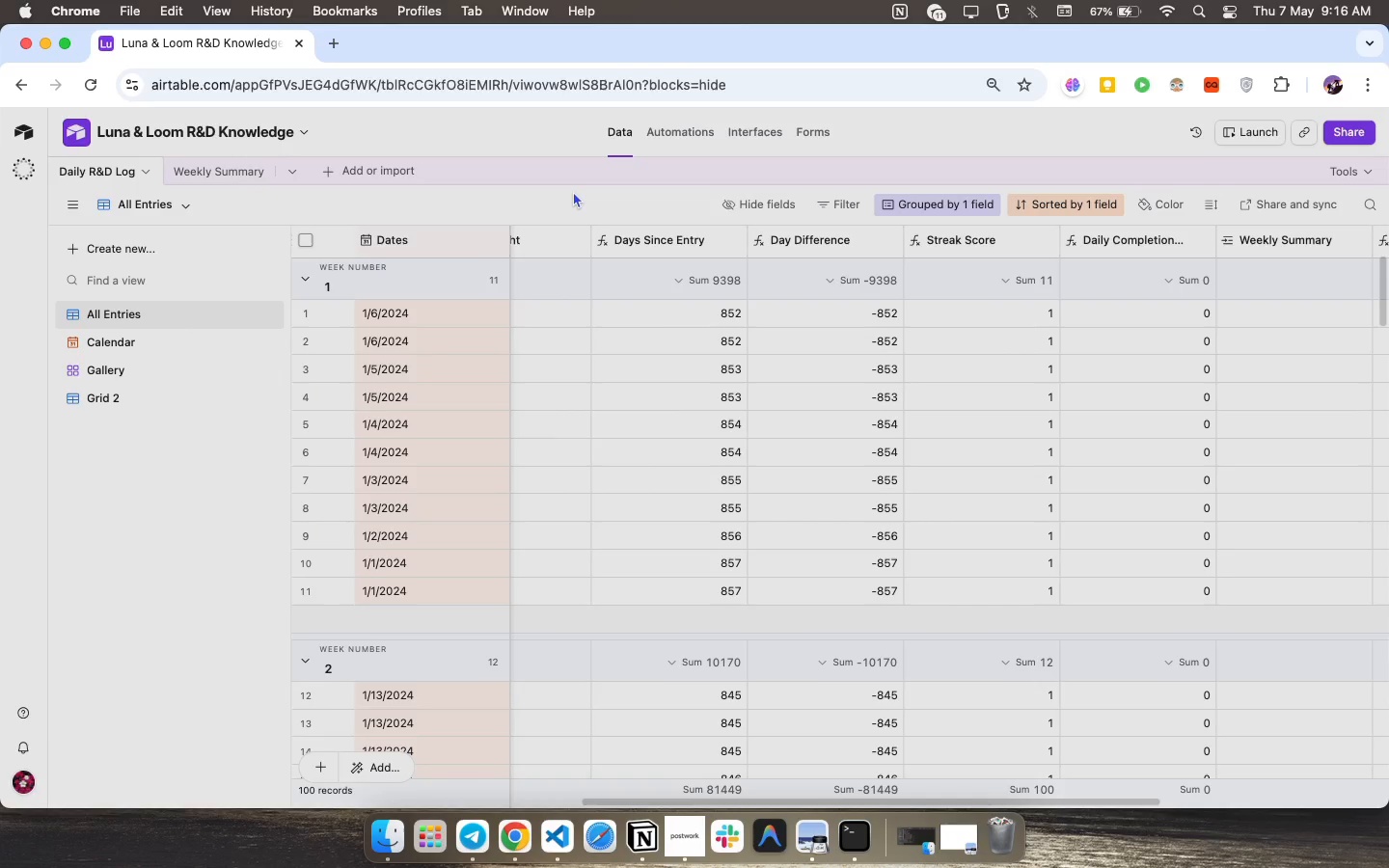 
scroll: coordinate [1292, 250], scroll_direction: up, amount: 12.0
 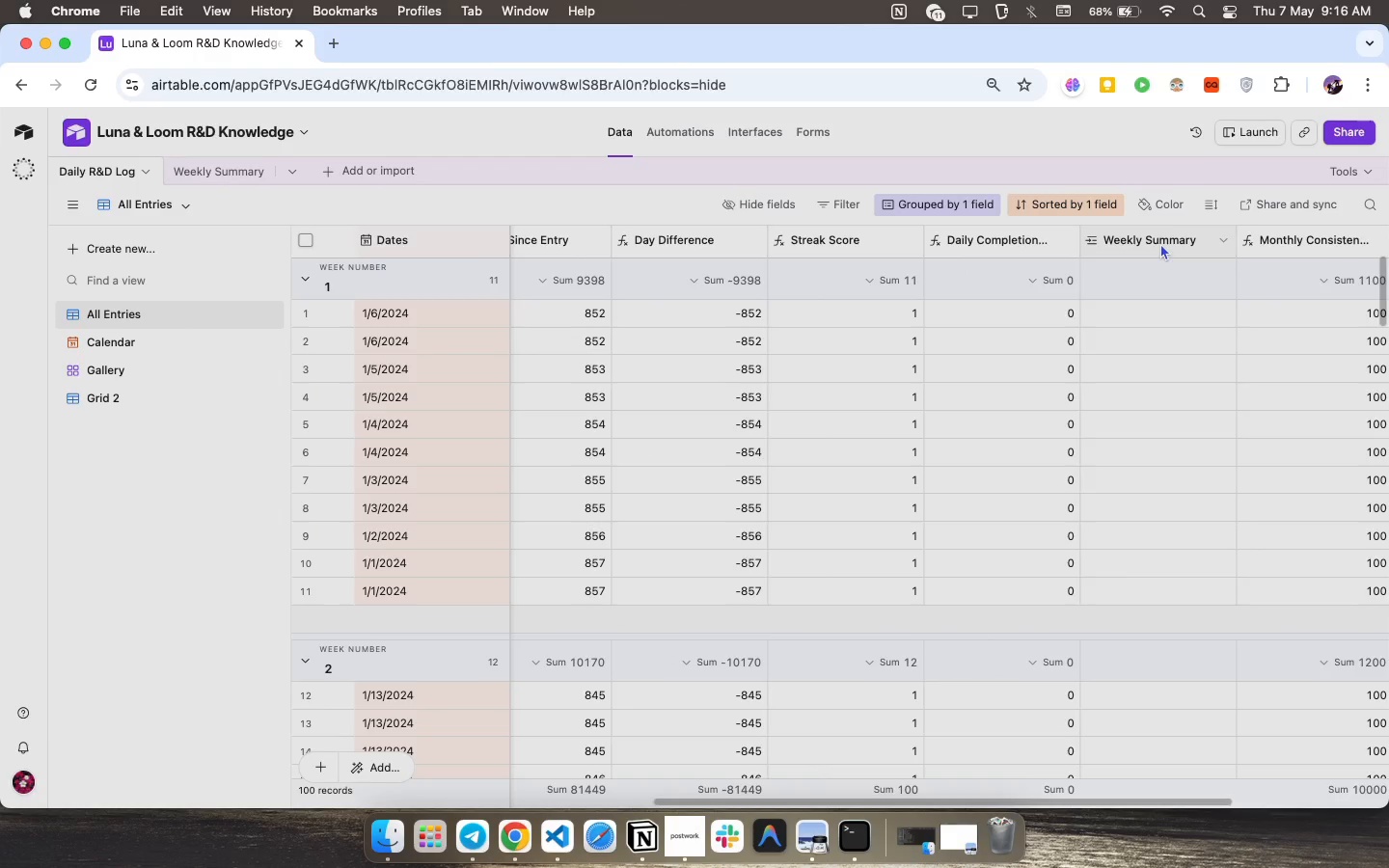 
double_click([1160, 243])
 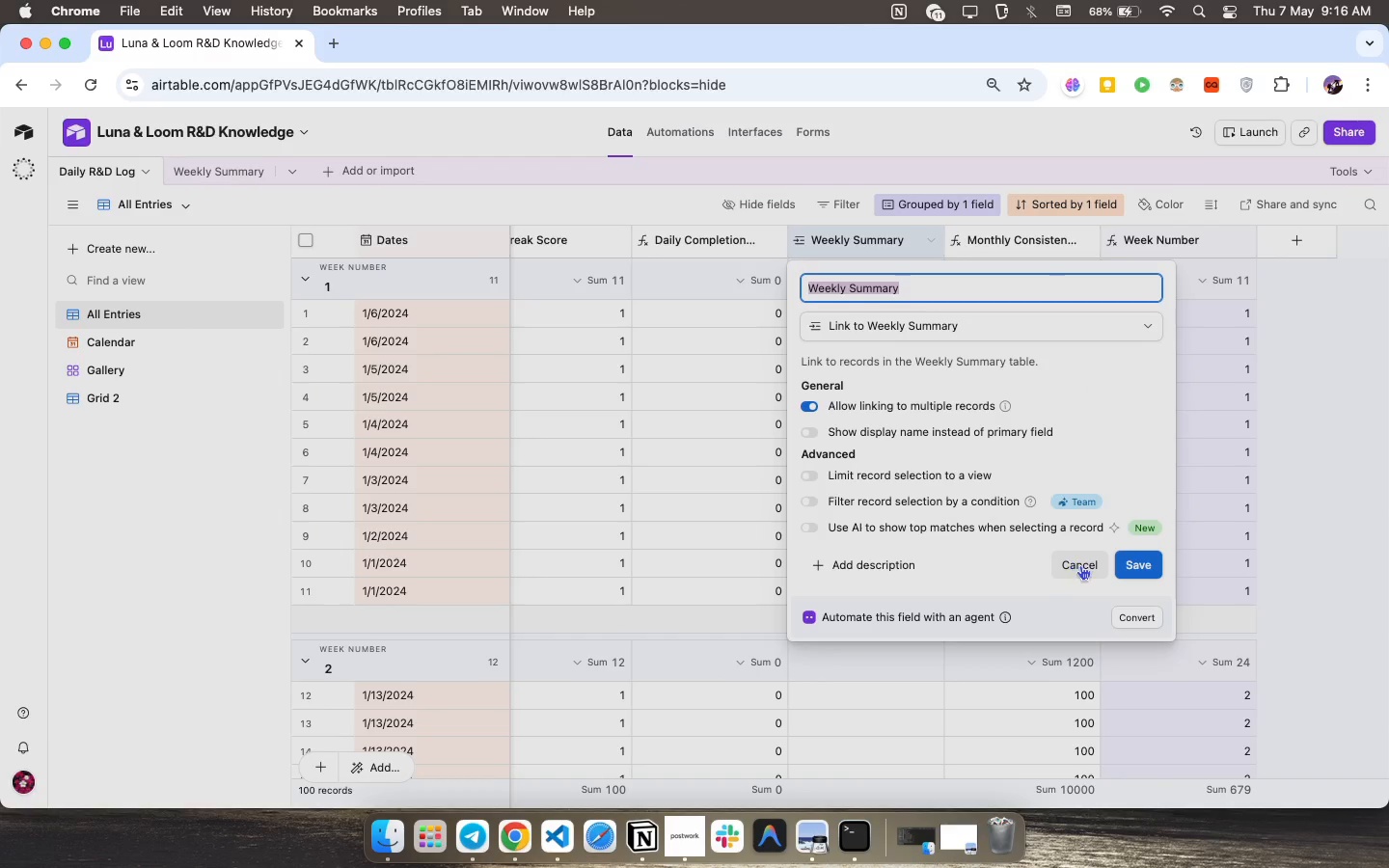 
left_click([1084, 558])
 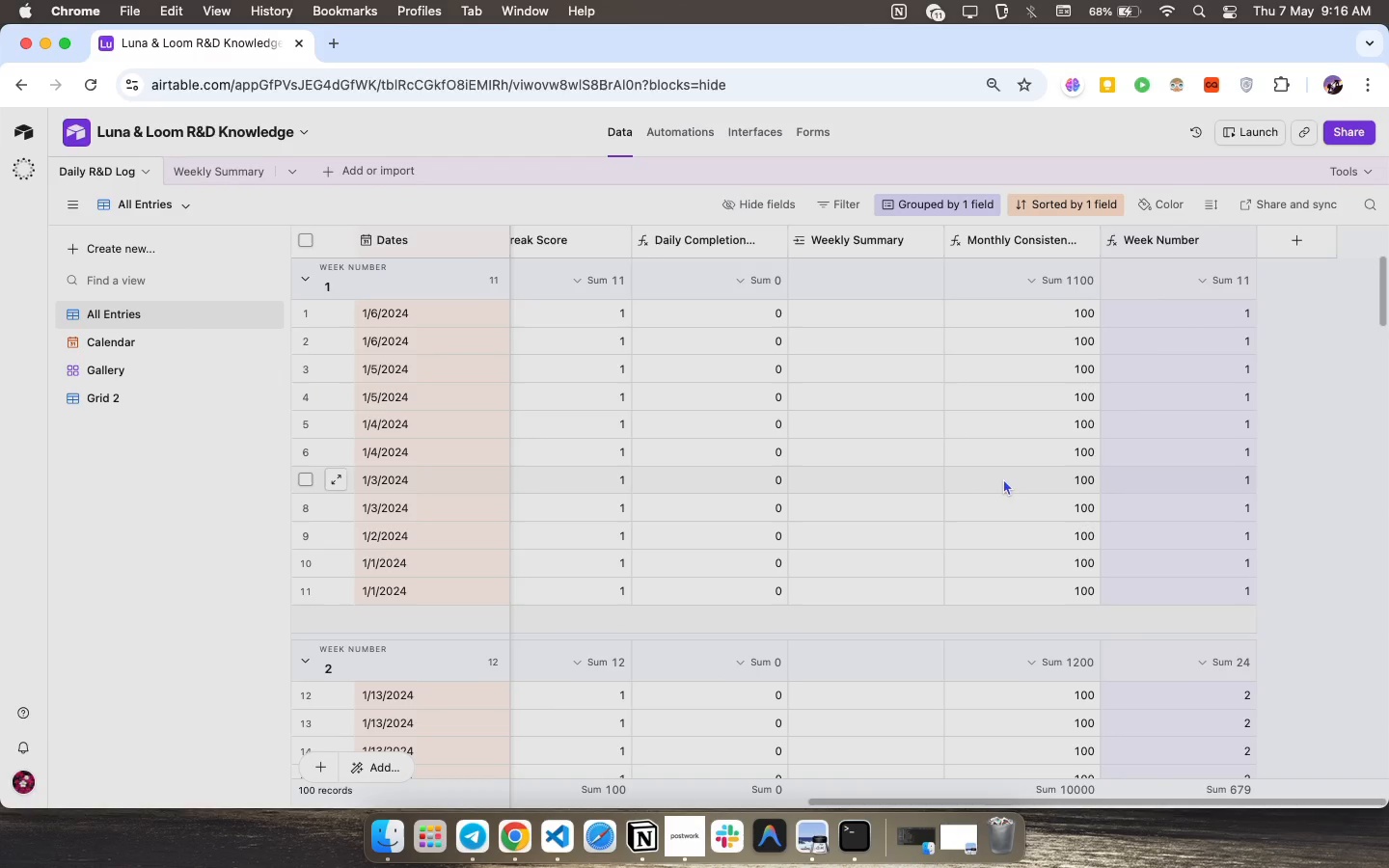 
scroll: coordinate [995, 475], scroll_direction: down, amount: 6.0
 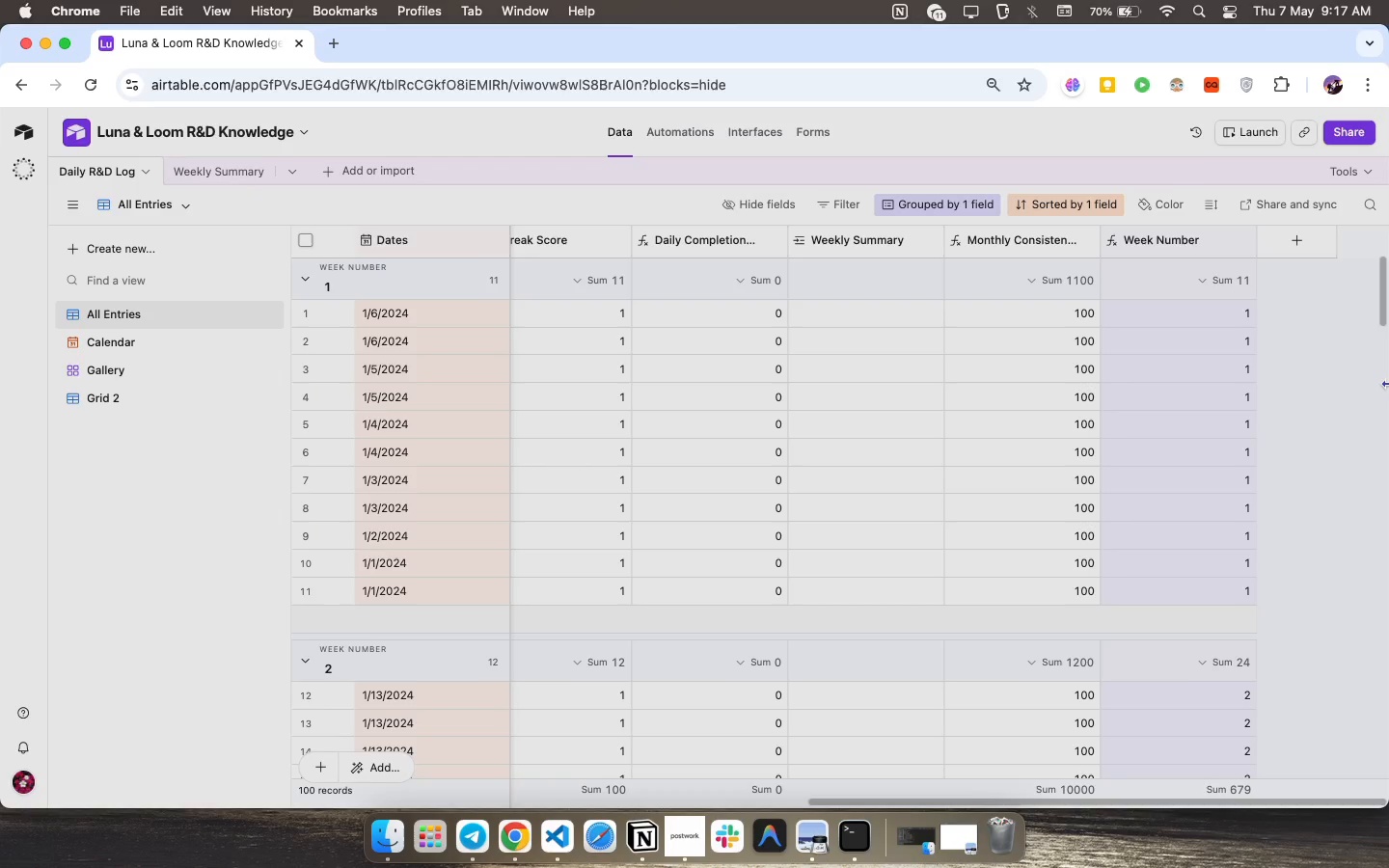 
wait(69.8)
 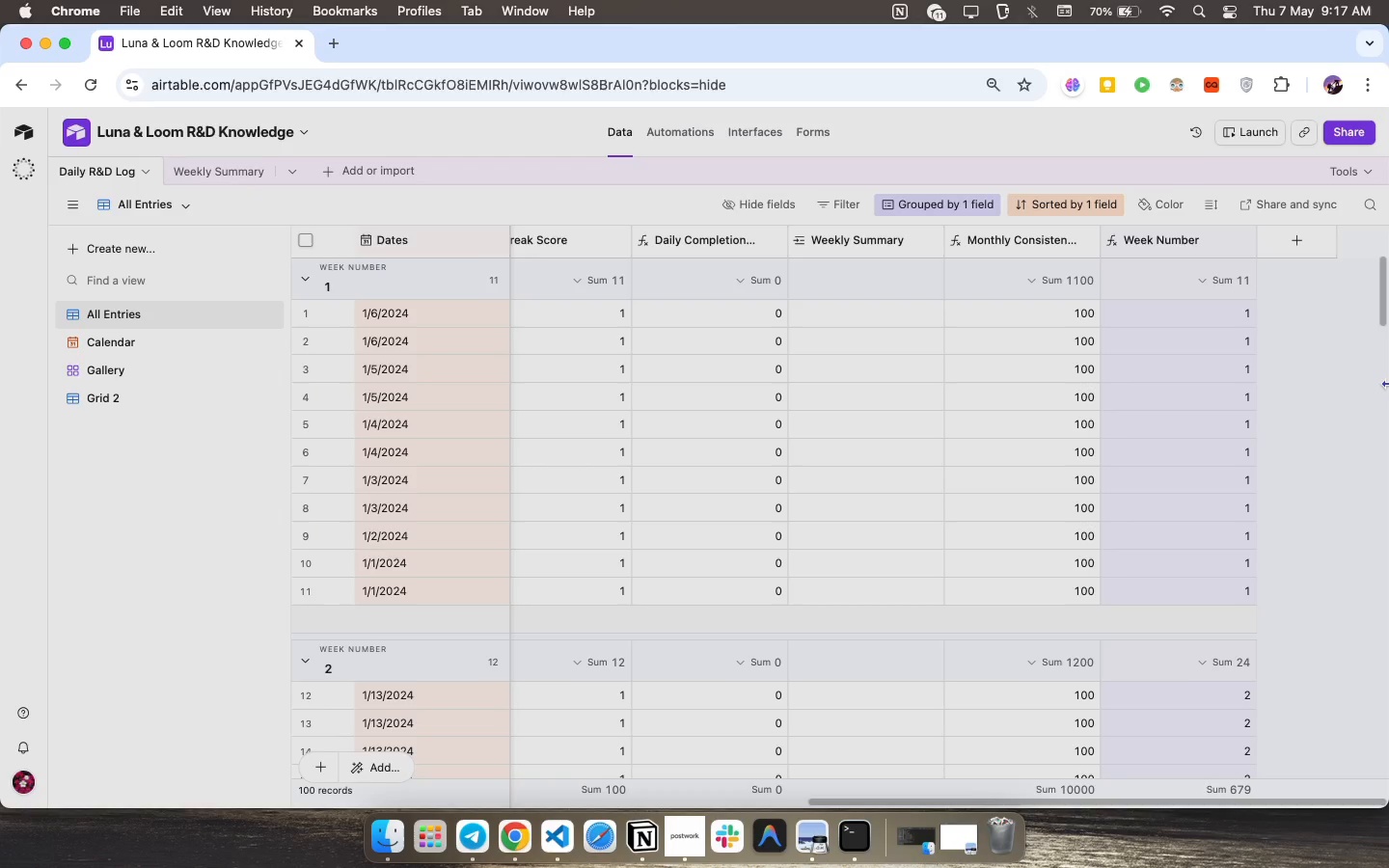 
scroll: coordinate [888, 317], scroll_direction: up, amount: 98.0
 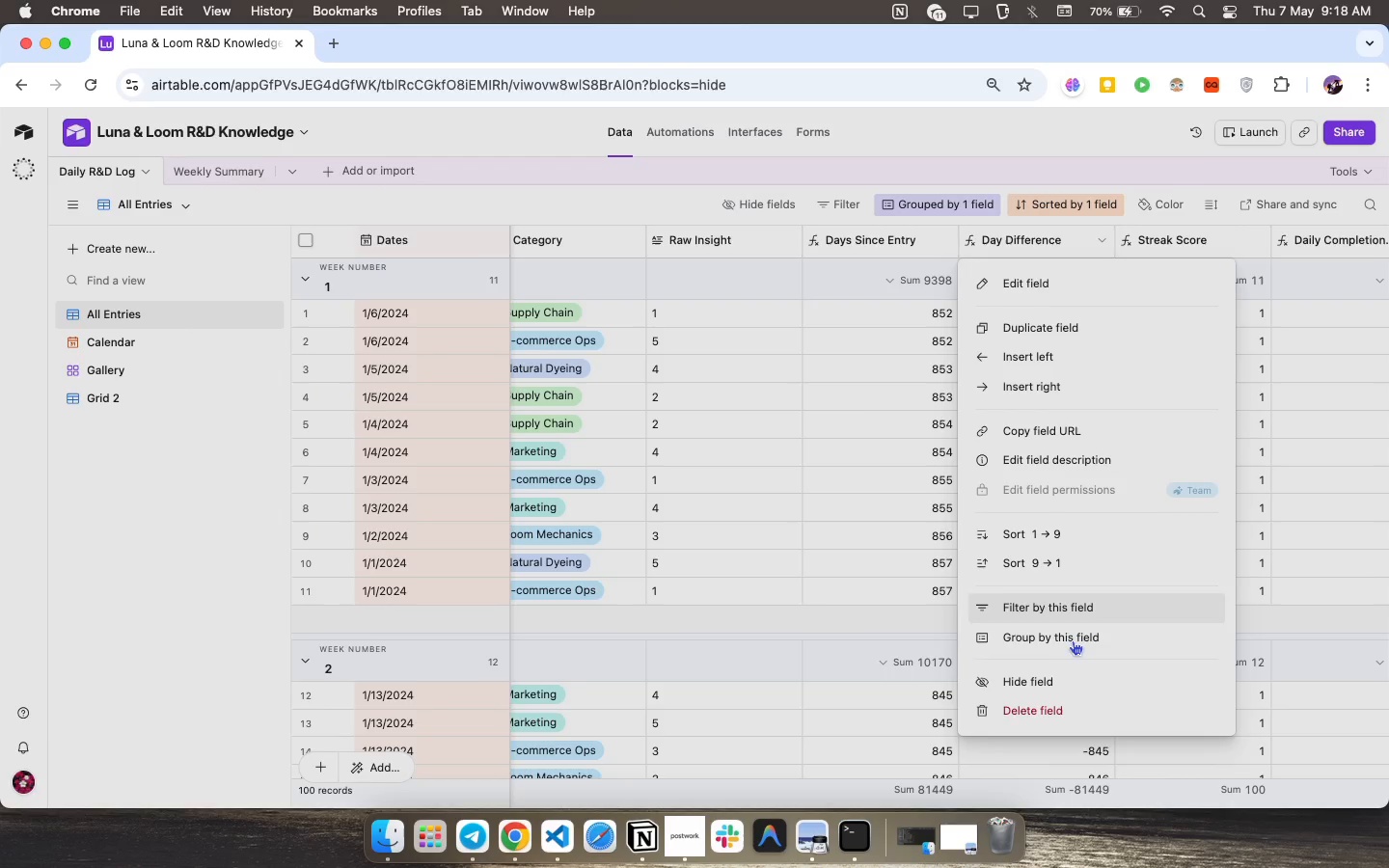 
left_click([1054, 706])
 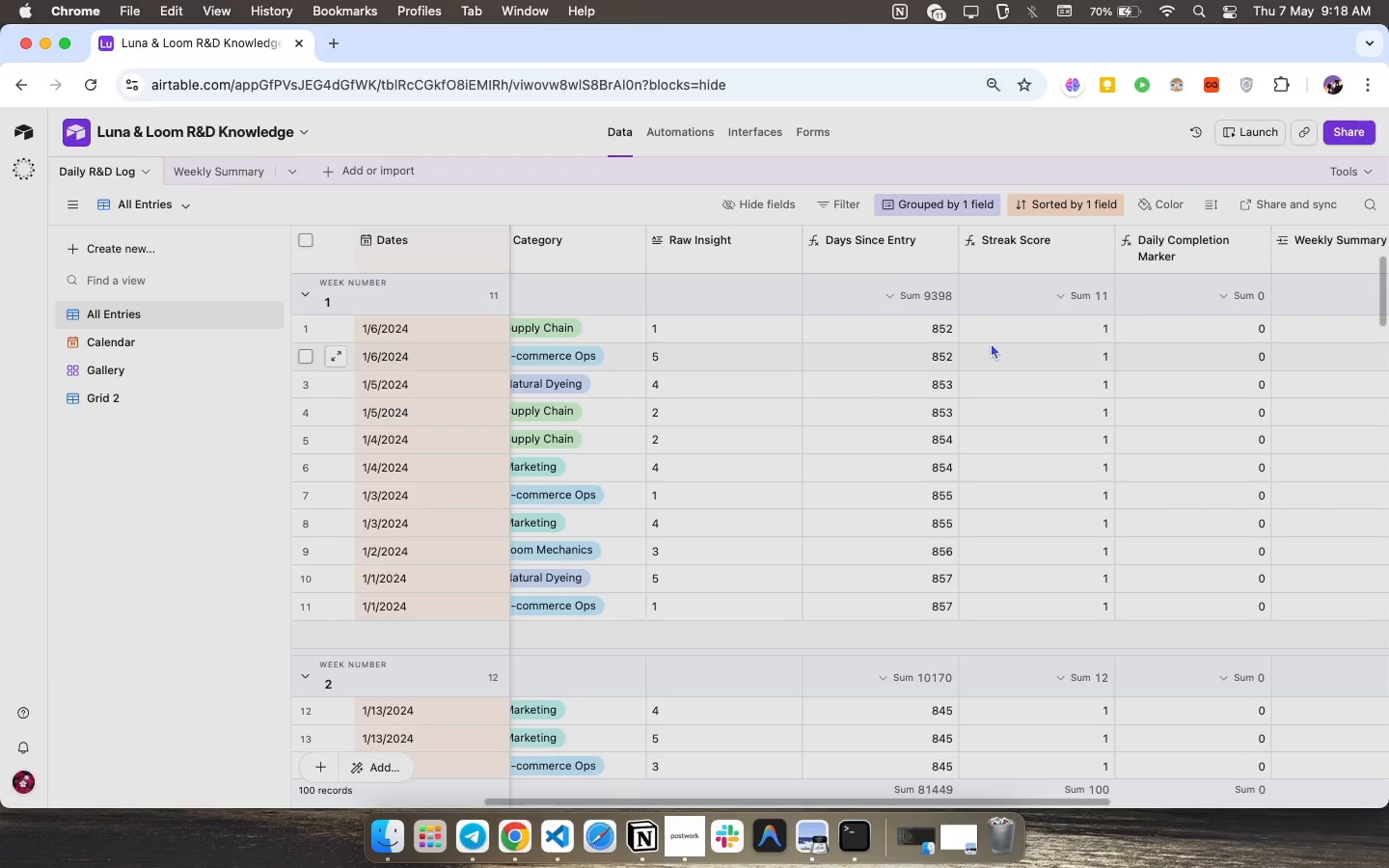 
wait(14.99)
 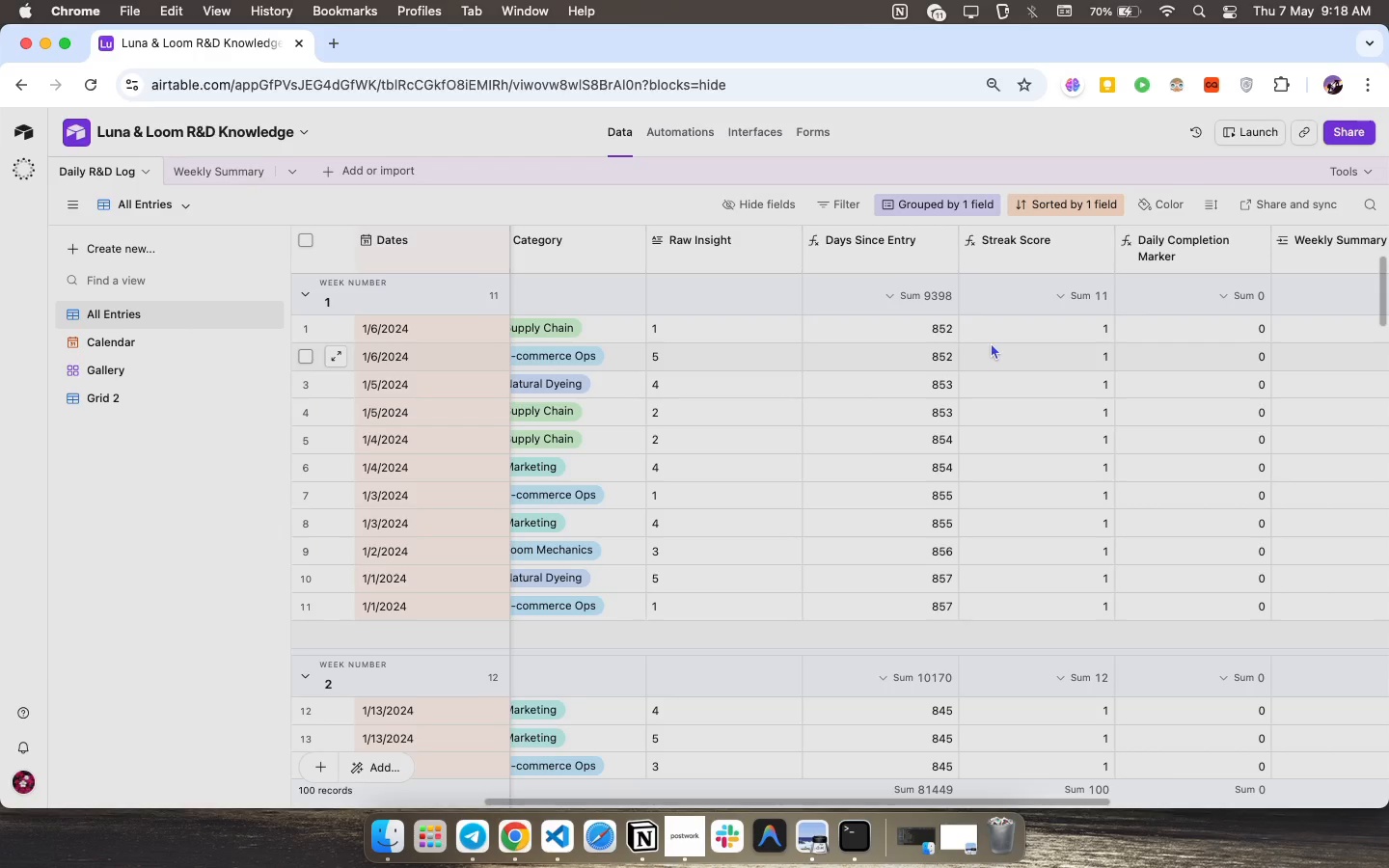 
double_click([880, 236])
 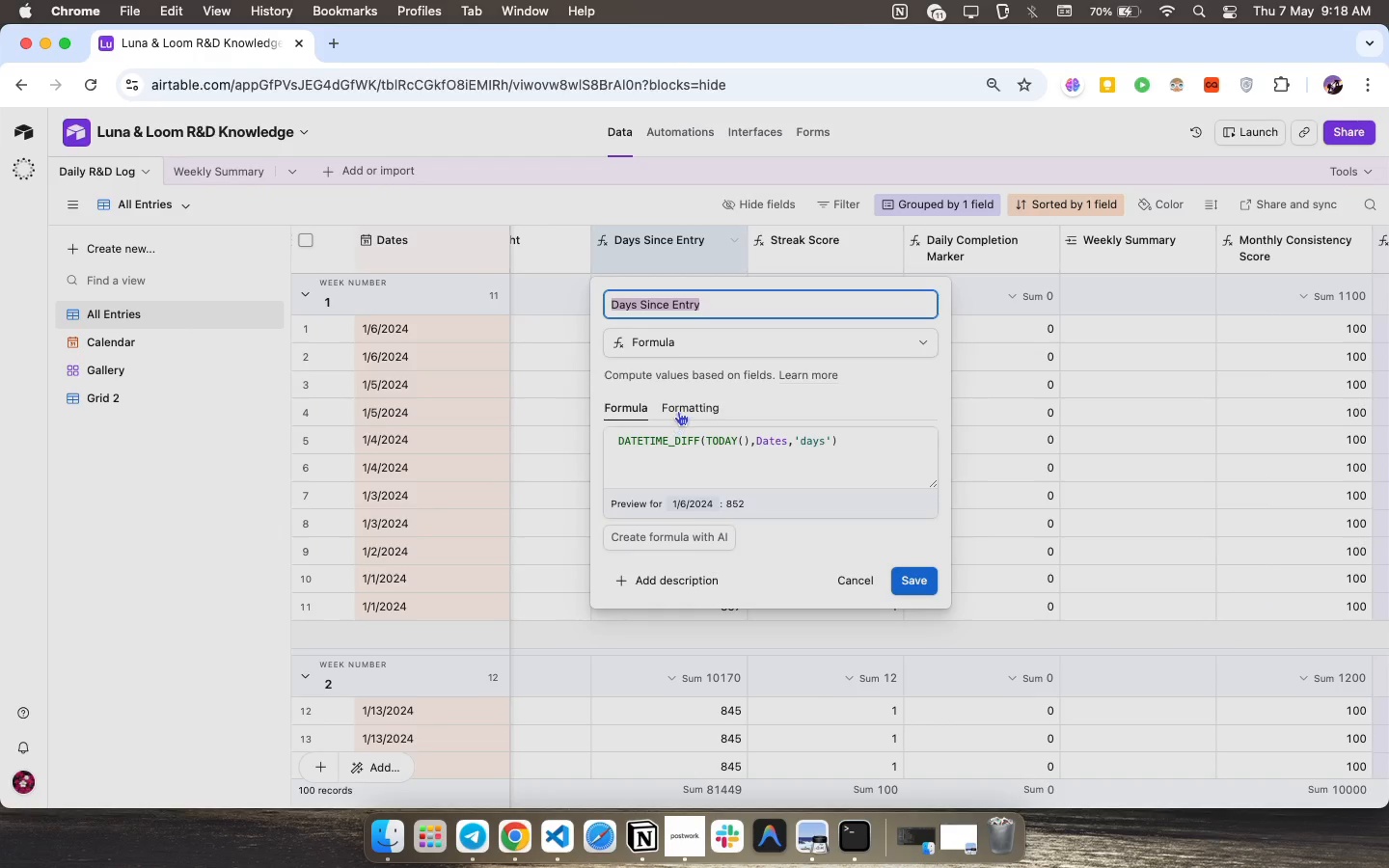 
left_click([679, 409])
 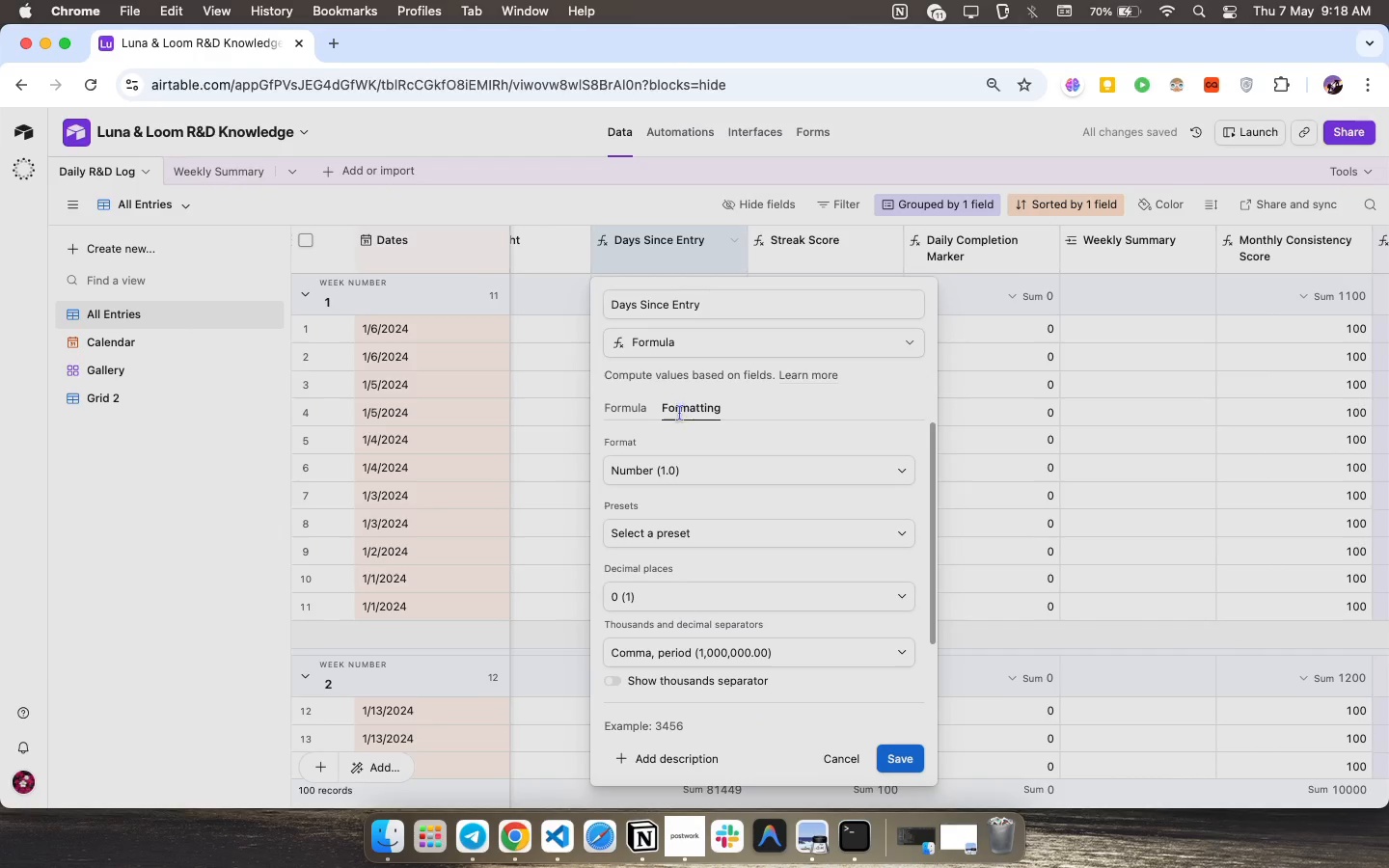 
scroll: coordinate [706, 521], scroll_direction: up, amount: 19.0
 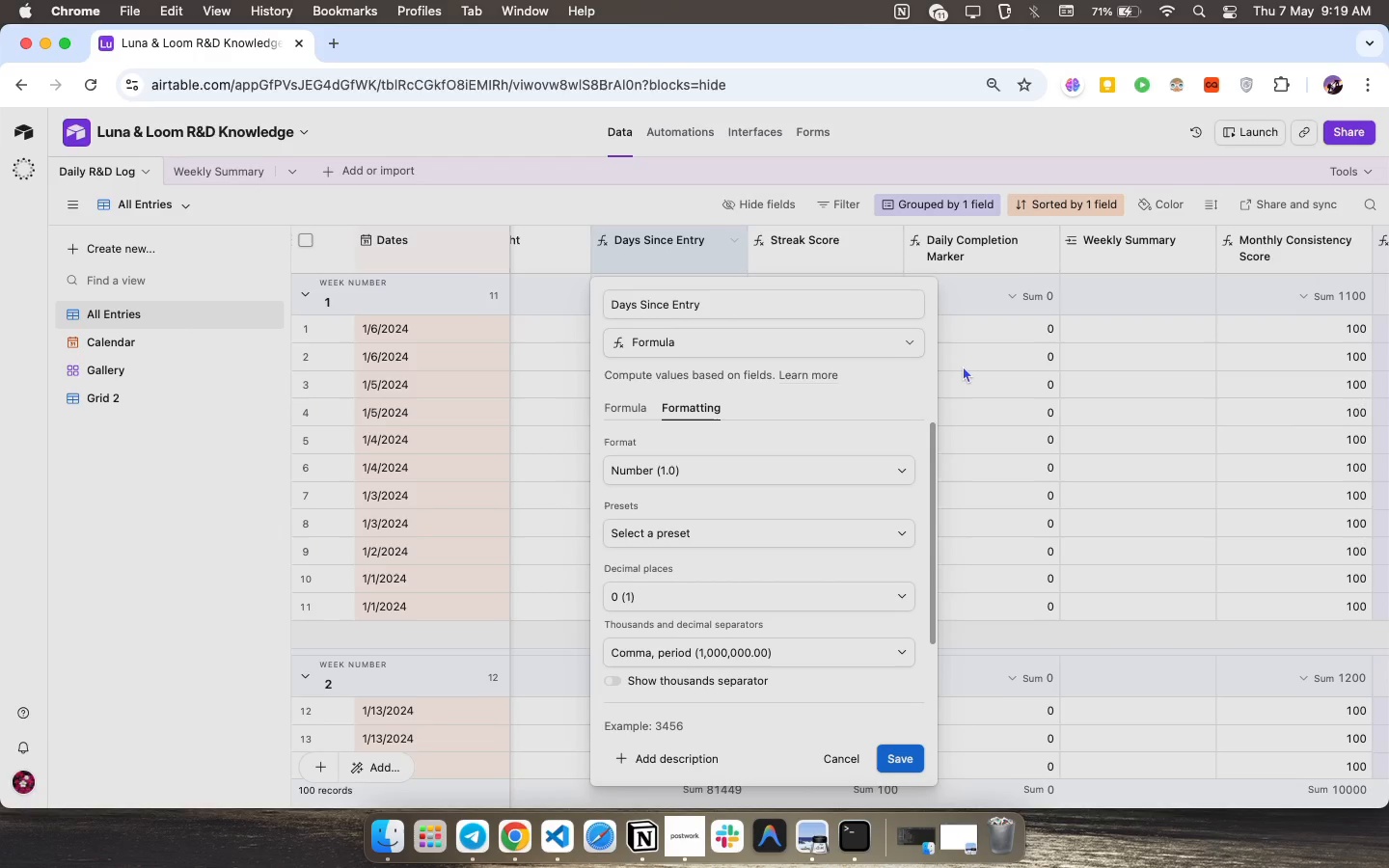 
wait(42.85)
 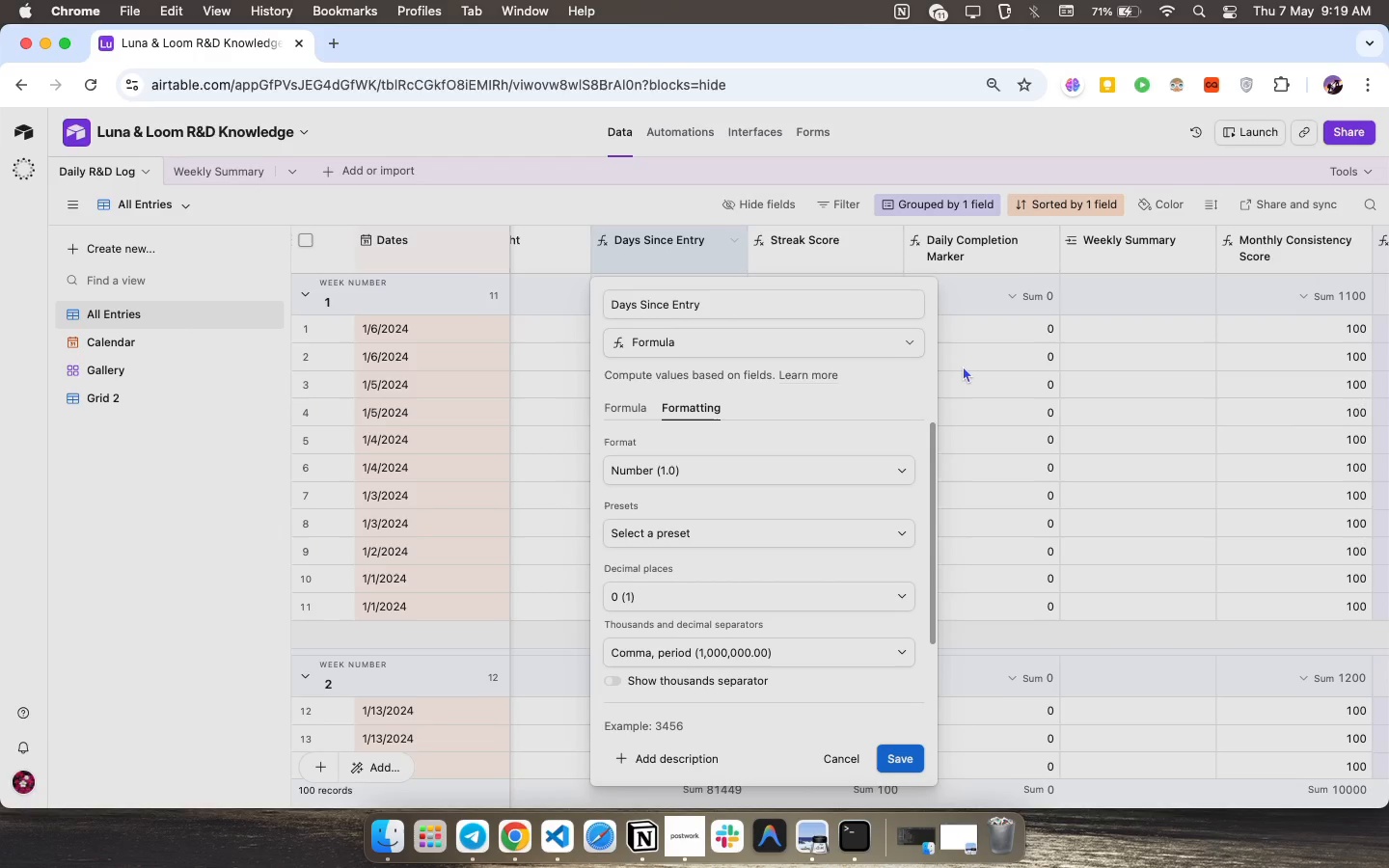 
left_click([905, 750])
 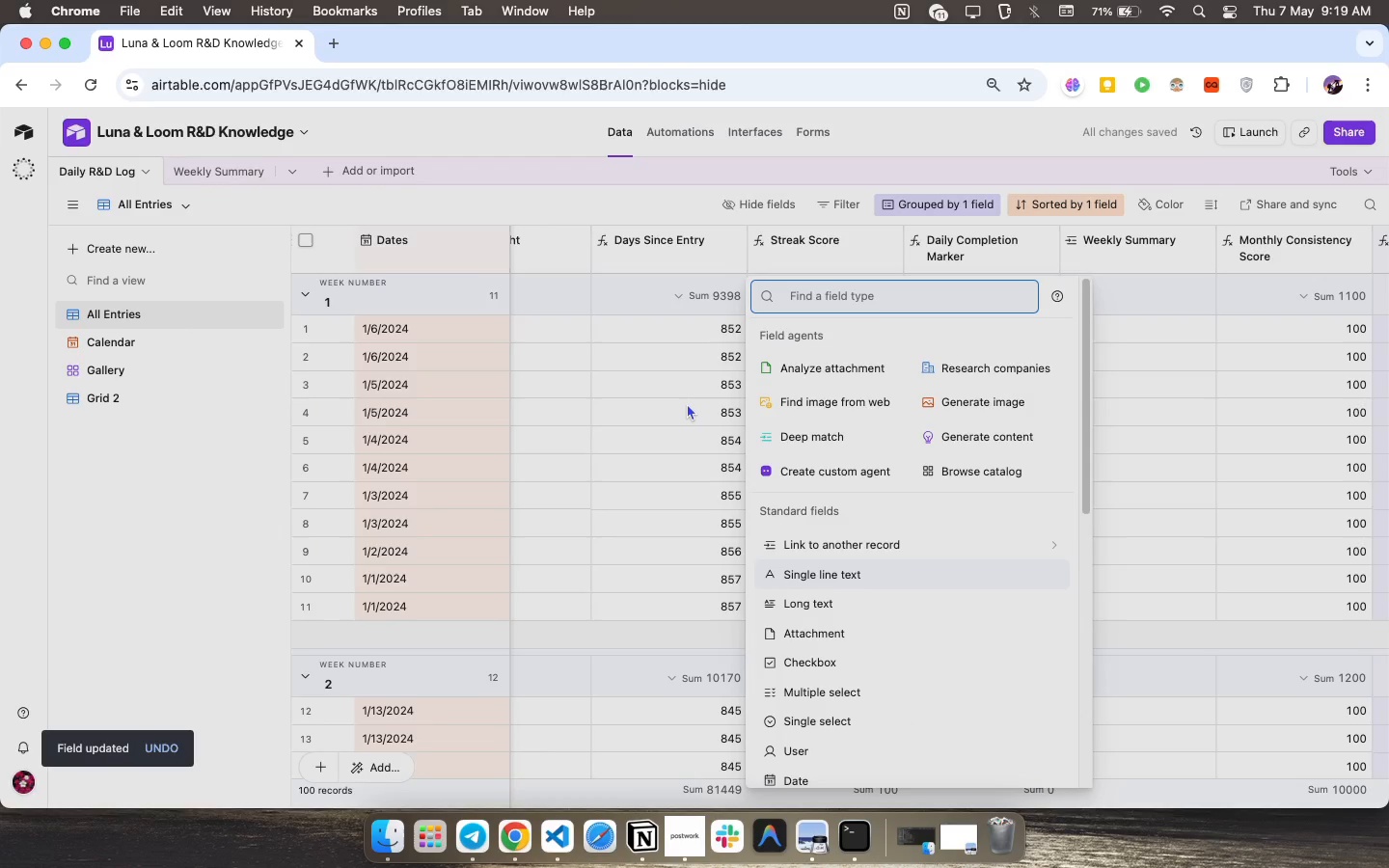 
wait(6.34)
 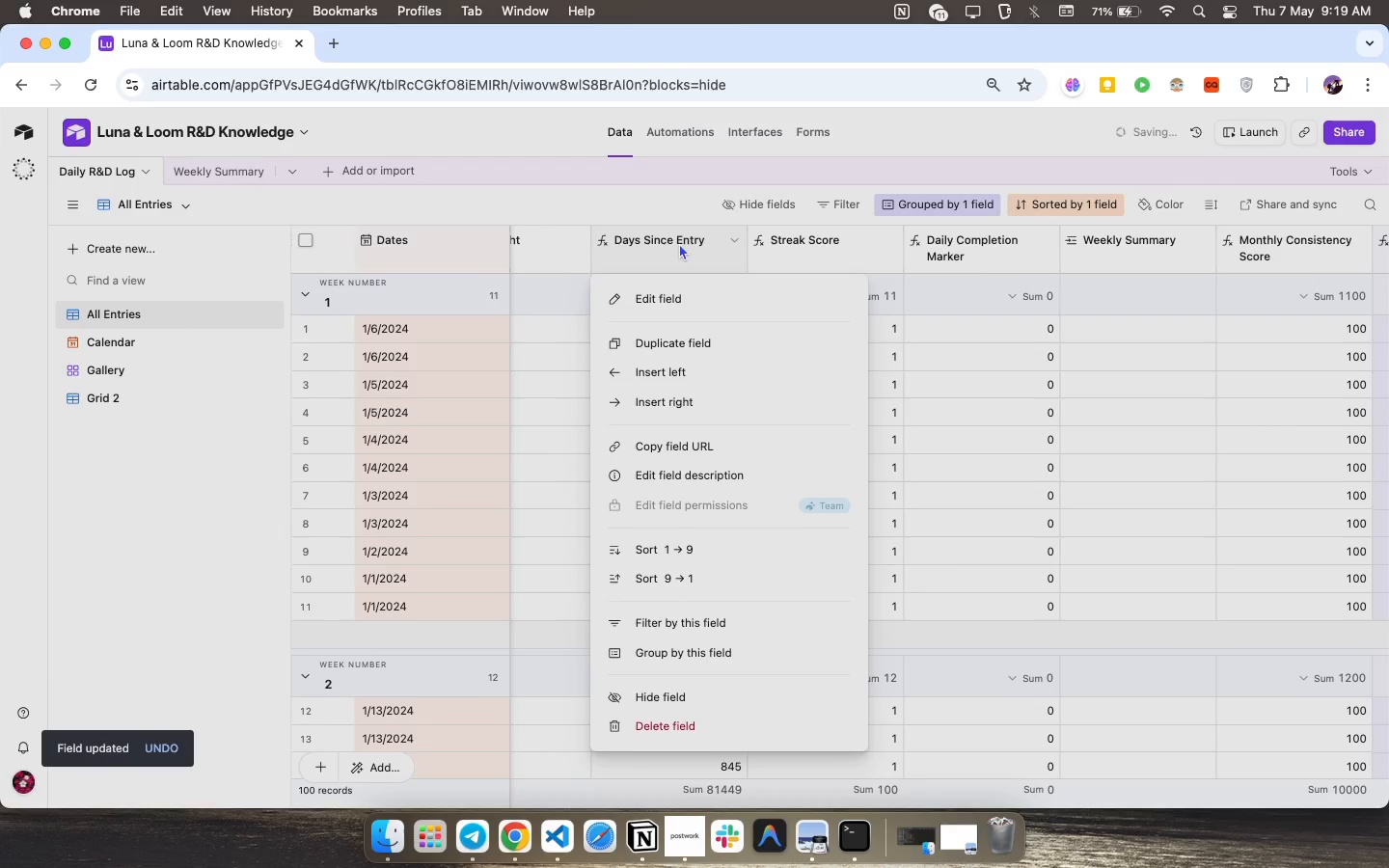 
type(fo)
 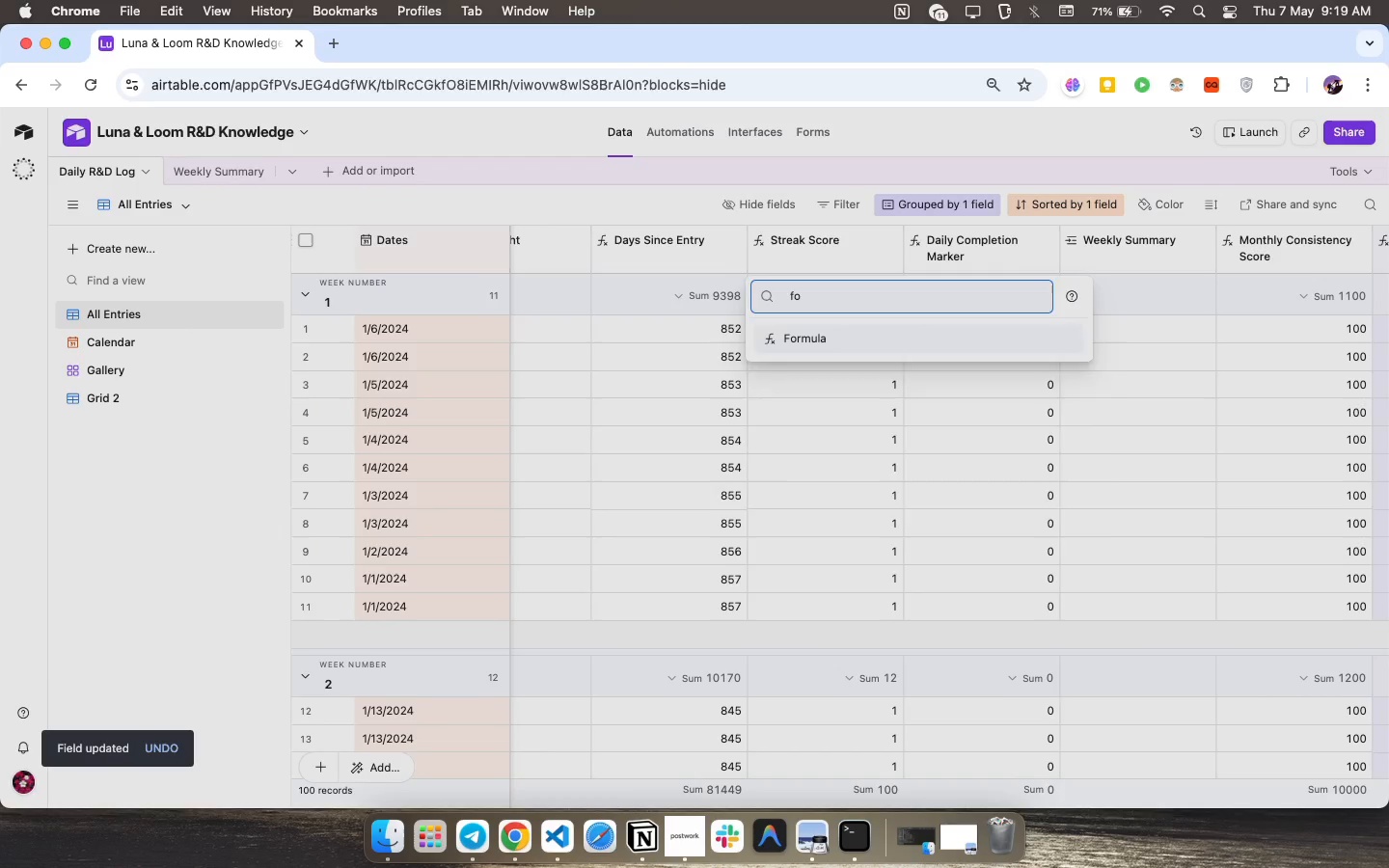 
key(Enter)
 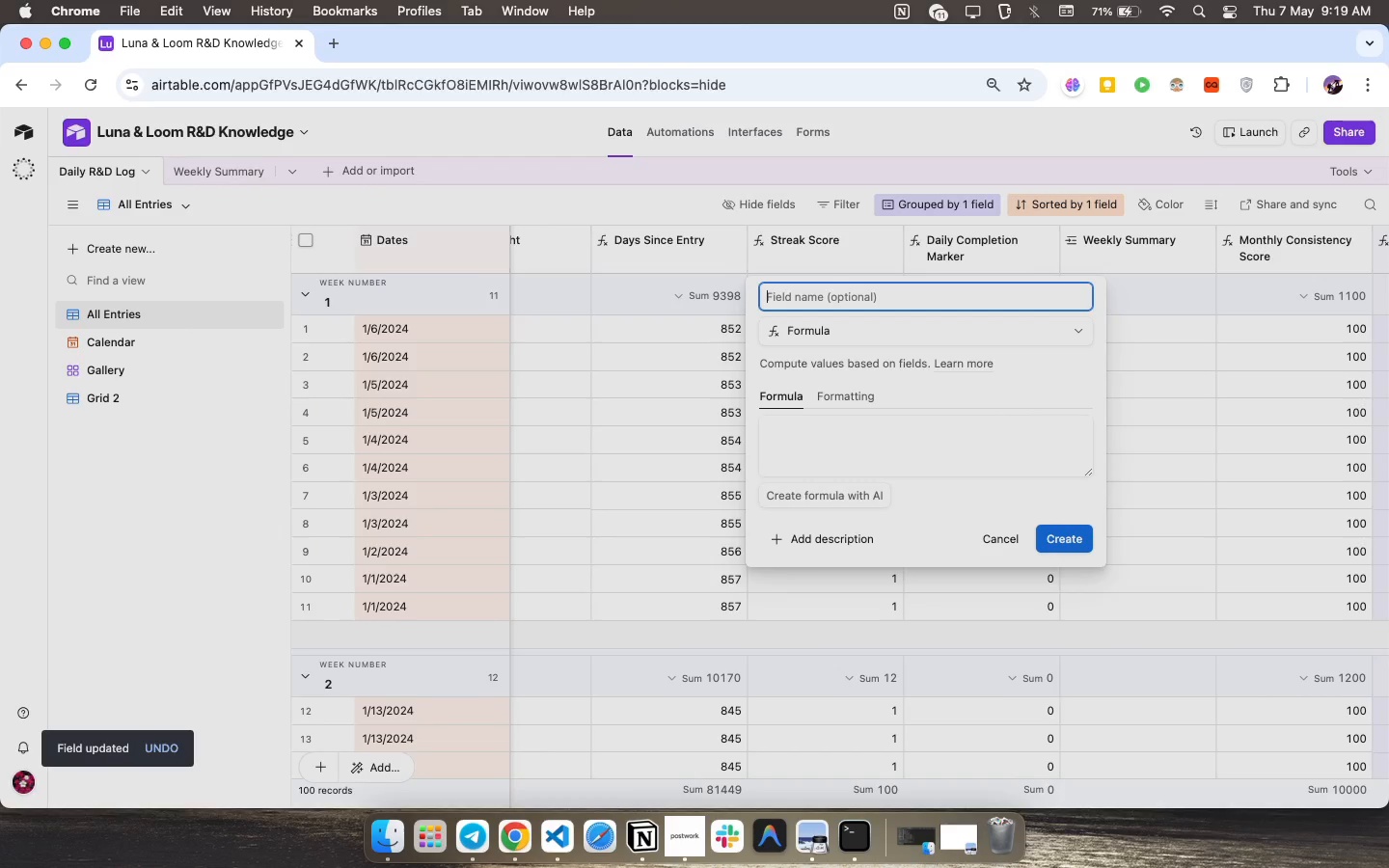 
type(Entry Status)
 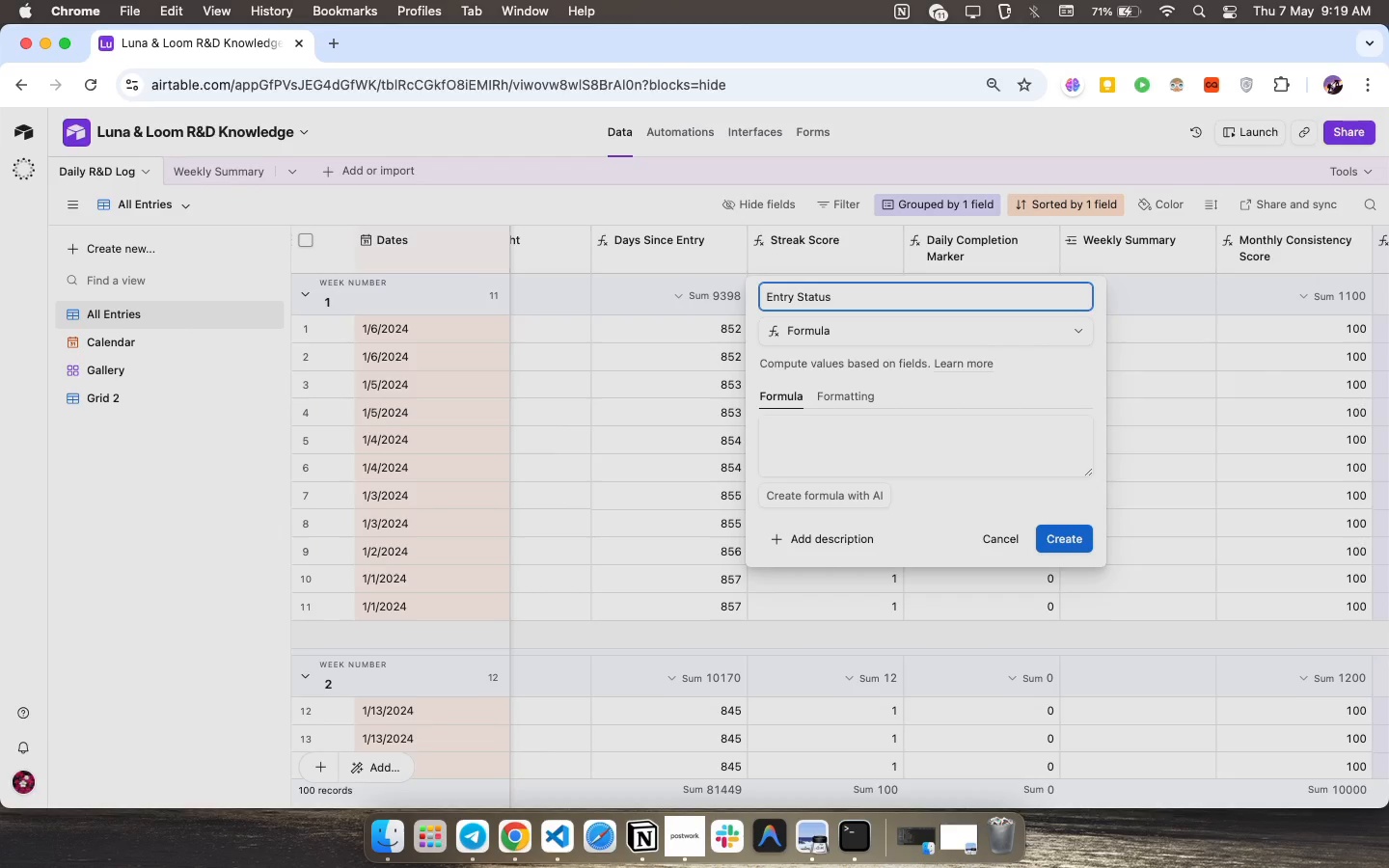 
left_click([966, 456])
 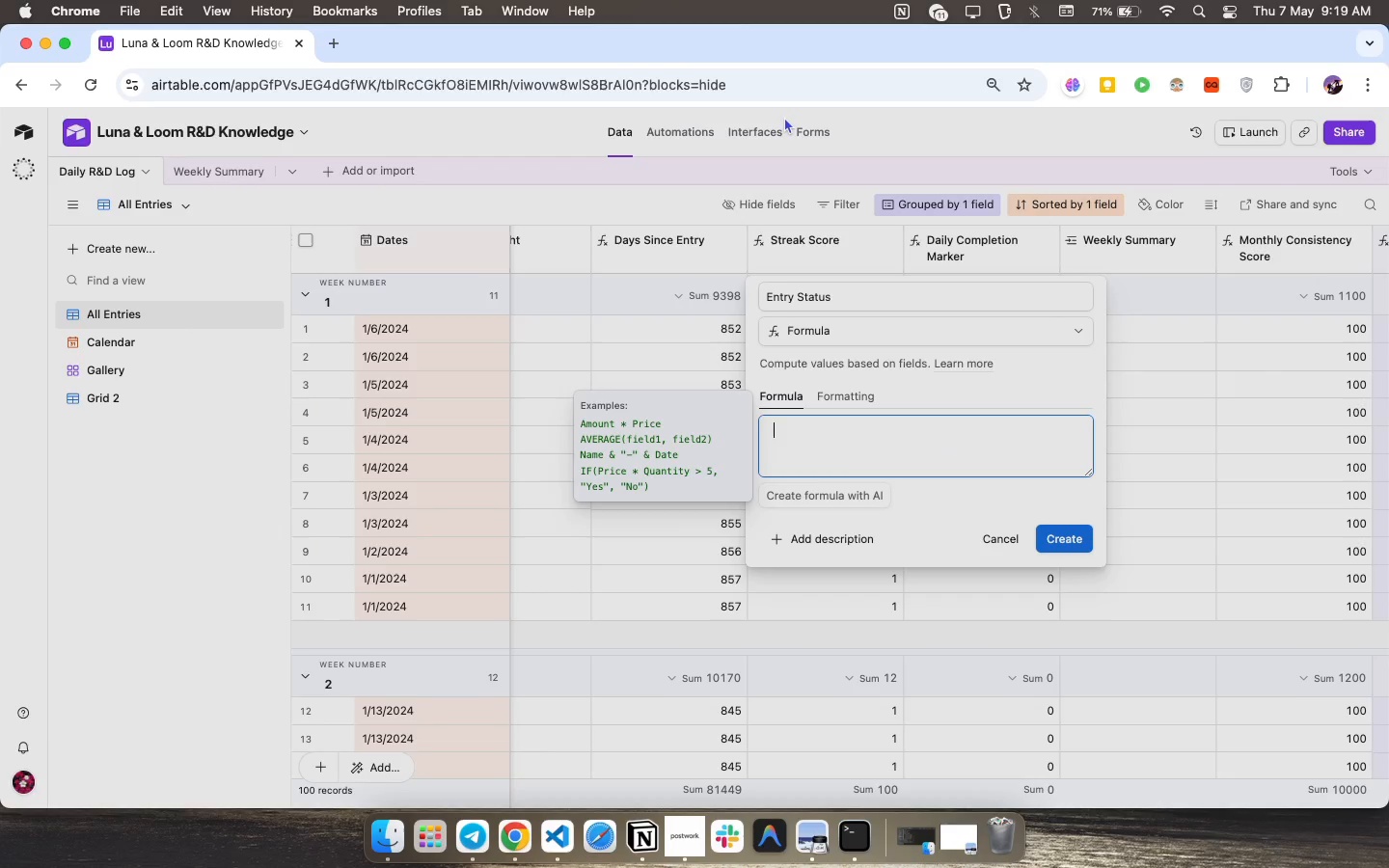 
type(if)
 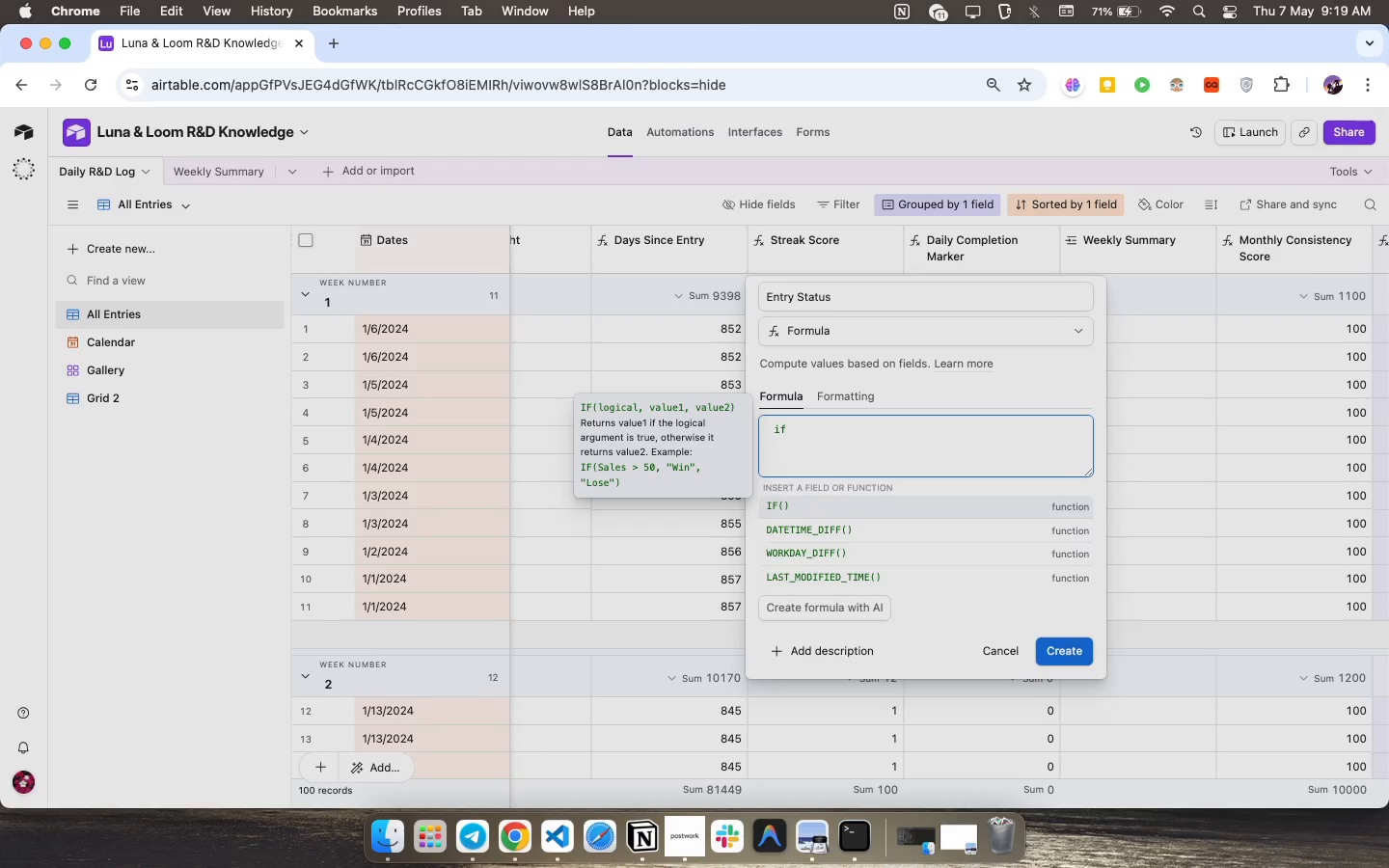 
key(Enter)
 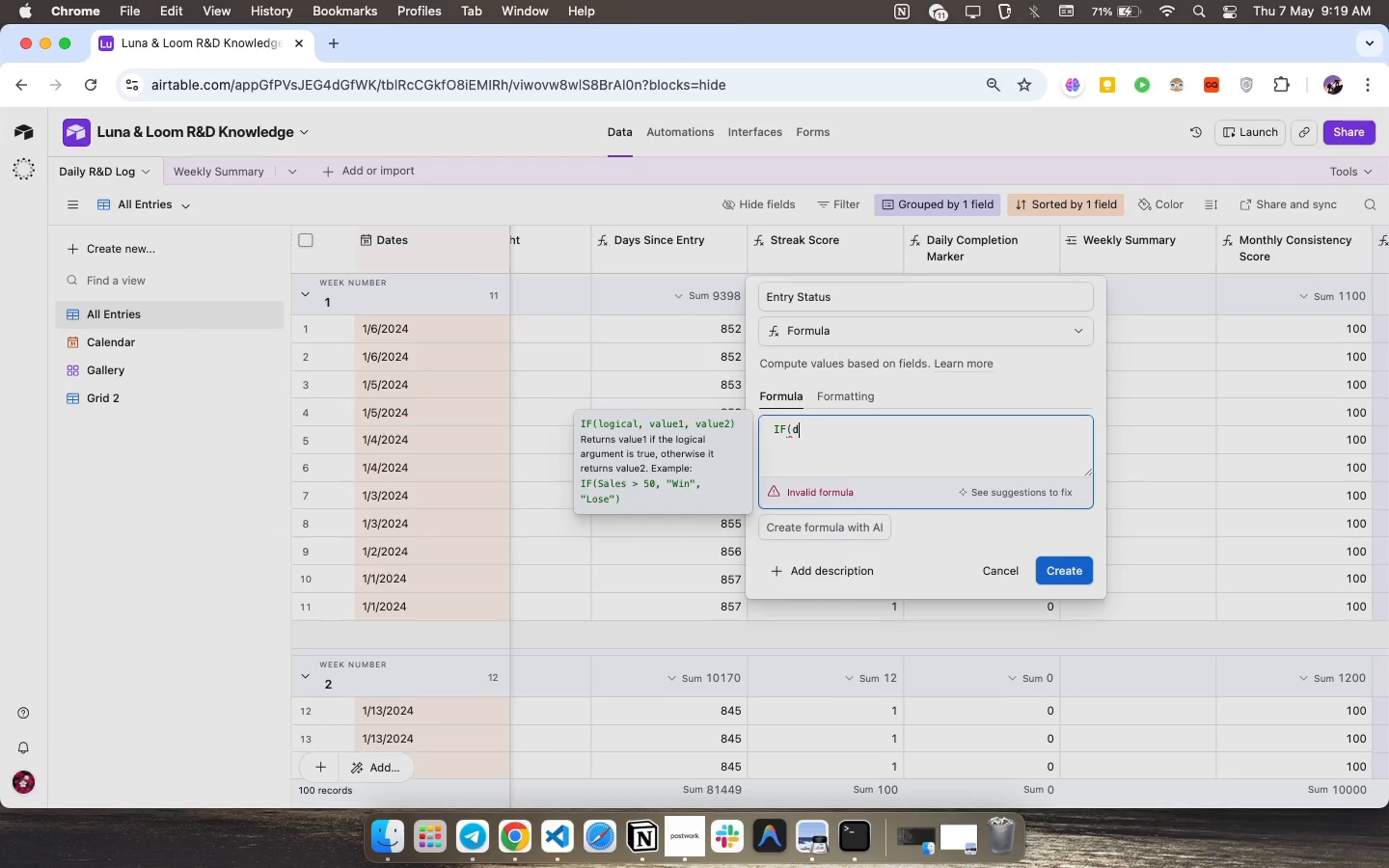 
type(days)
key(Backspace)
key(Backspace)
 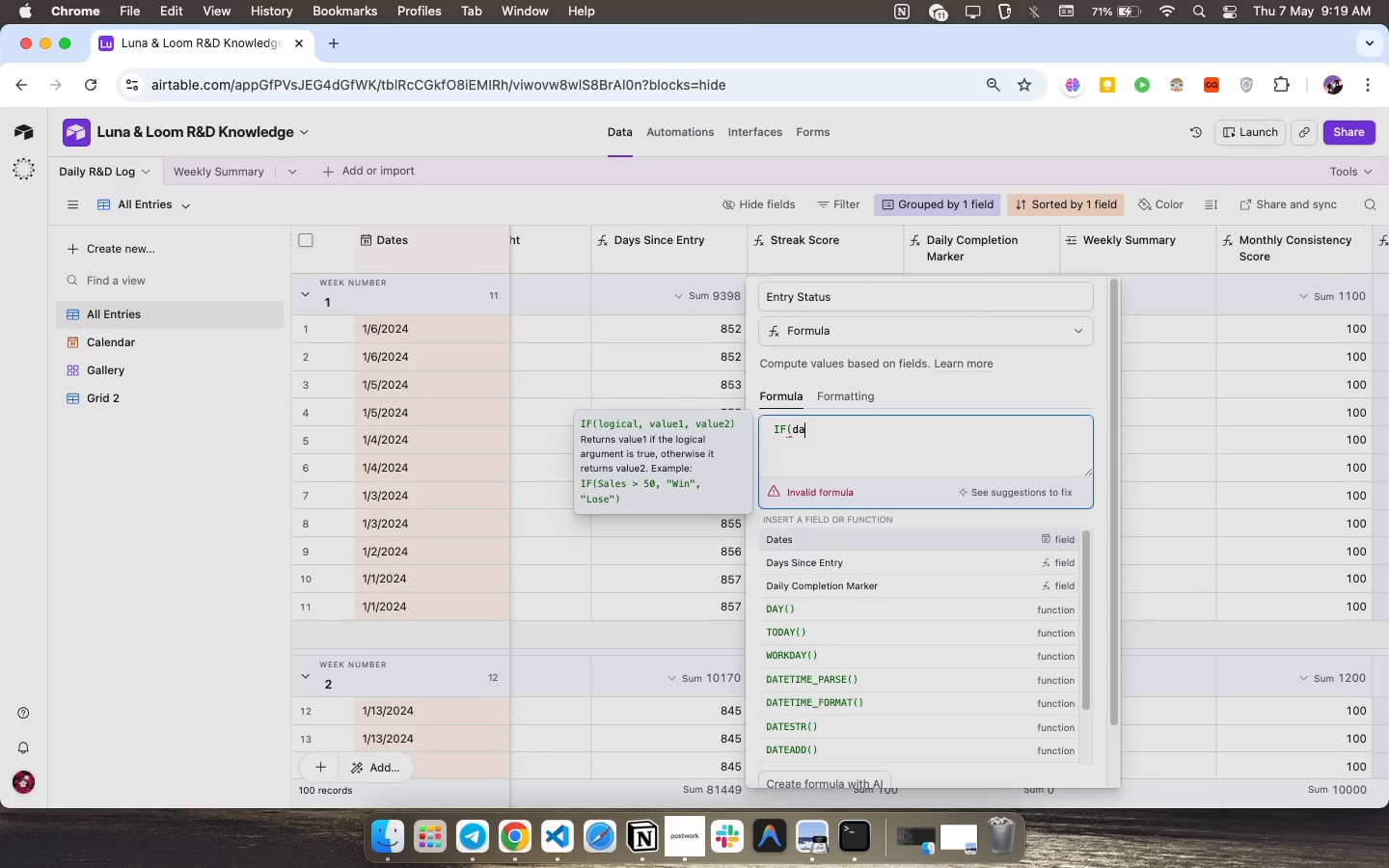 
type(ys)
 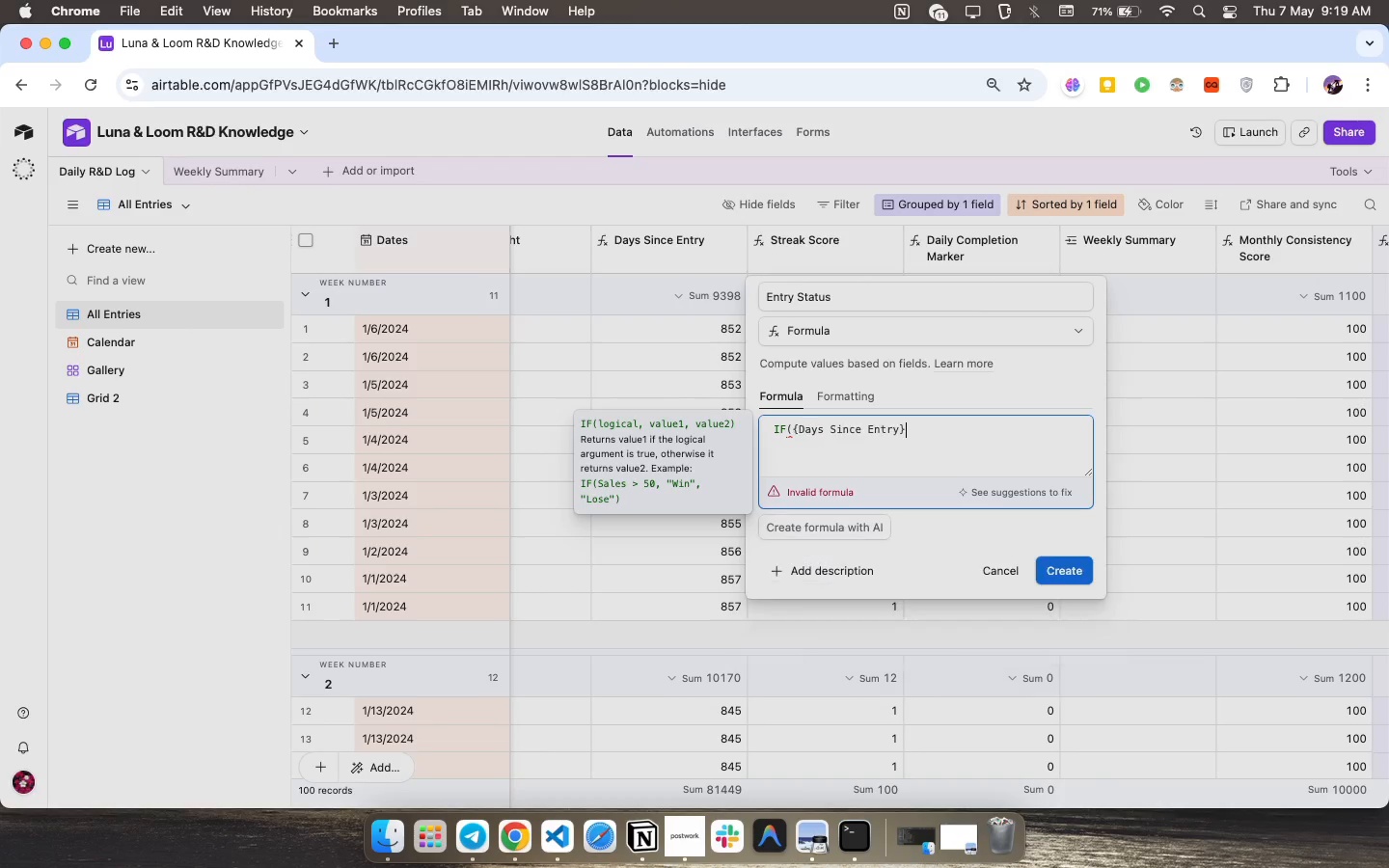 
key(Enter)
 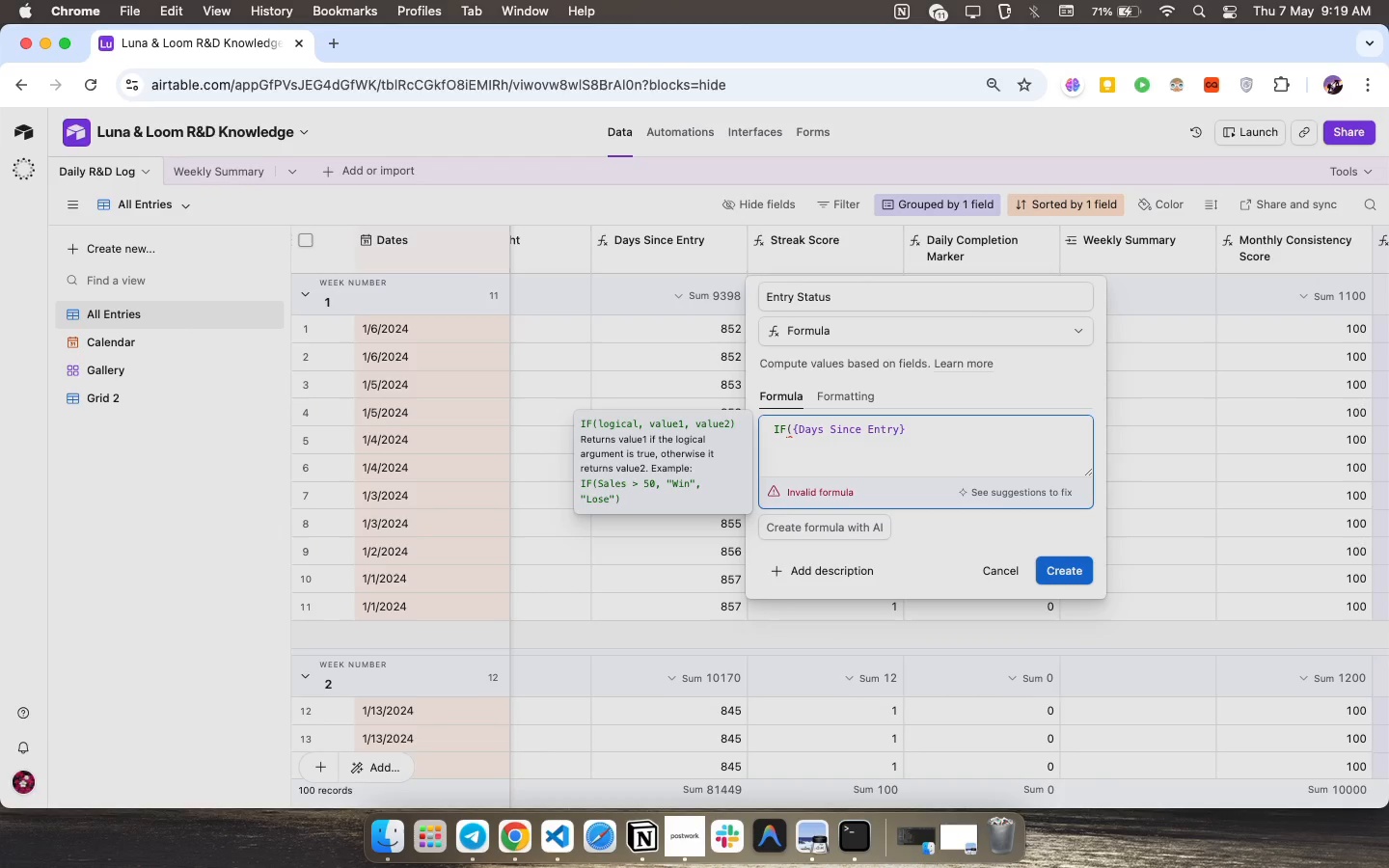 
type(<=3,"Recent",if)
 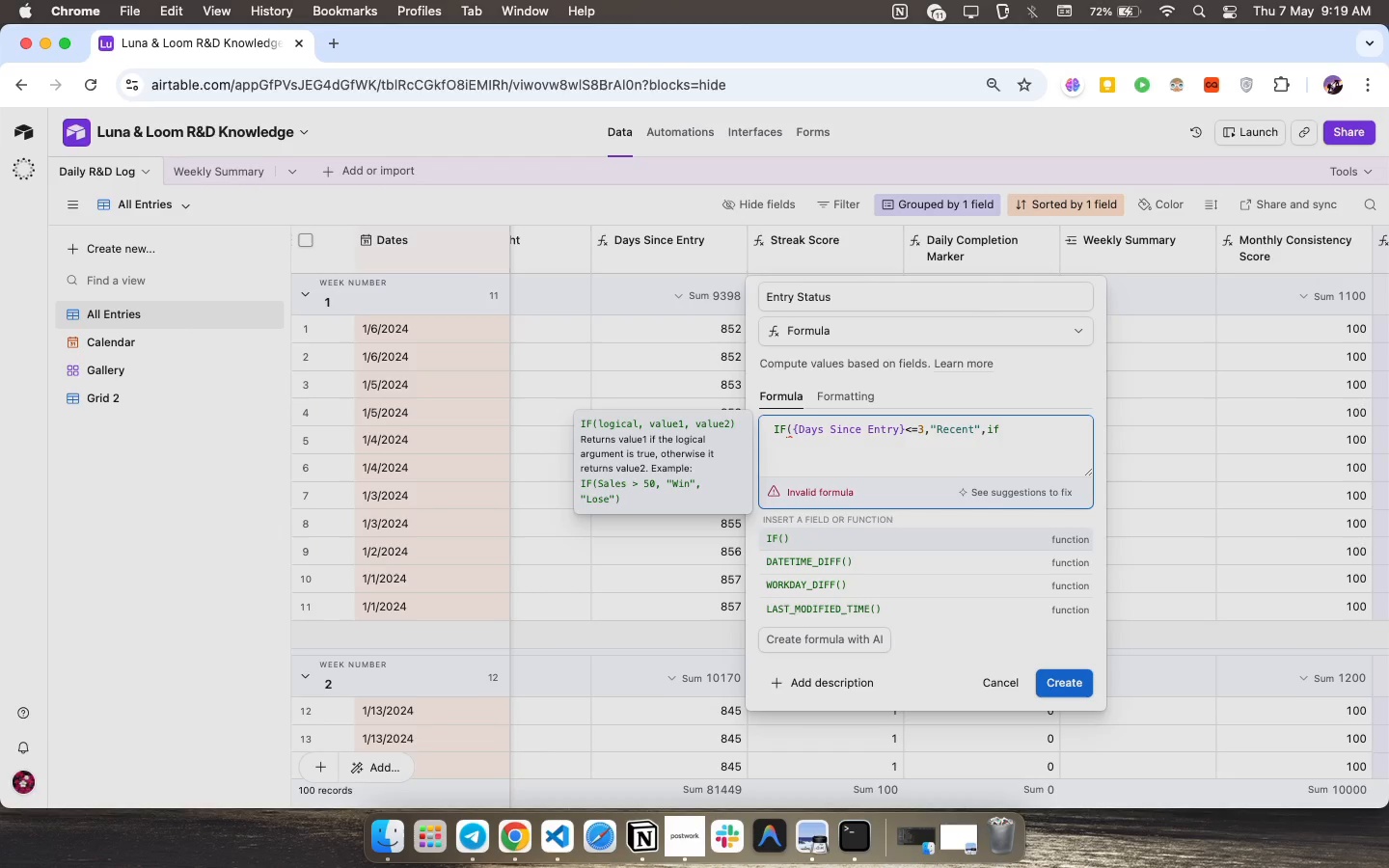 
hold_key(key=ShiftLeft, duration=0.4)
 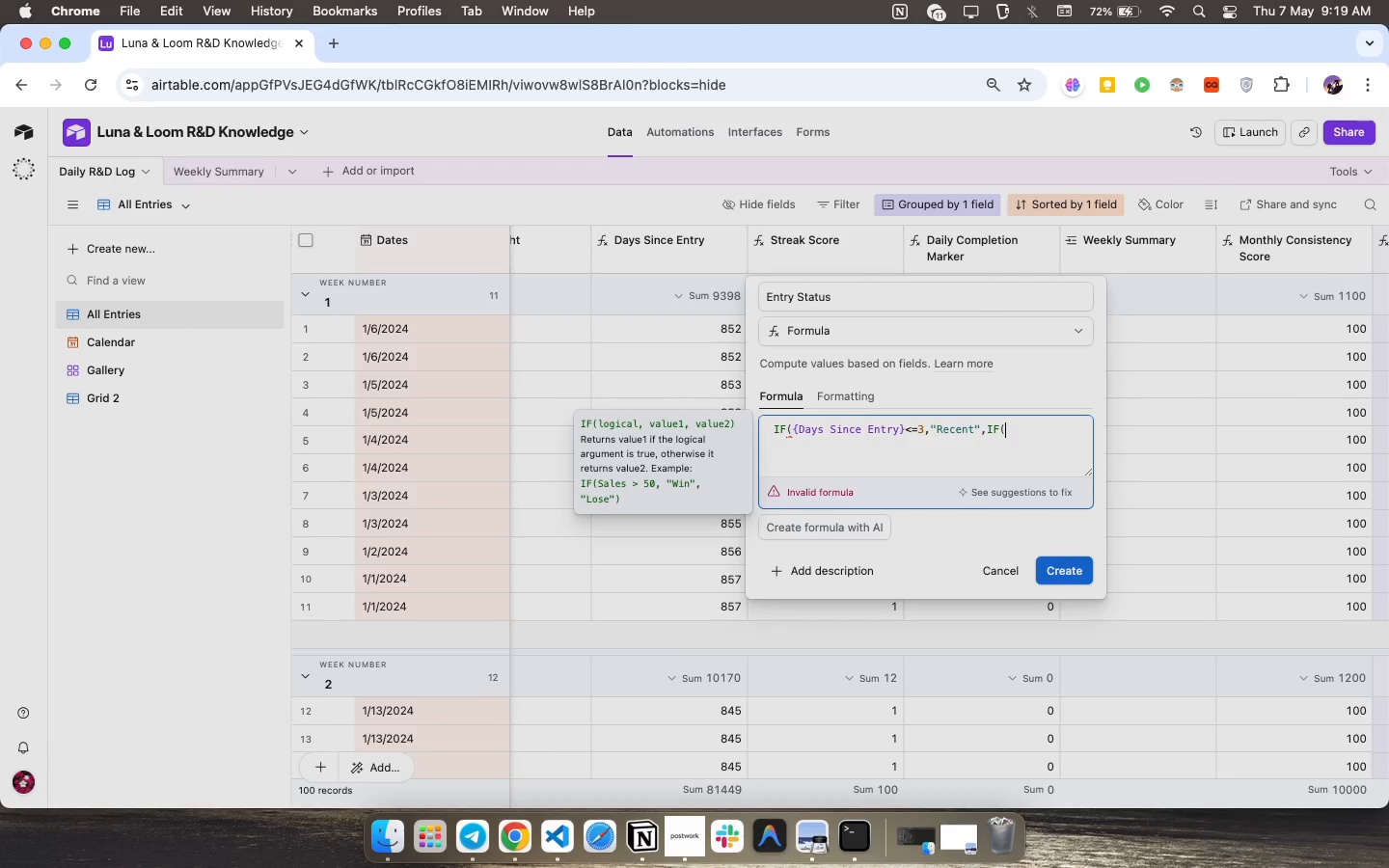 
key(Enter)
 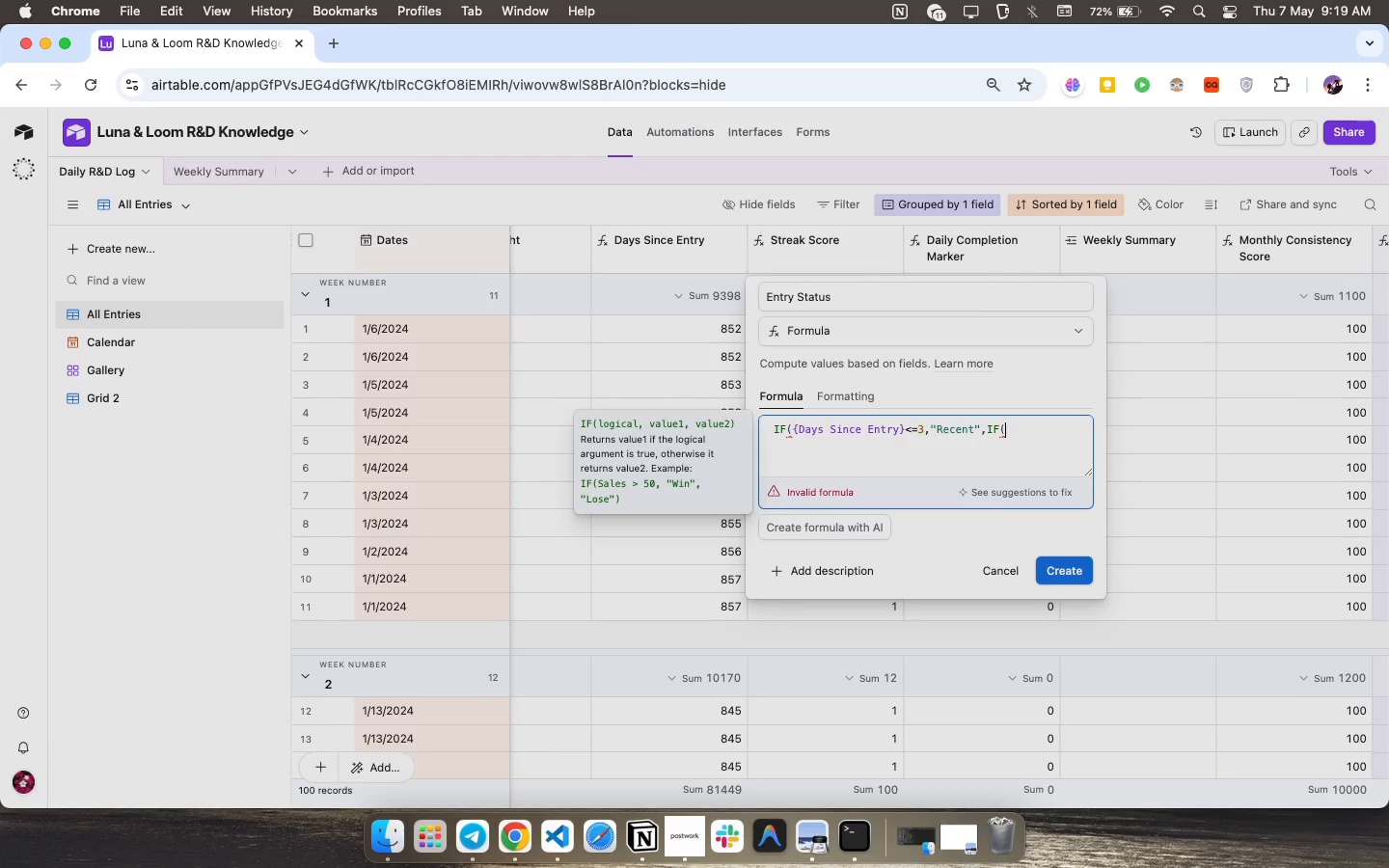 
type(days s)
key(Backspace)
key(Backspace)
 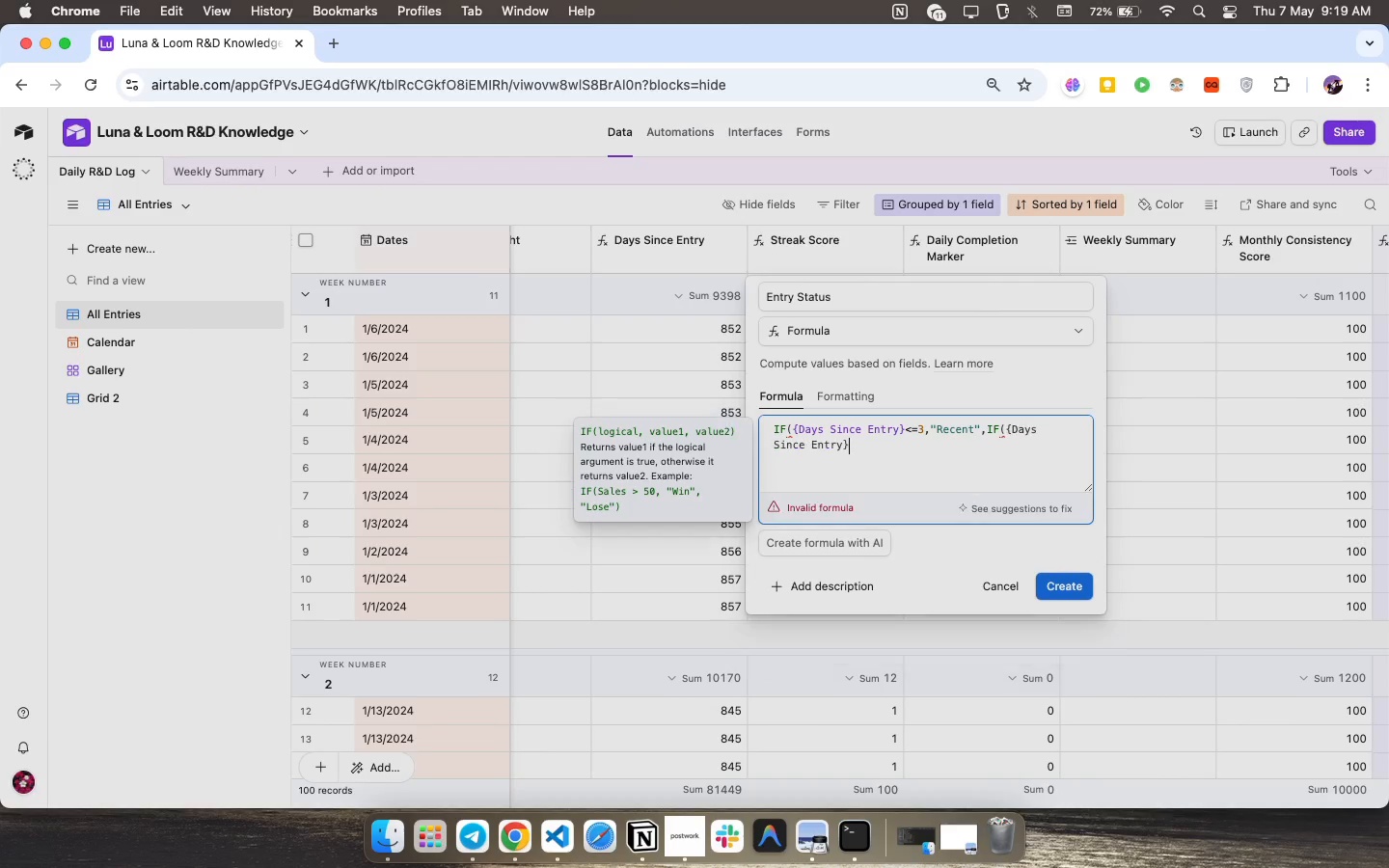 
key(Enter)
 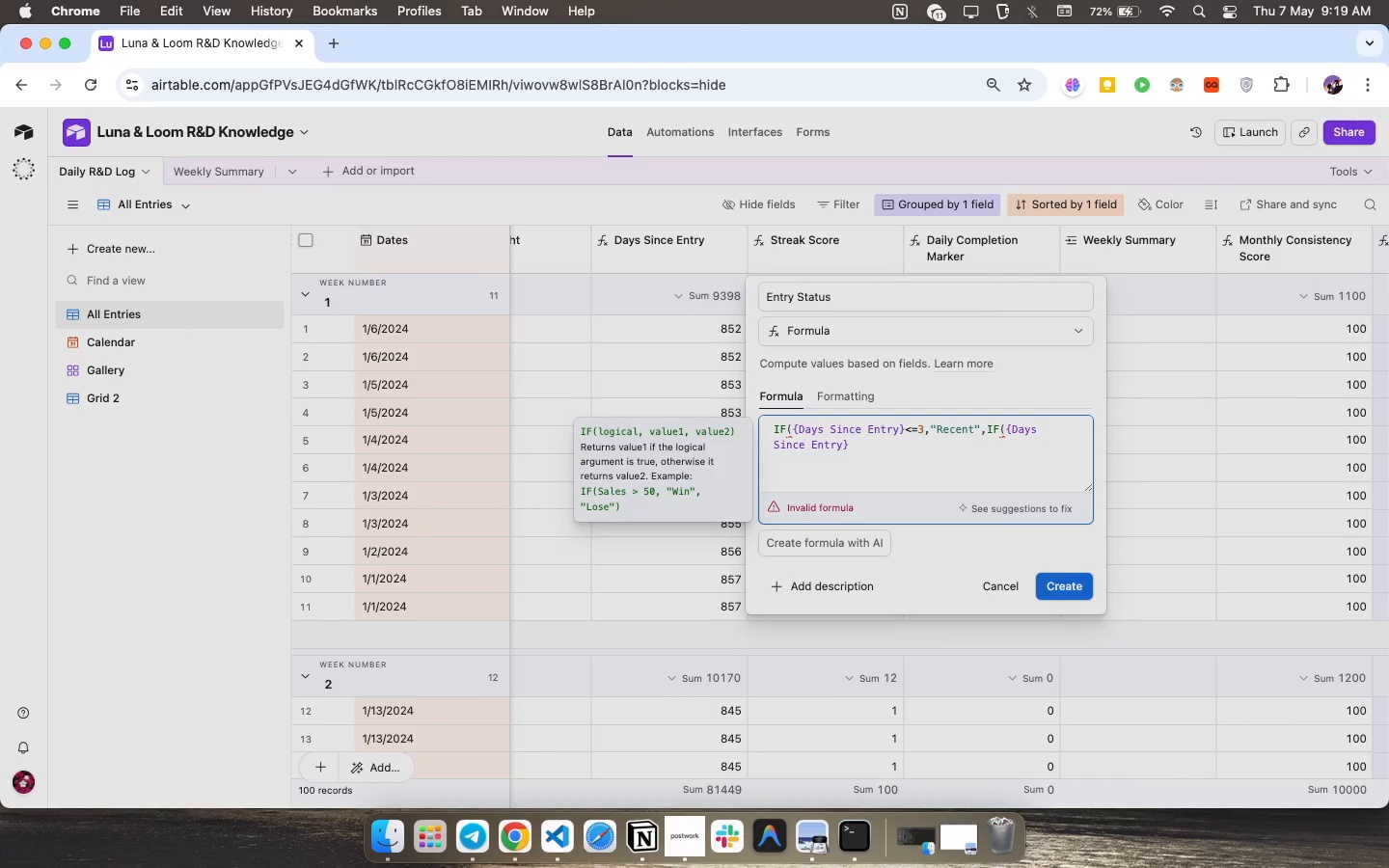 
type(<=7,"Moderatre","Old)
key(Backspace)
key(Backspace)
key(Backspace)
type(" Old)
 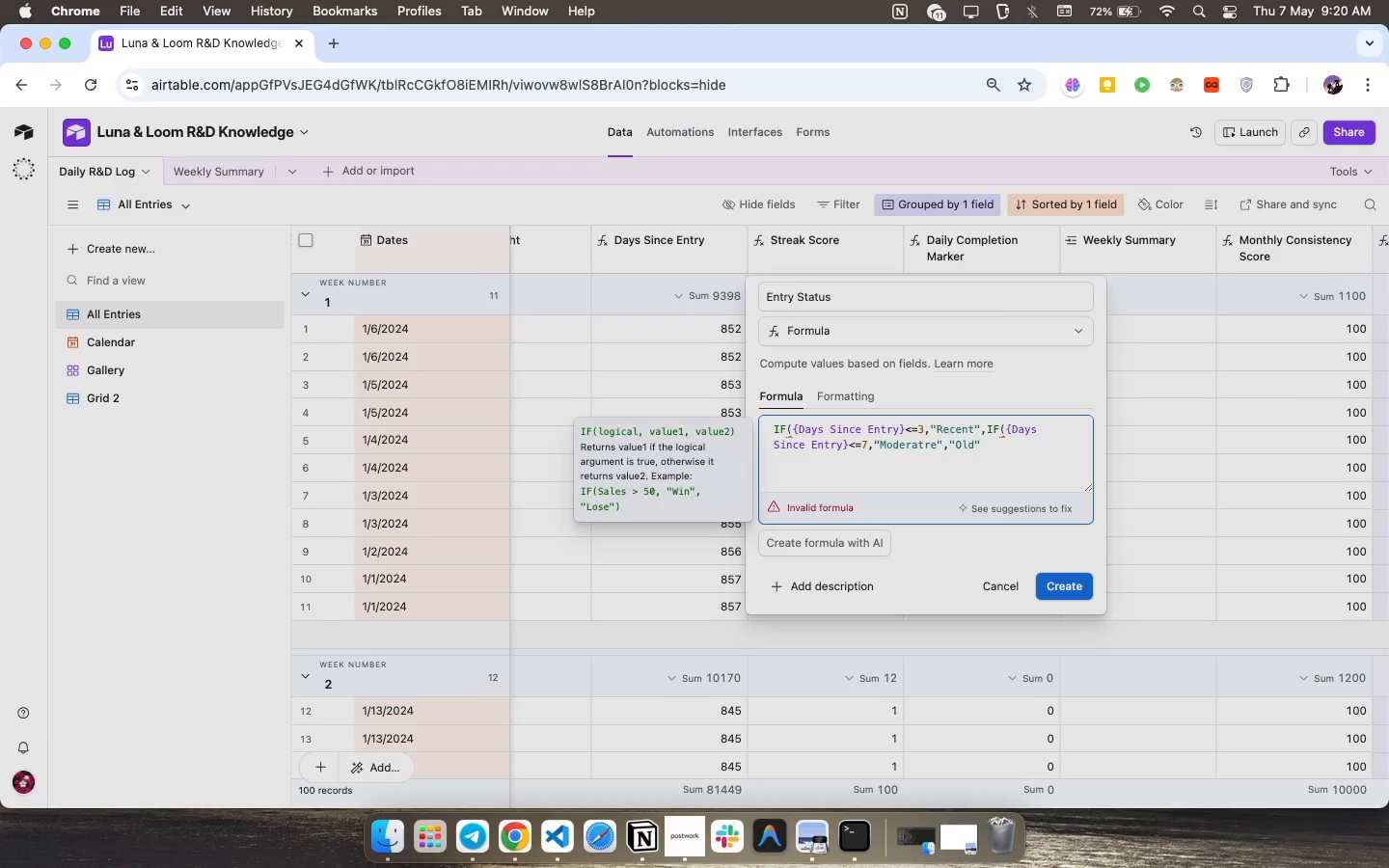 
key(ArrowRight)
 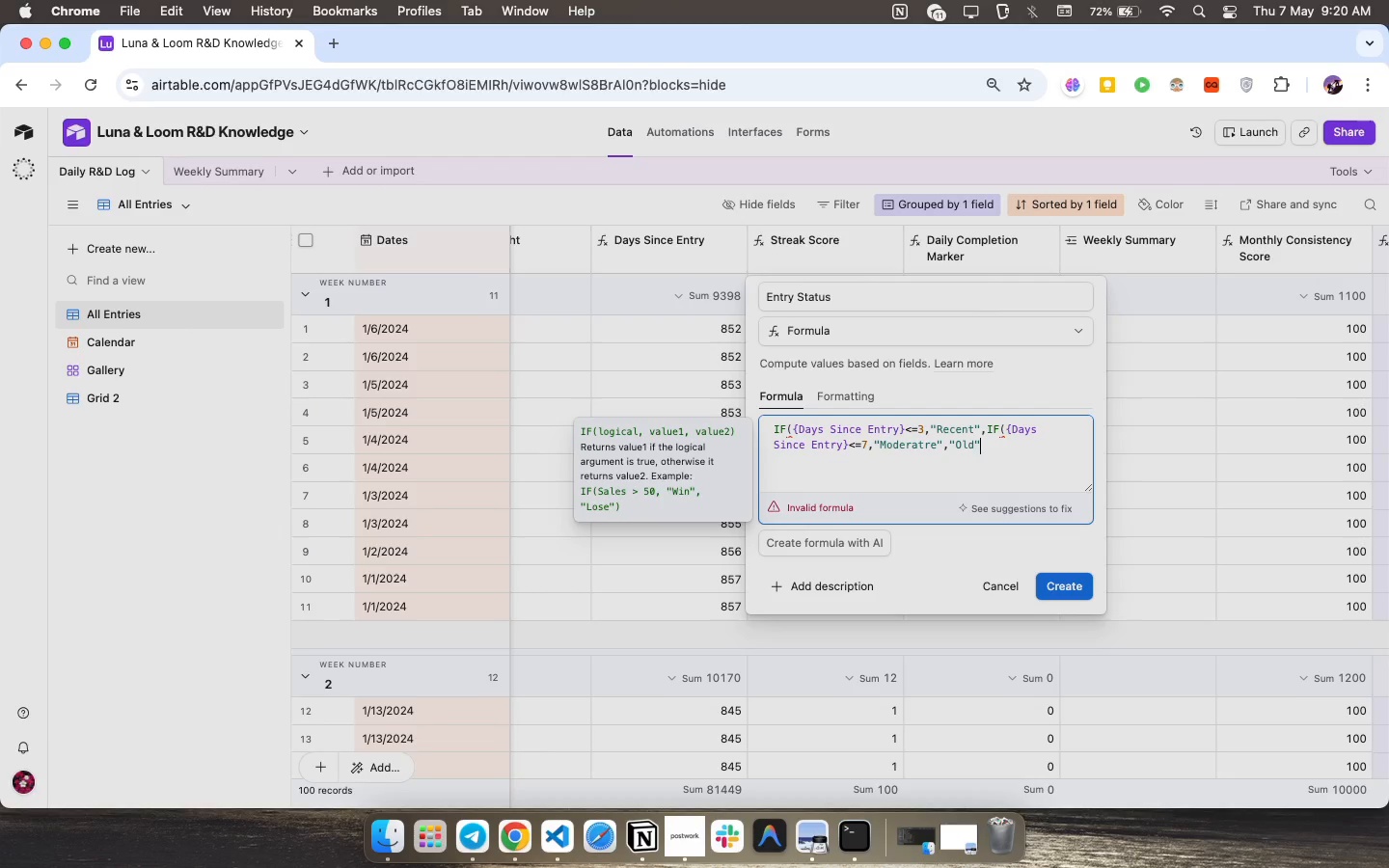 
type()))
 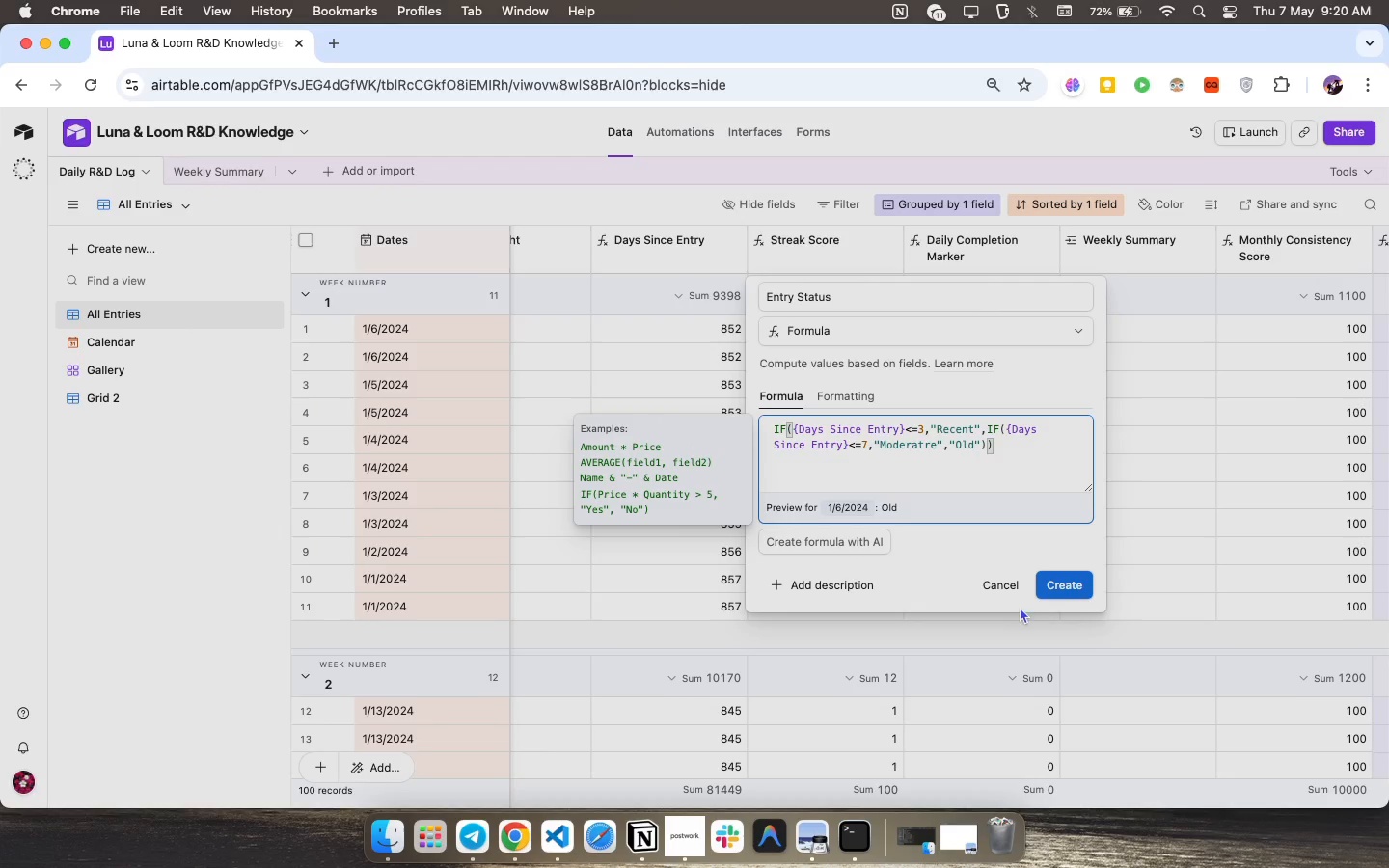 
left_click([1051, 580])
 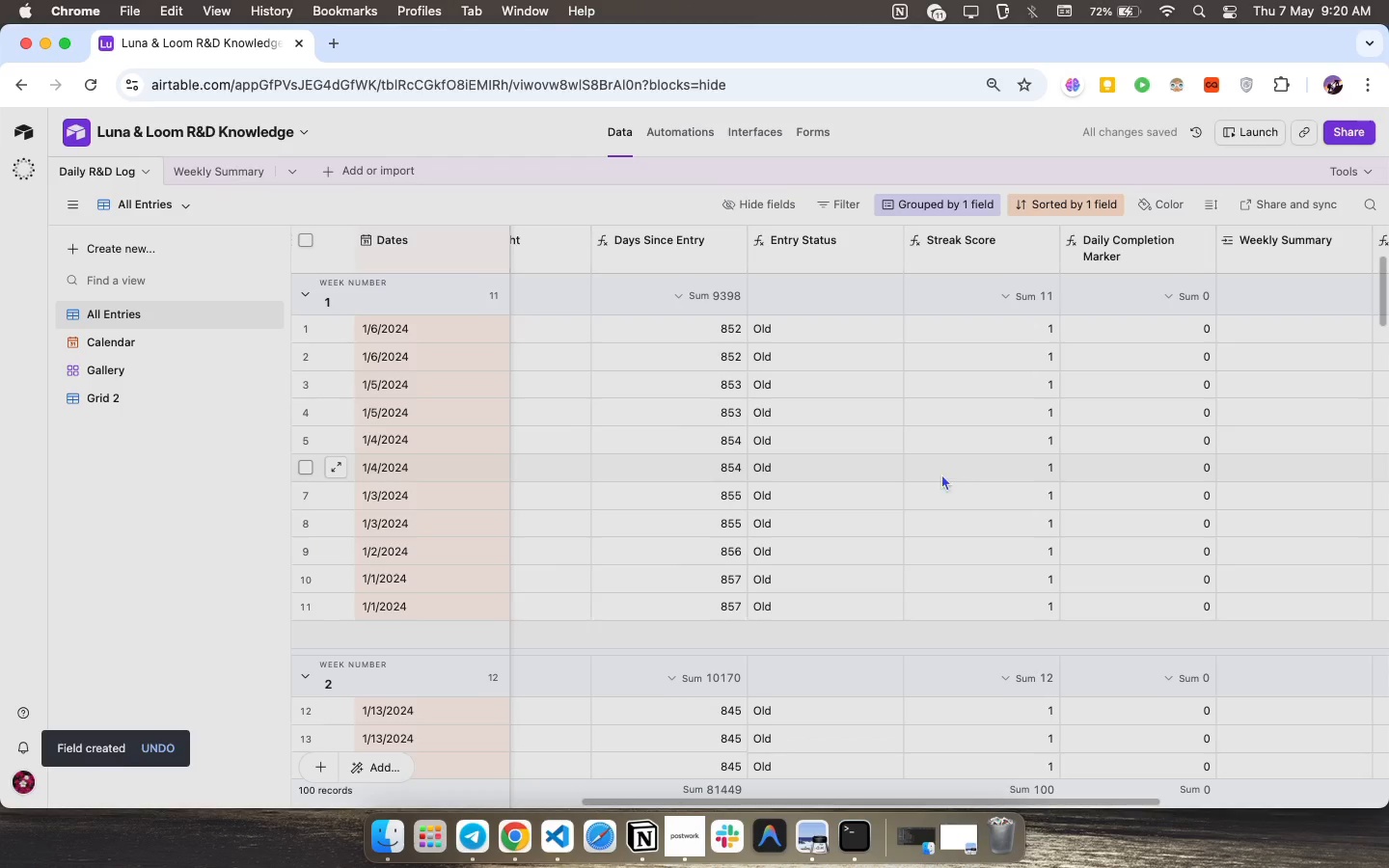 
left_click([822, 244])
 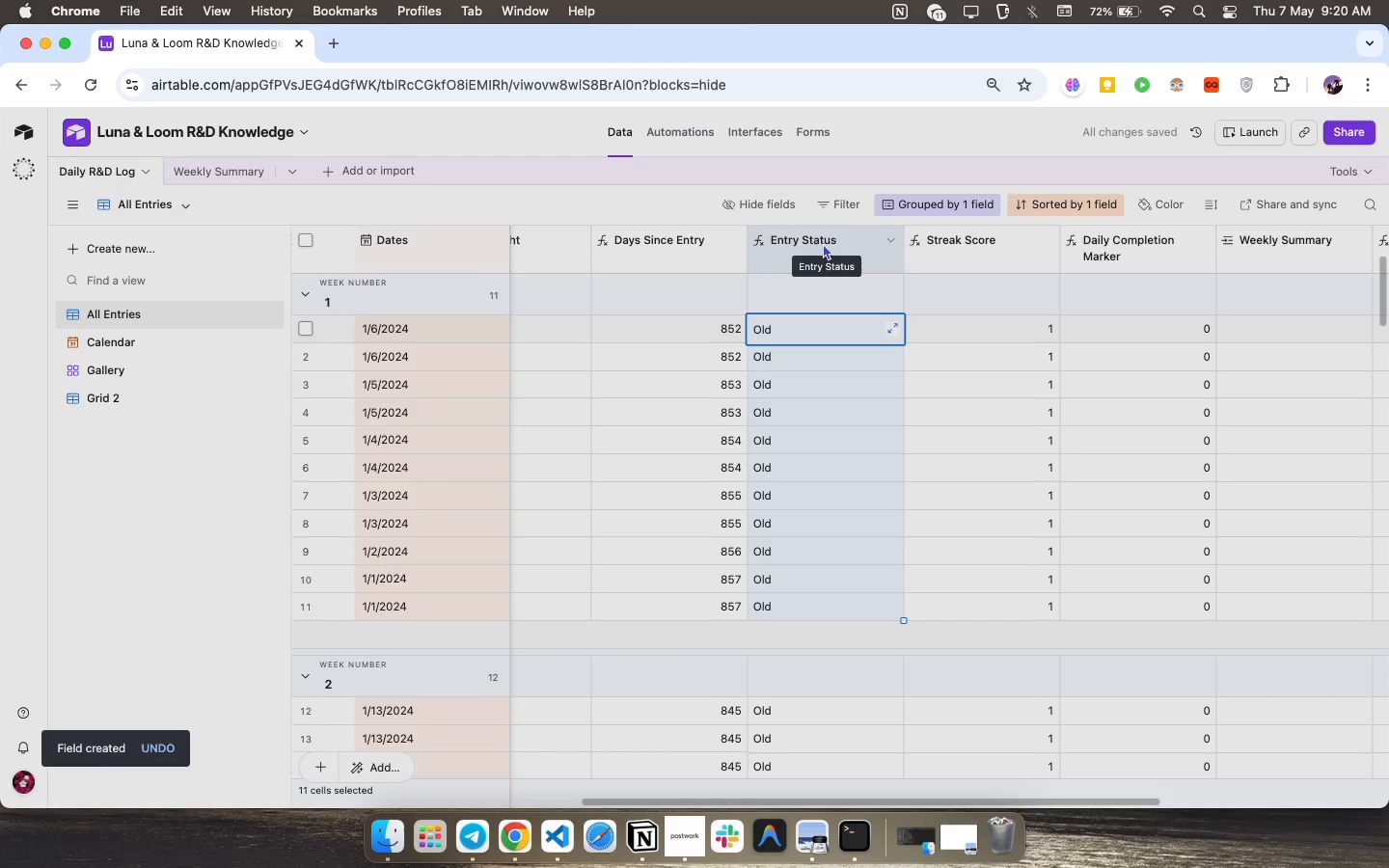 
right_click([823, 243])
 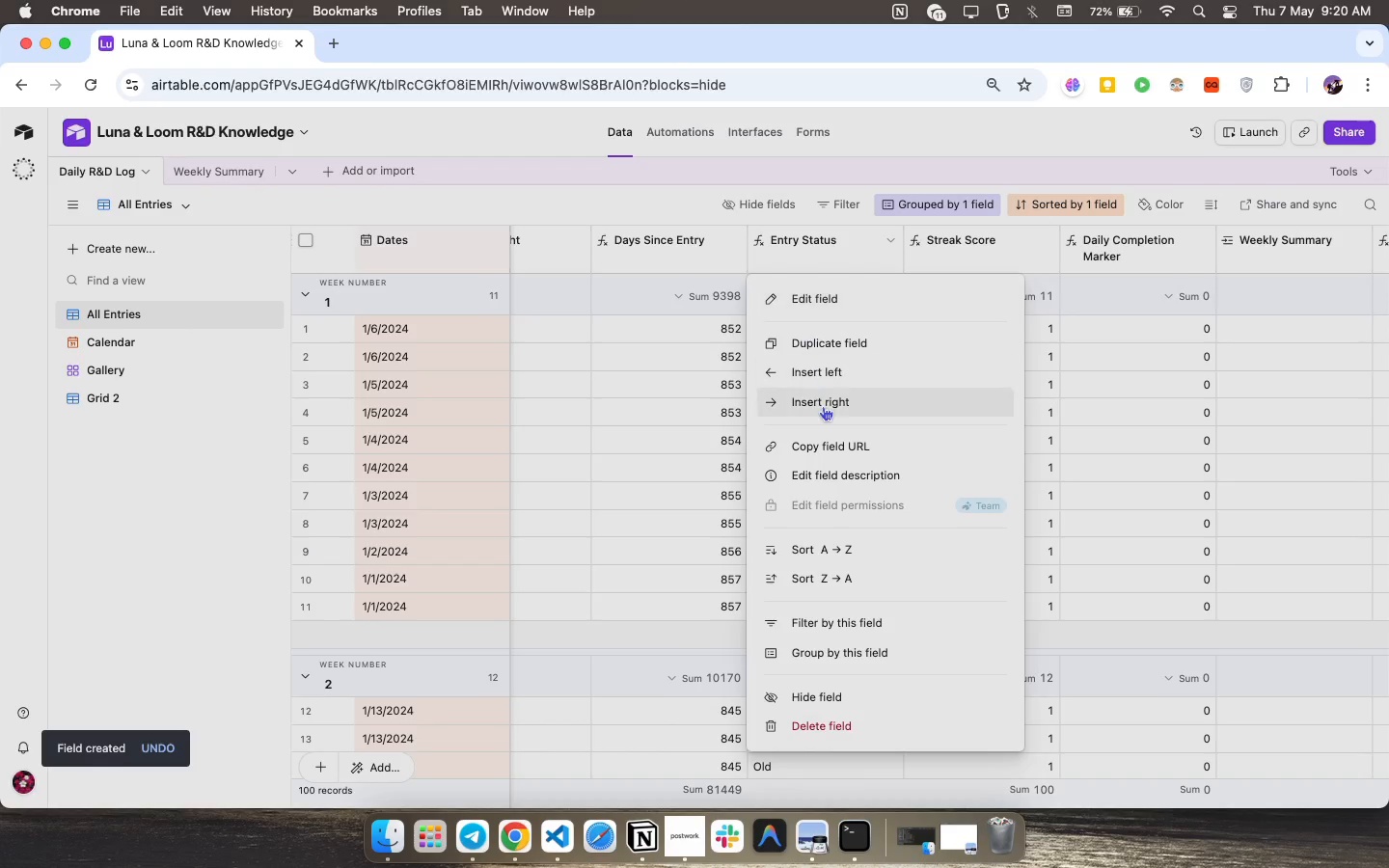 
left_click([661, 301])
 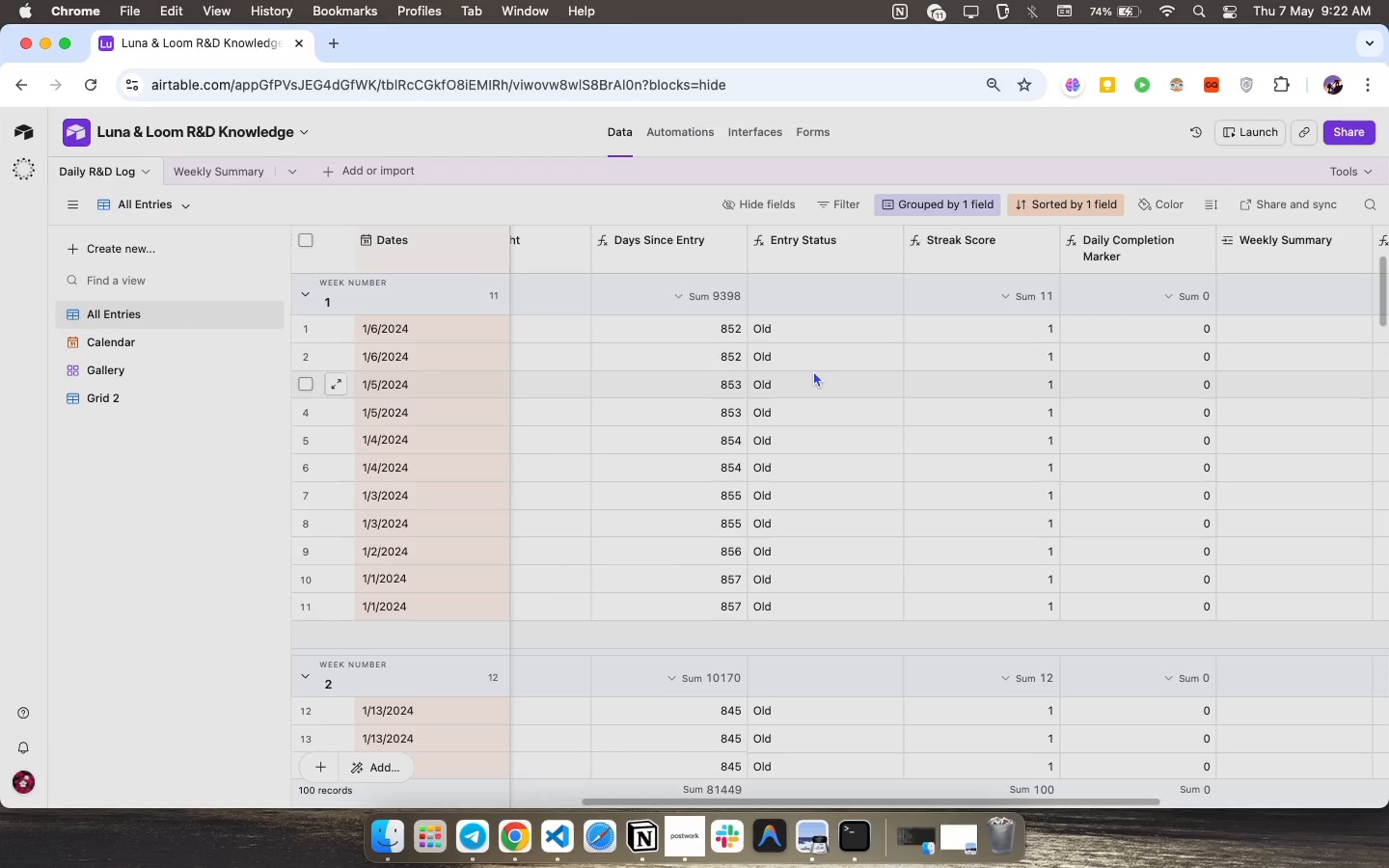 
wait(117.59)
 